 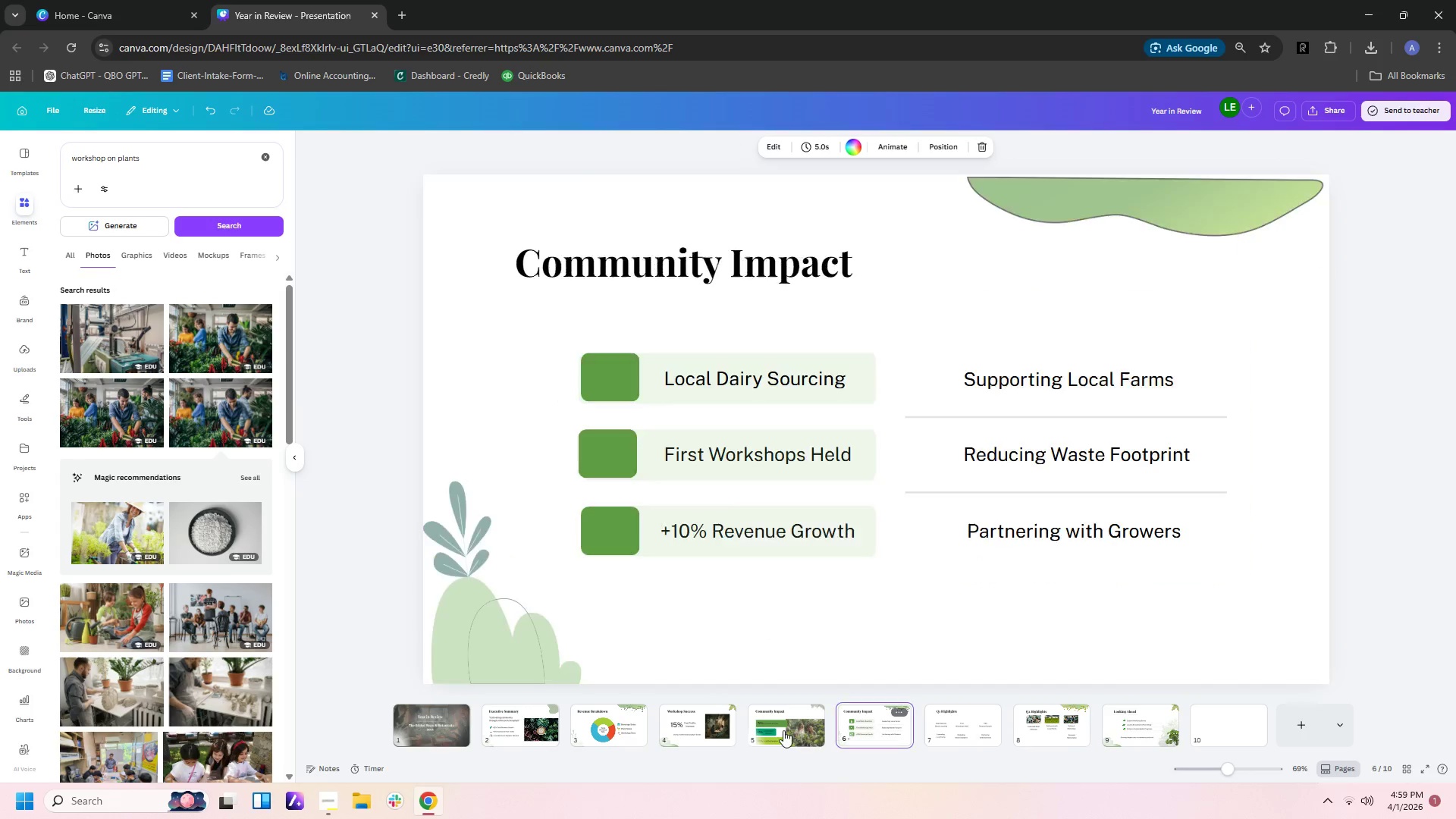 
left_click([943, 732])
 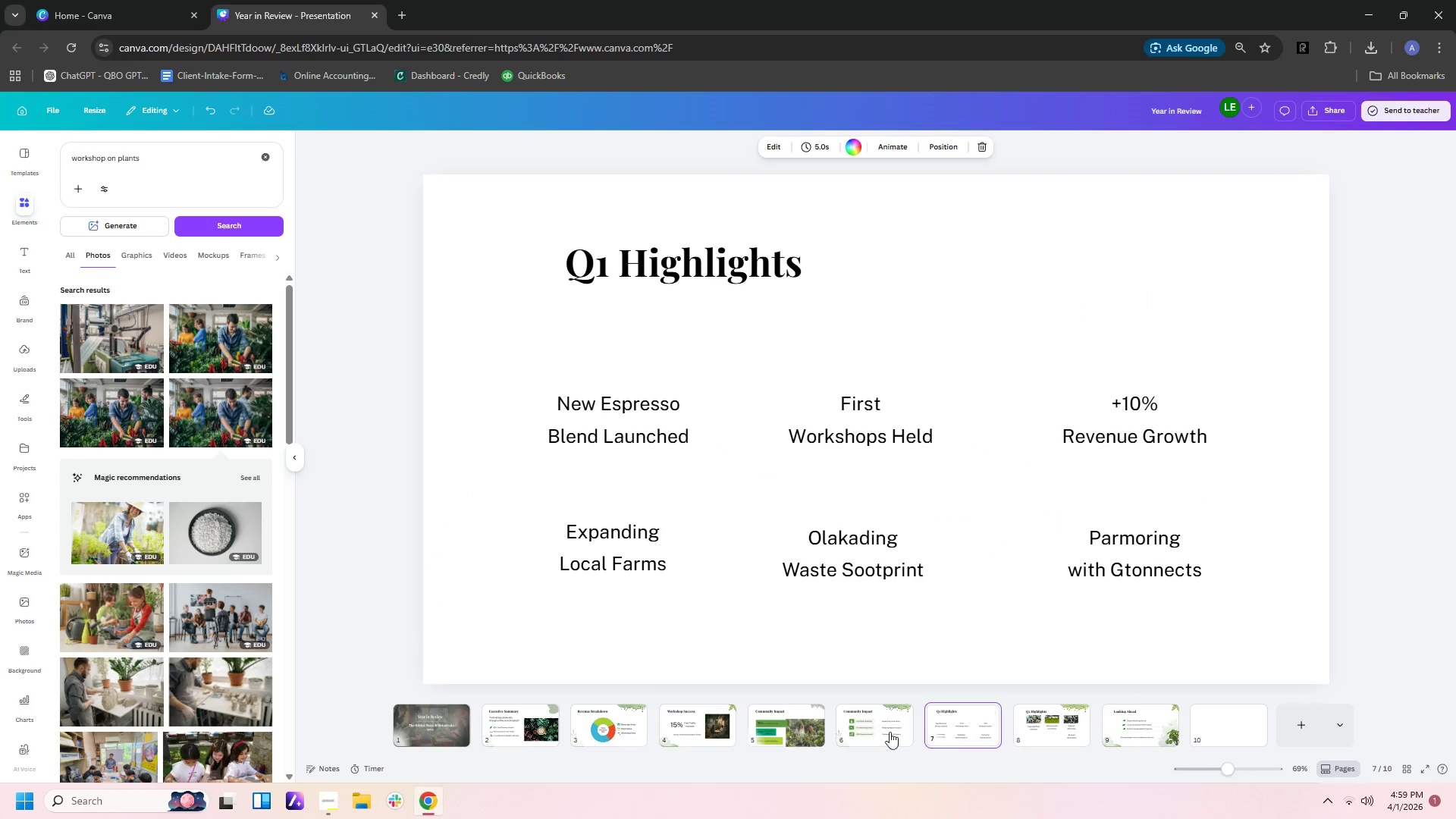 
left_click([874, 734])
 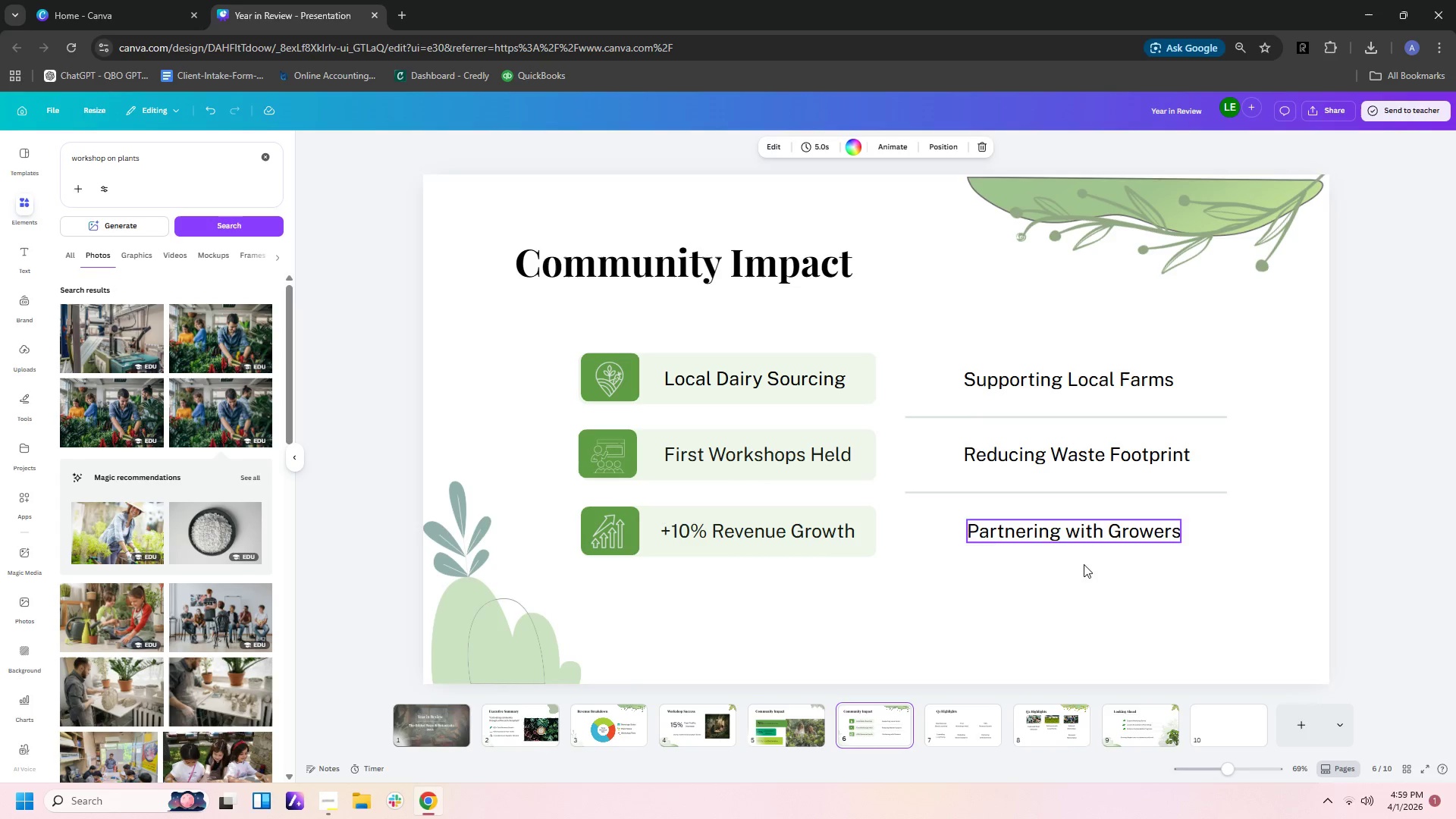 
left_click([965, 716])
 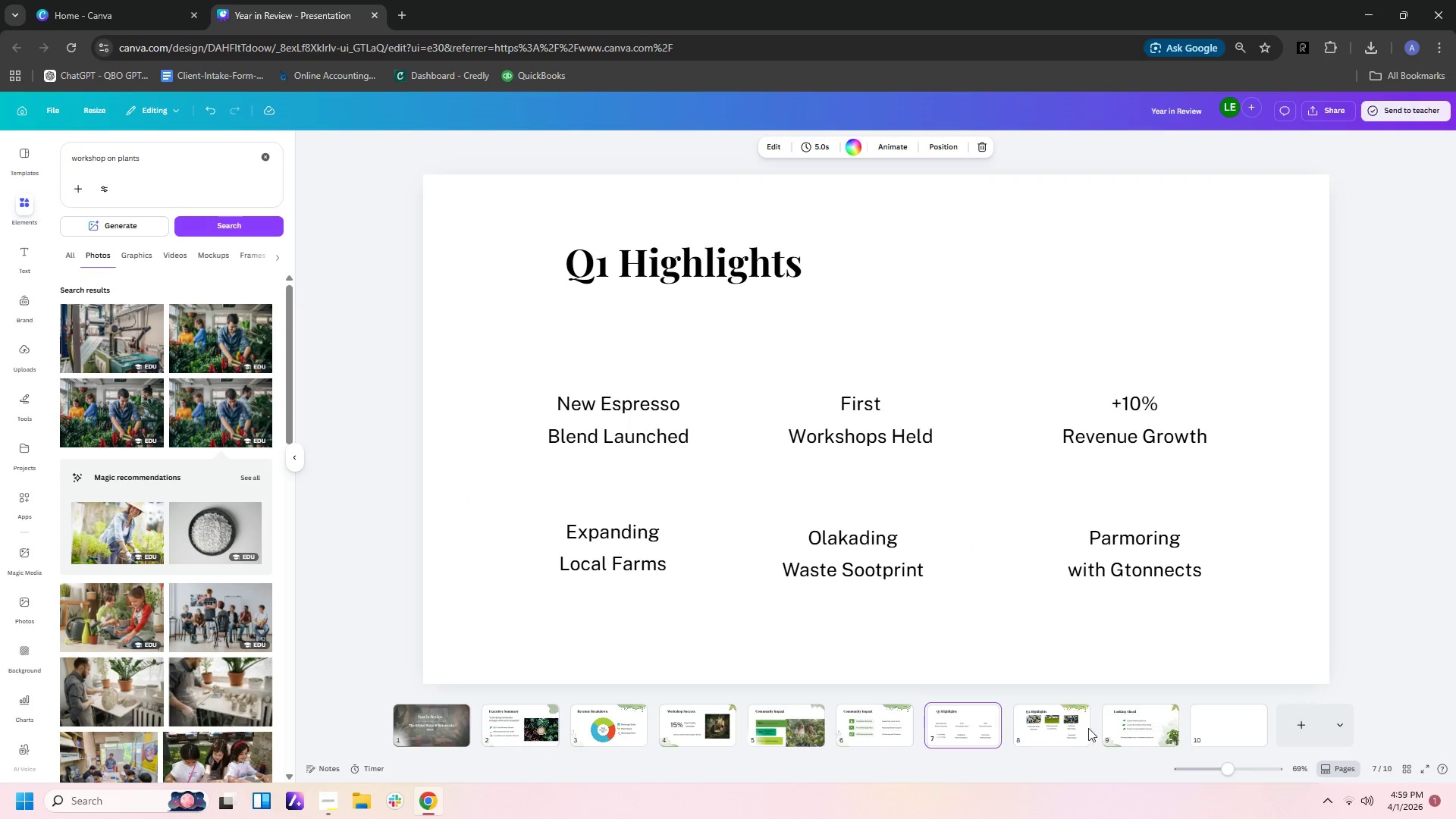 
left_click([1068, 726])
 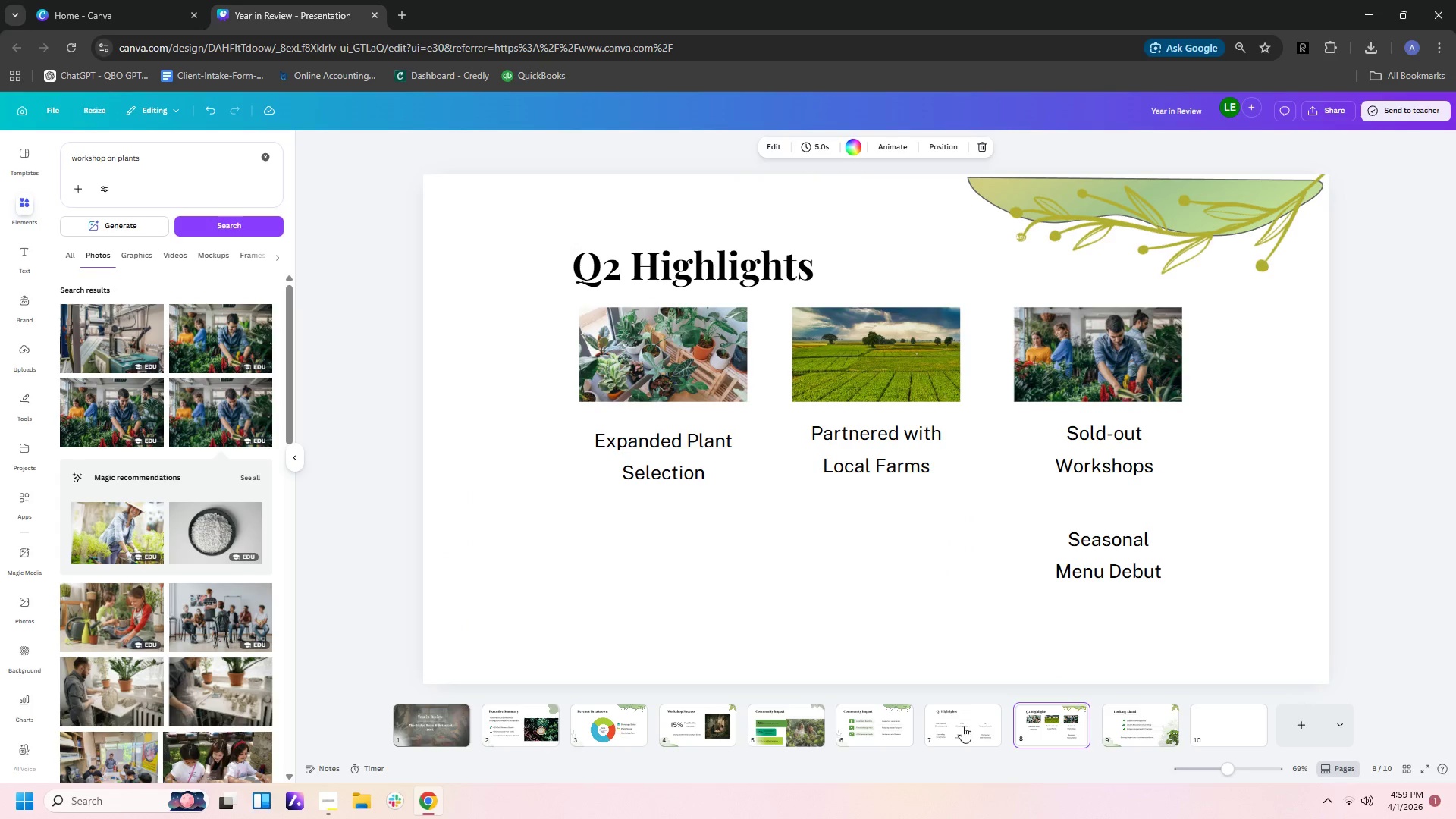 
left_click([947, 726])
 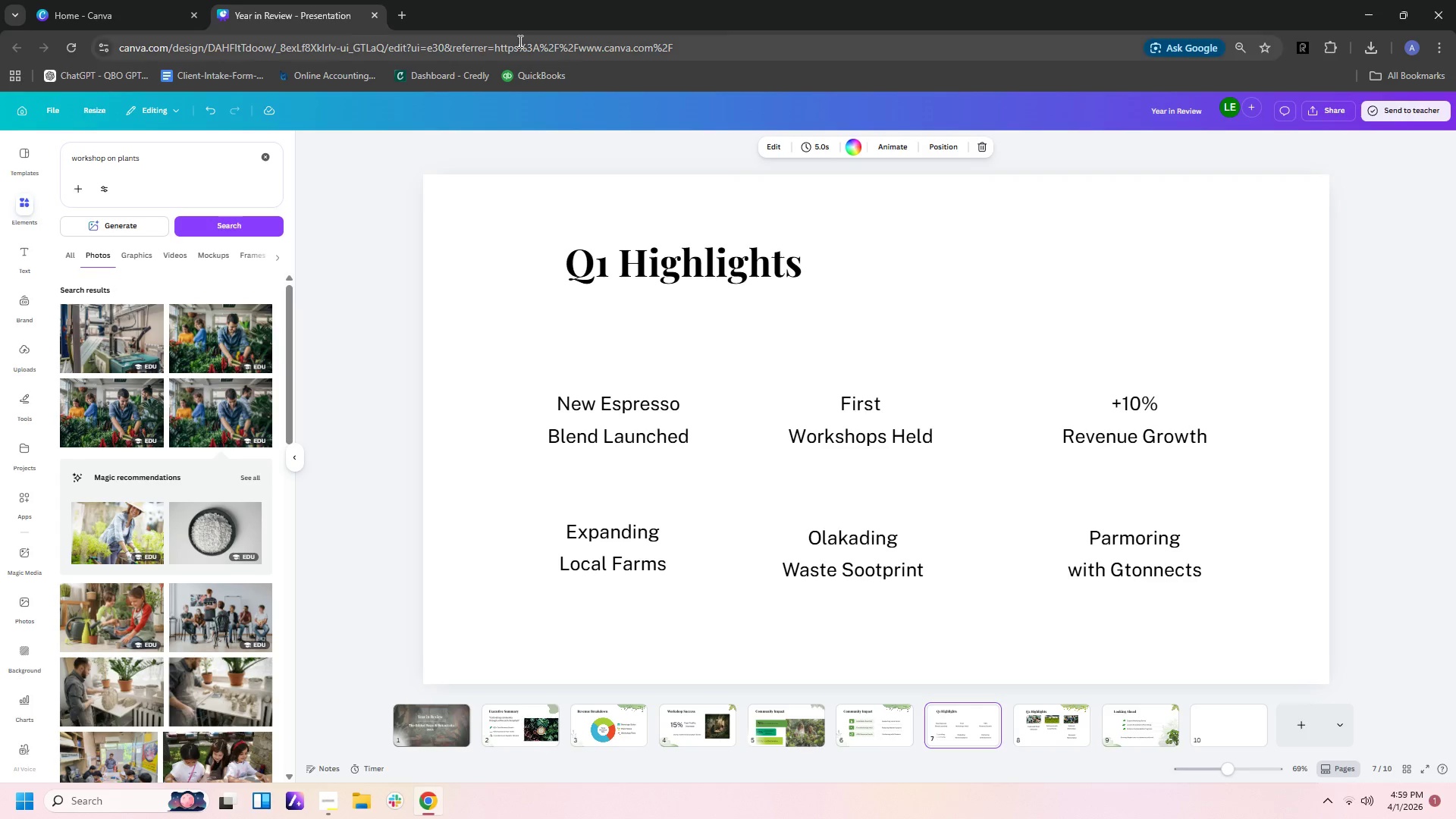 
wait(15.75)
 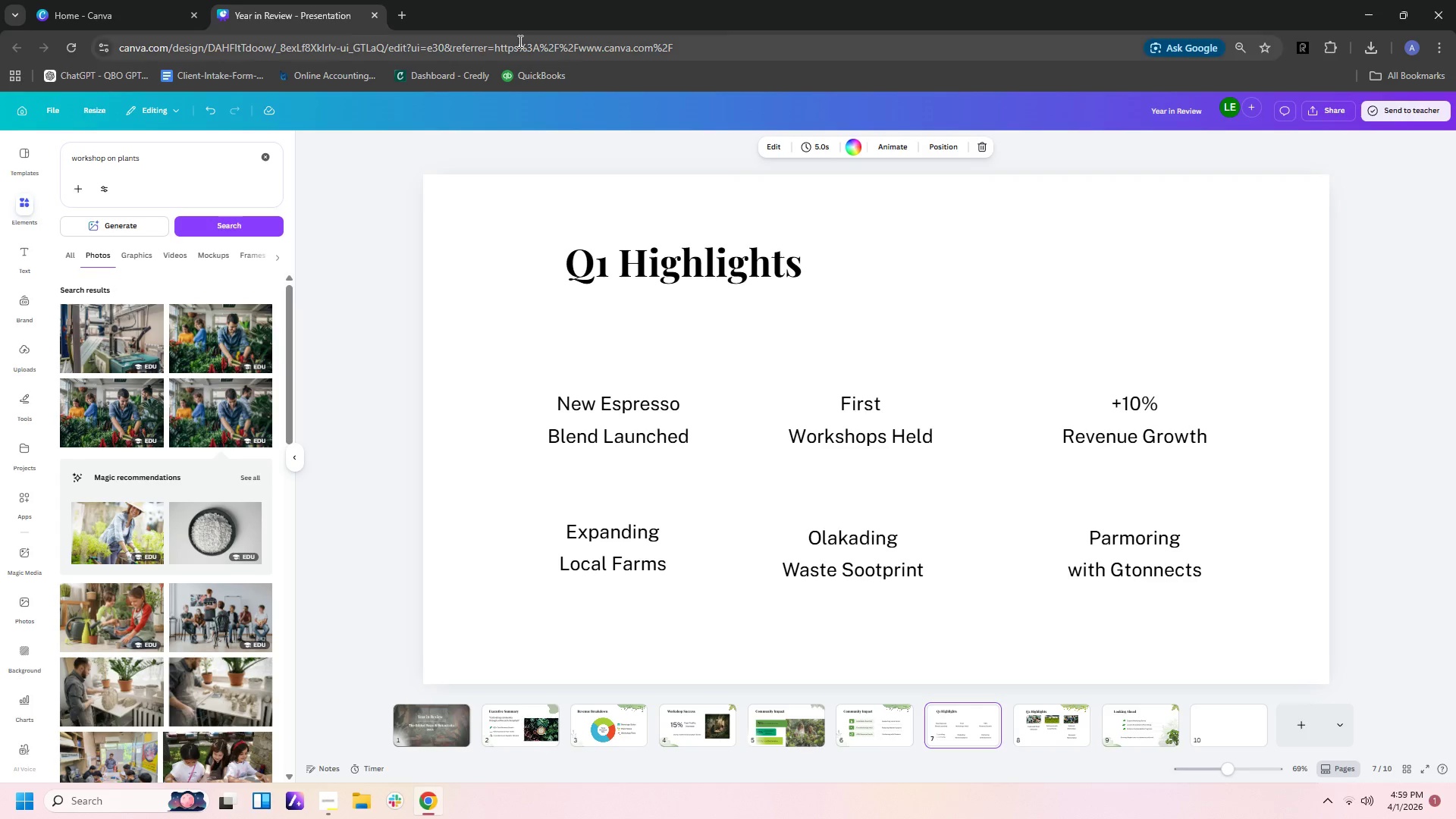 
left_click_drag(start_coordinate=[164, 162], to_coordinate=[0, 139])
 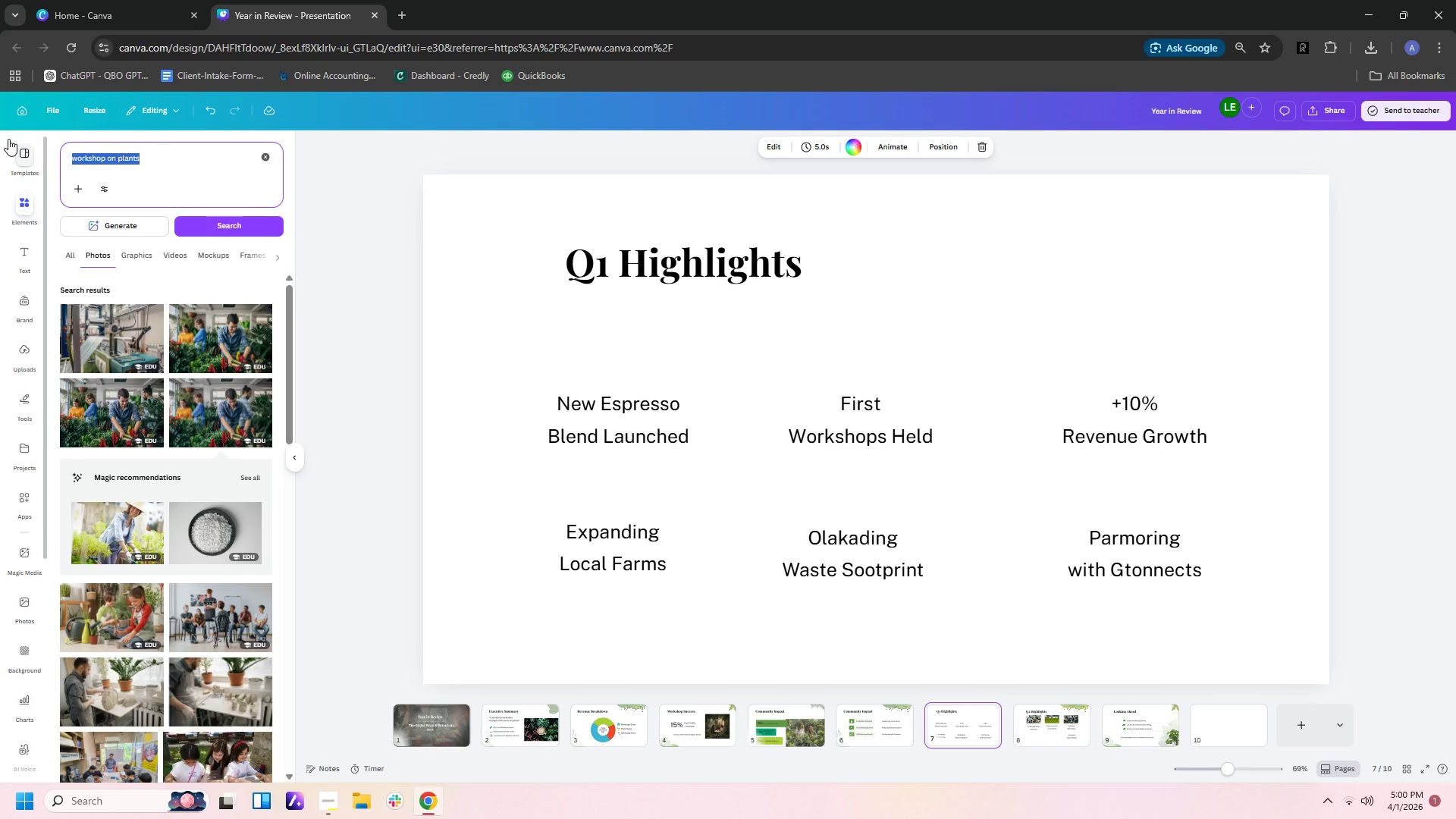 
type(new espresso)
 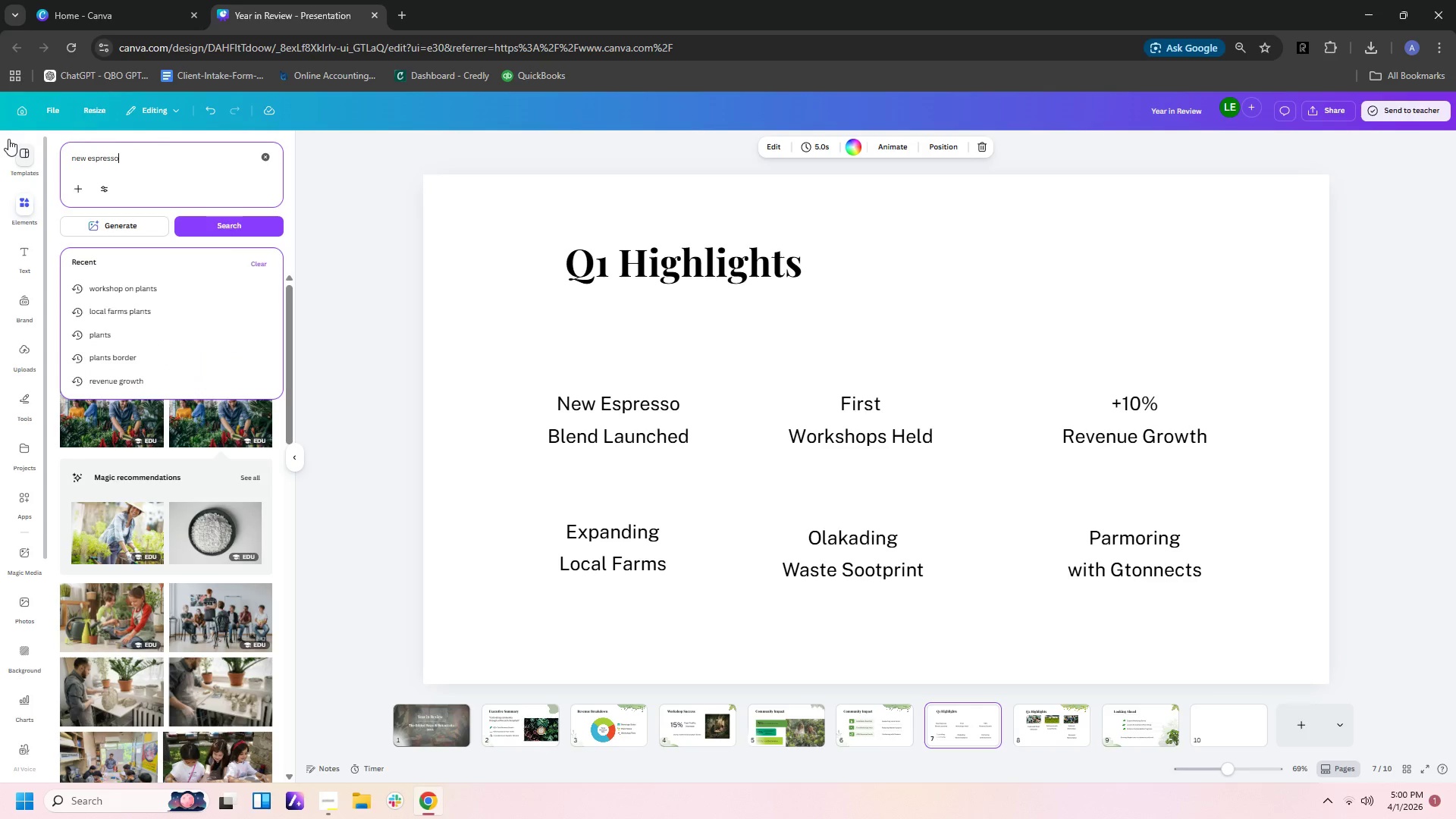 
key(Enter)
 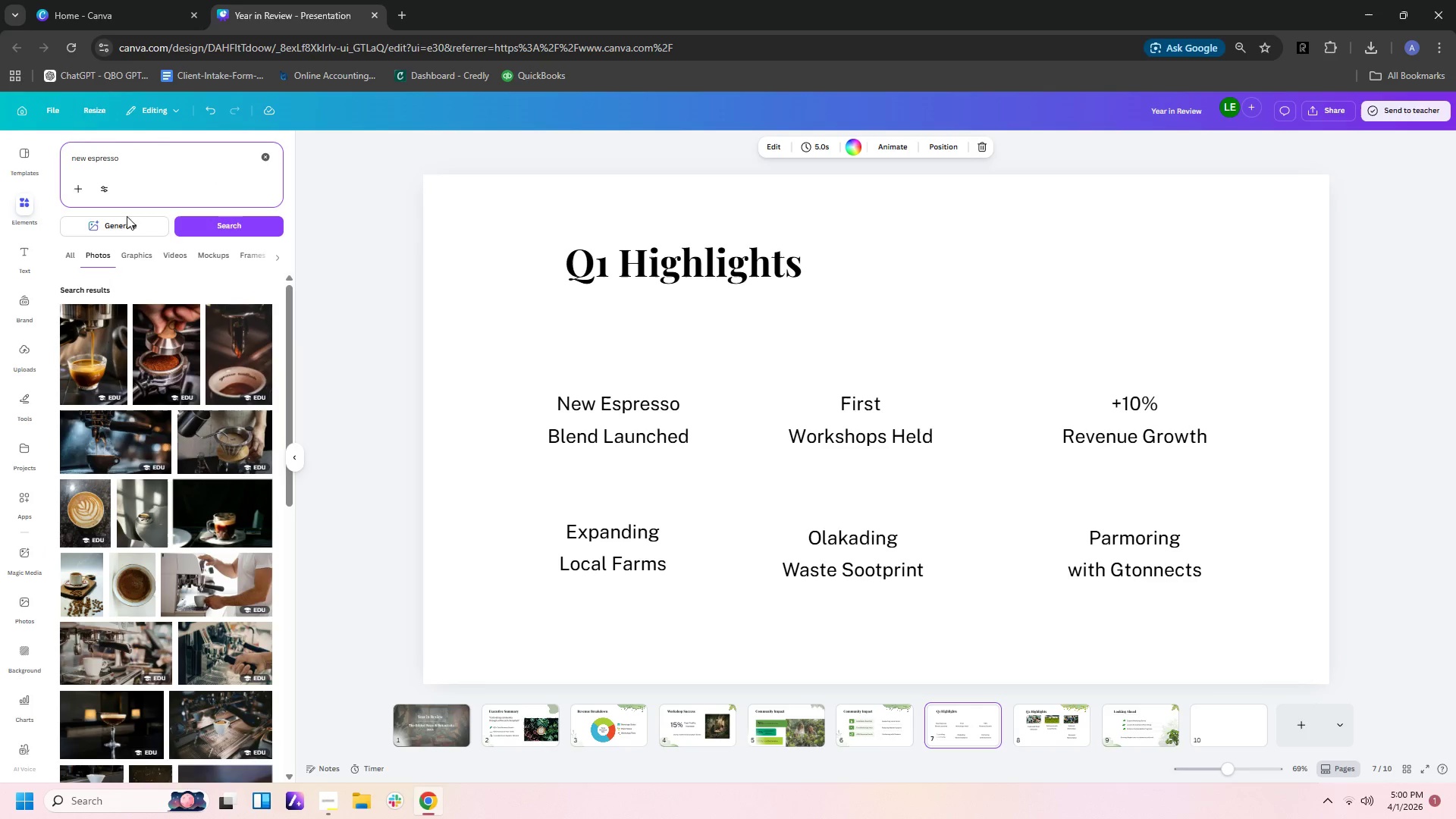 
left_click([124, 252])
 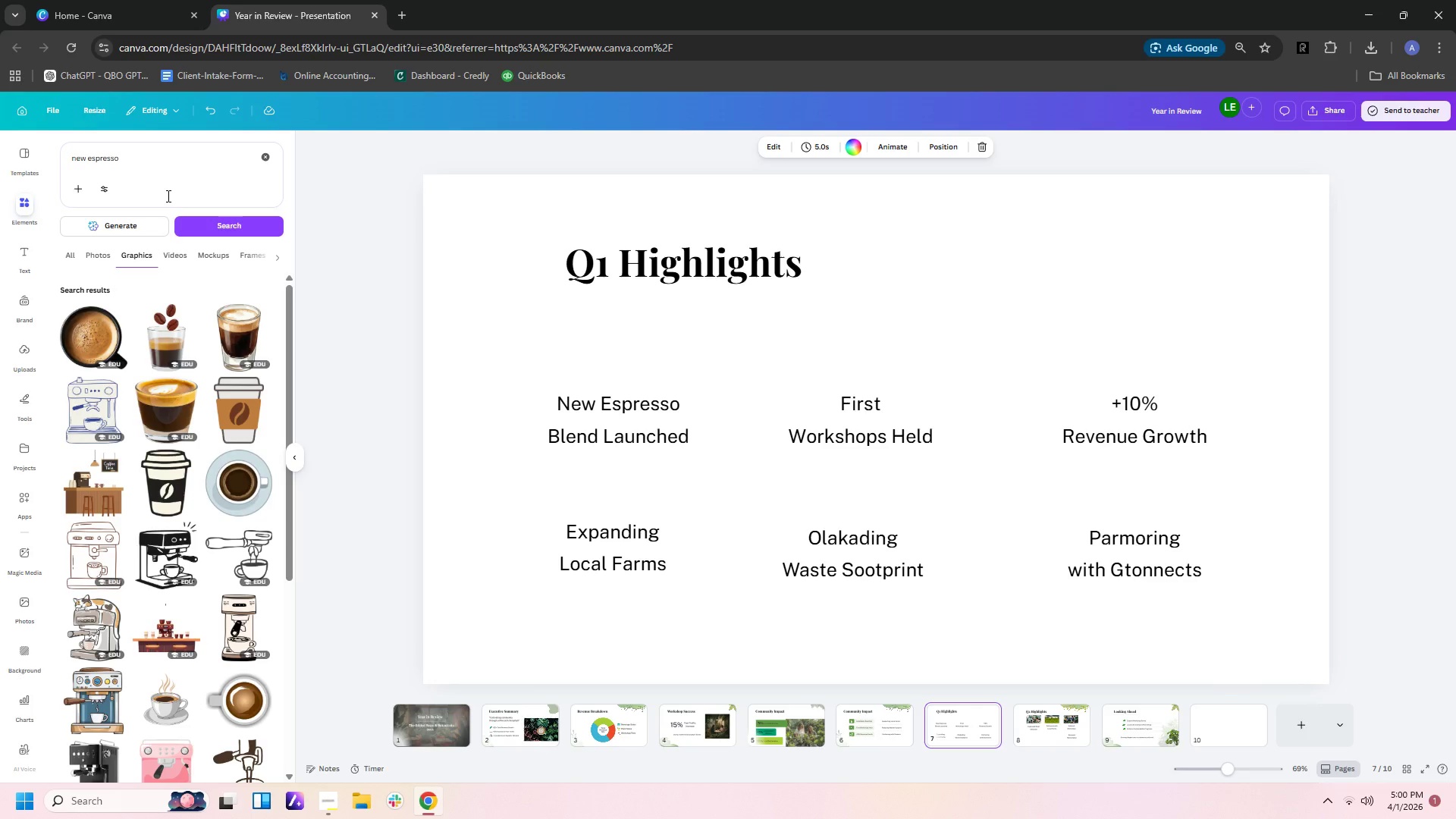 
scroll: coordinate [162, 647], scroll_direction: down, amount: 12.0
 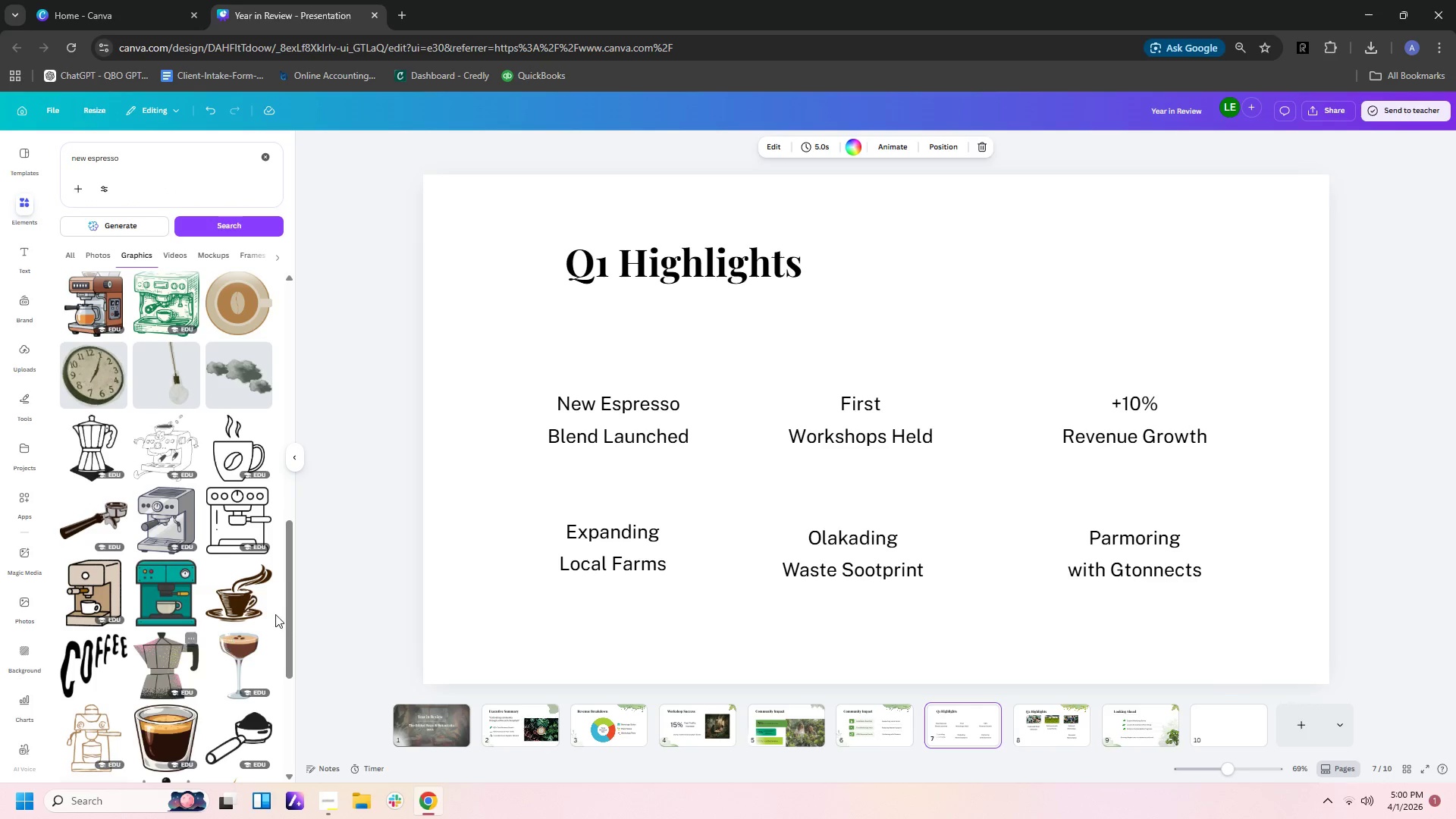 
left_click([234, 600])
 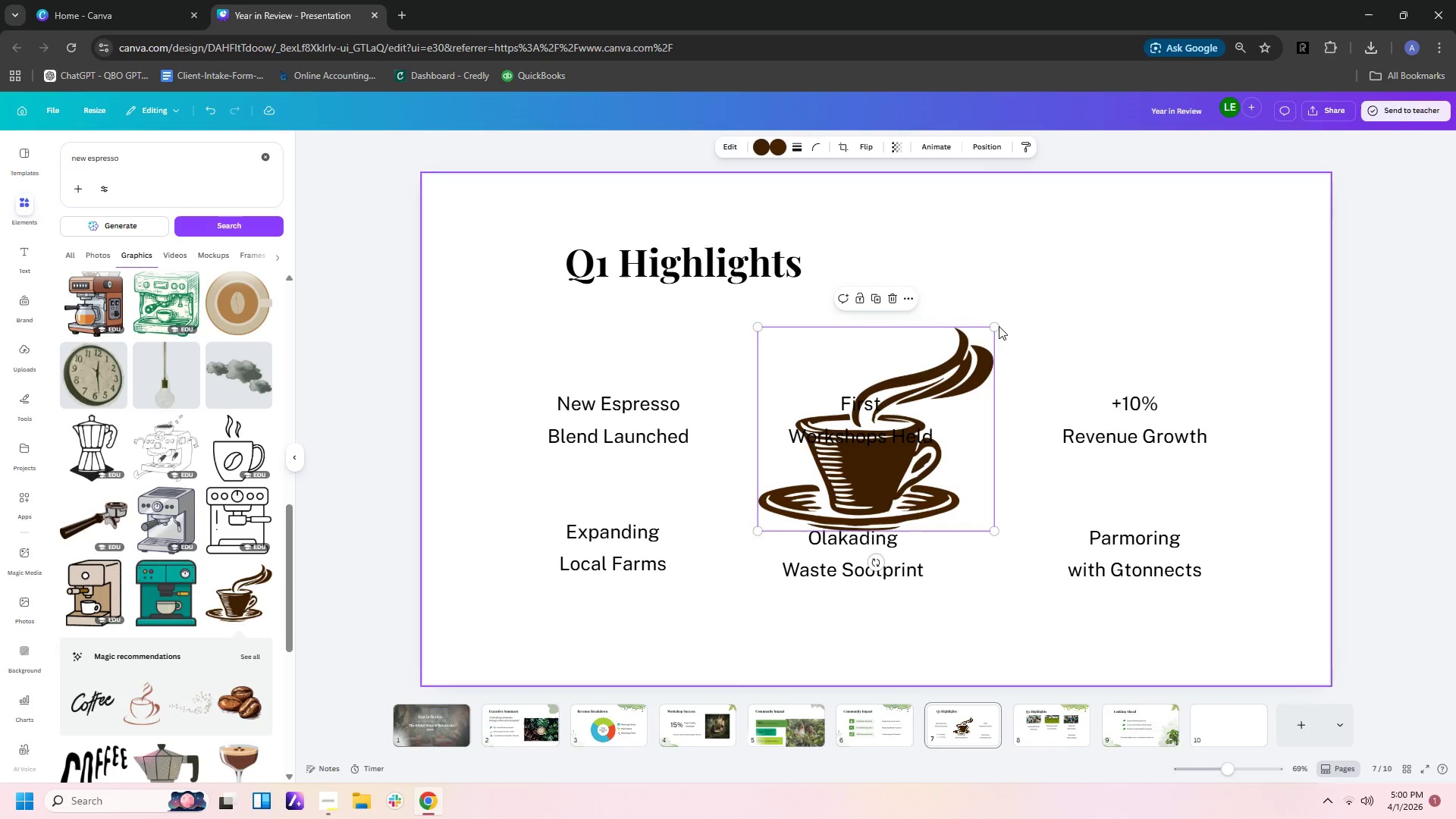 
left_click_drag(start_coordinate=[990, 325], to_coordinate=[874, 499])
 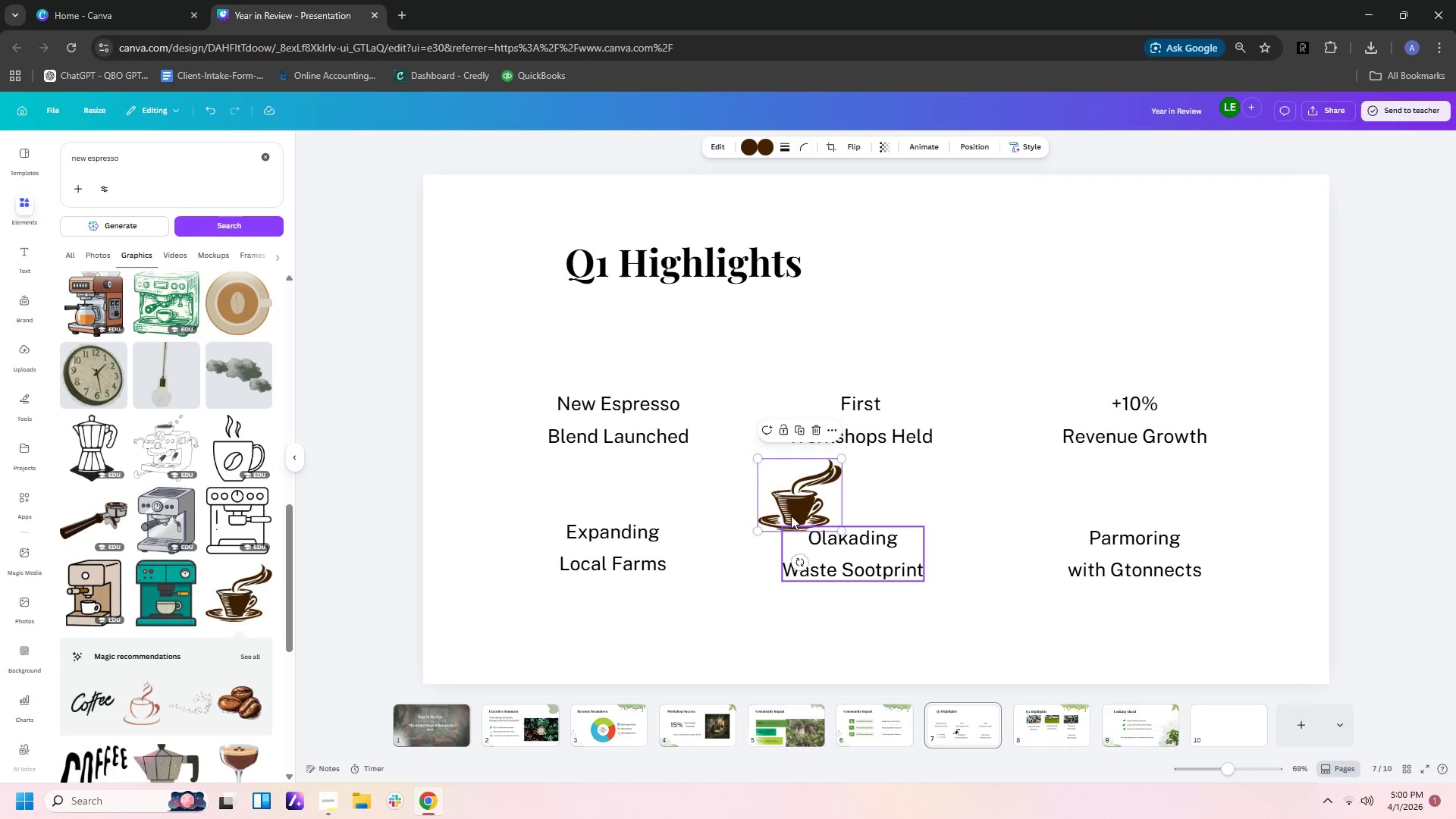 
left_click_drag(start_coordinate=[797, 510], to_coordinate=[629, 354])
 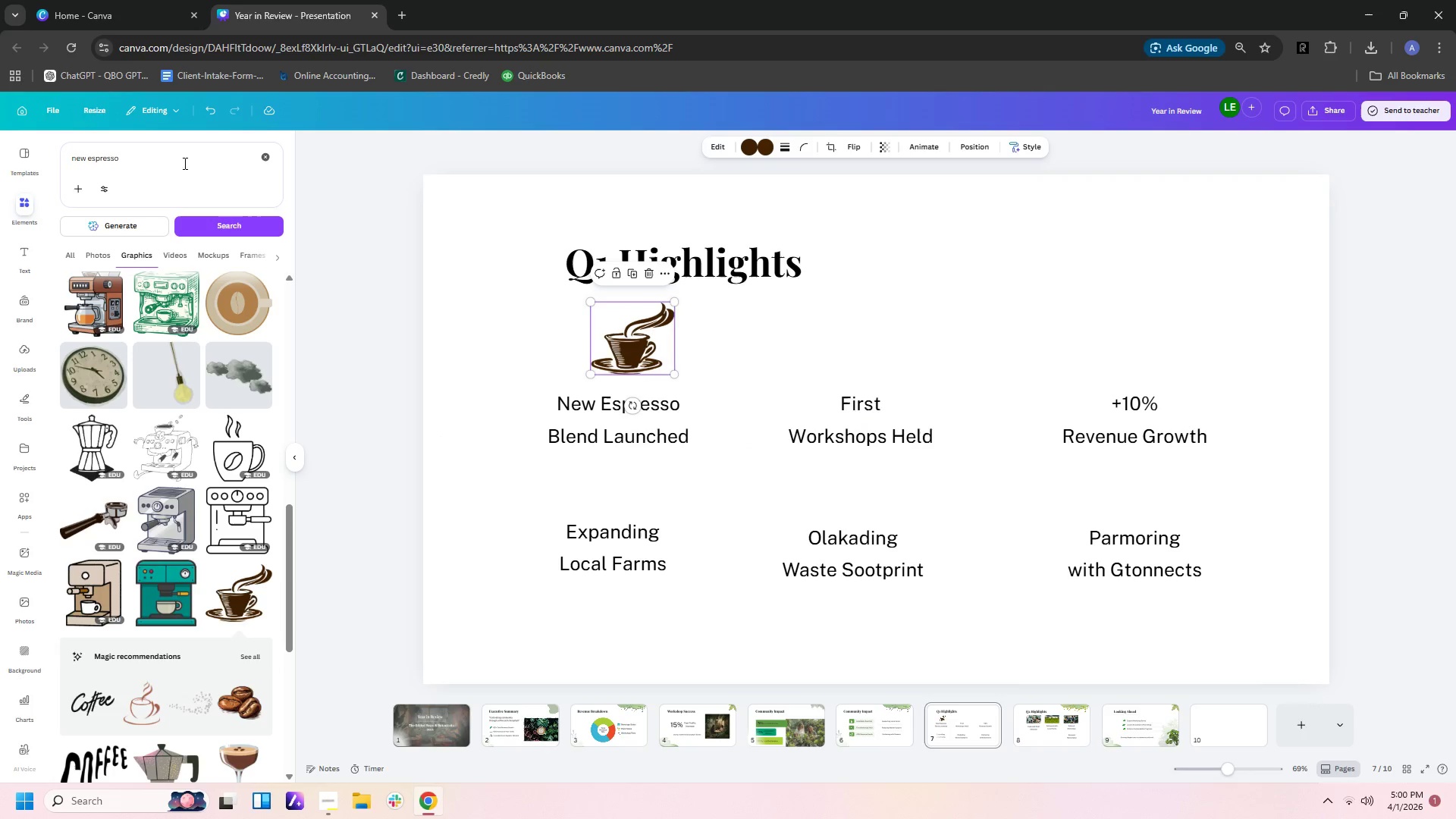 
left_click_drag(start_coordinate=[179, 155], to_coordinate=[0, 118])
 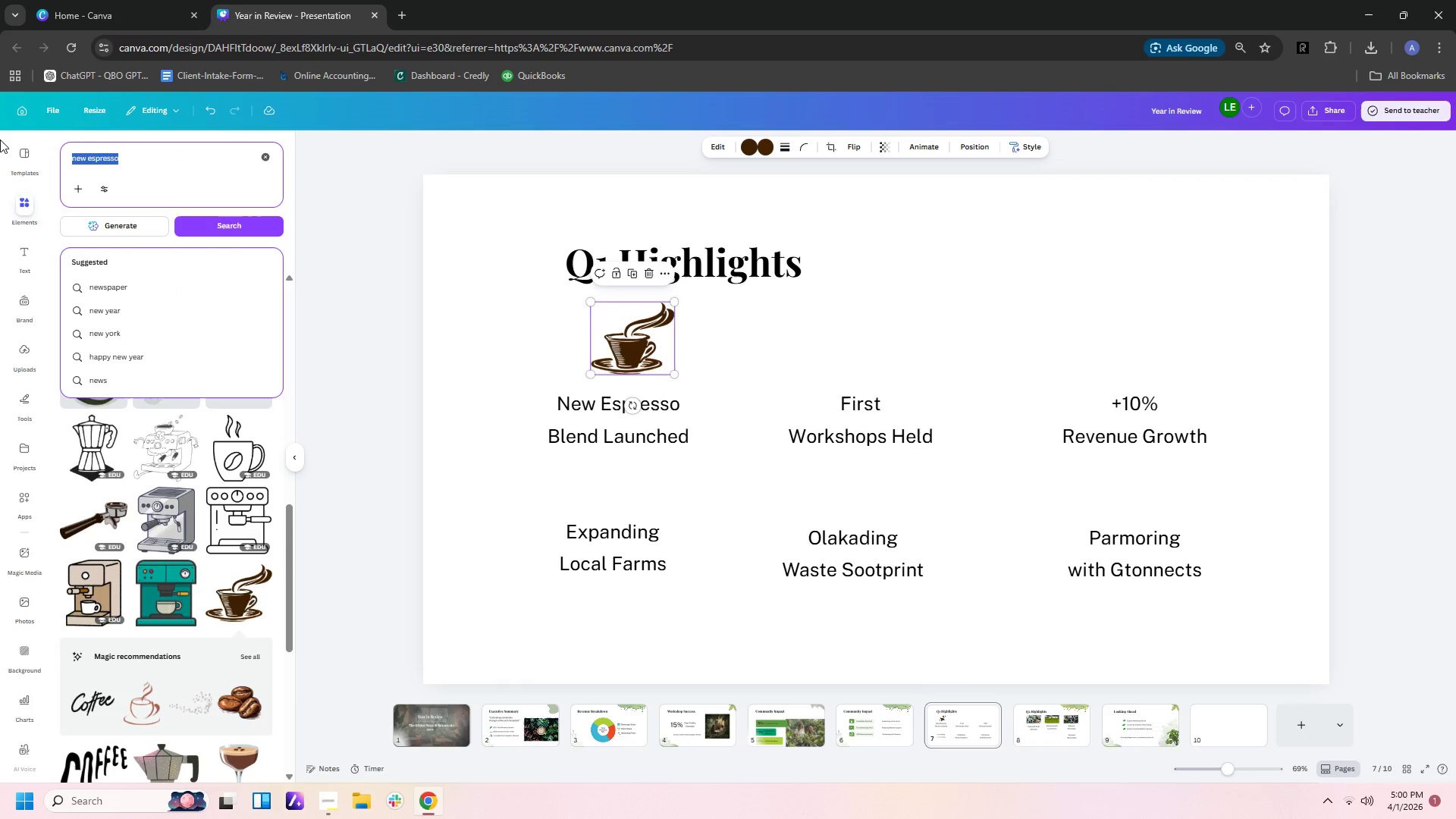 
type(first wir)
key(Backspace)
key(Backspace)
type(orkshop)
 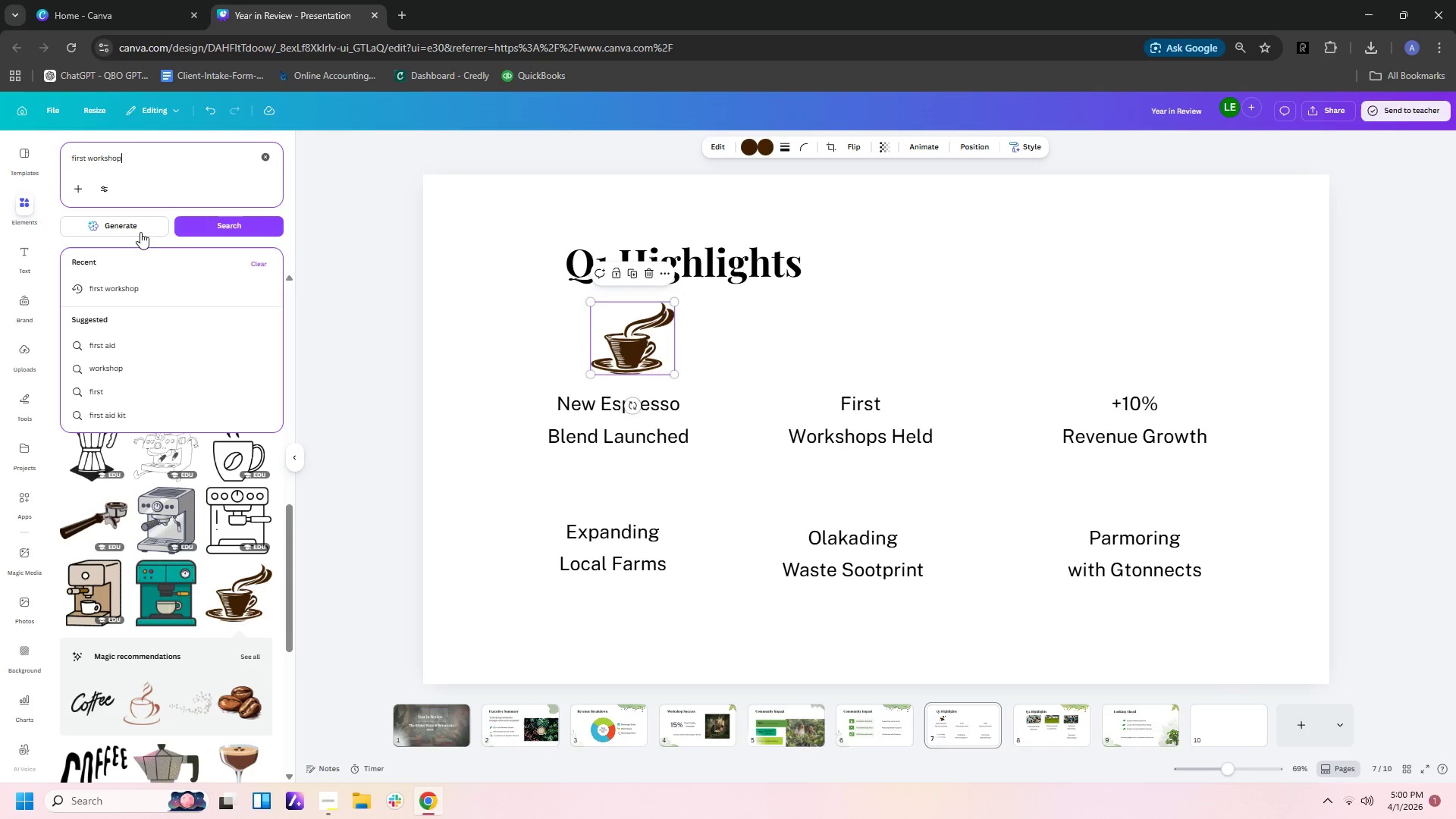 
left_click([143, 290])
 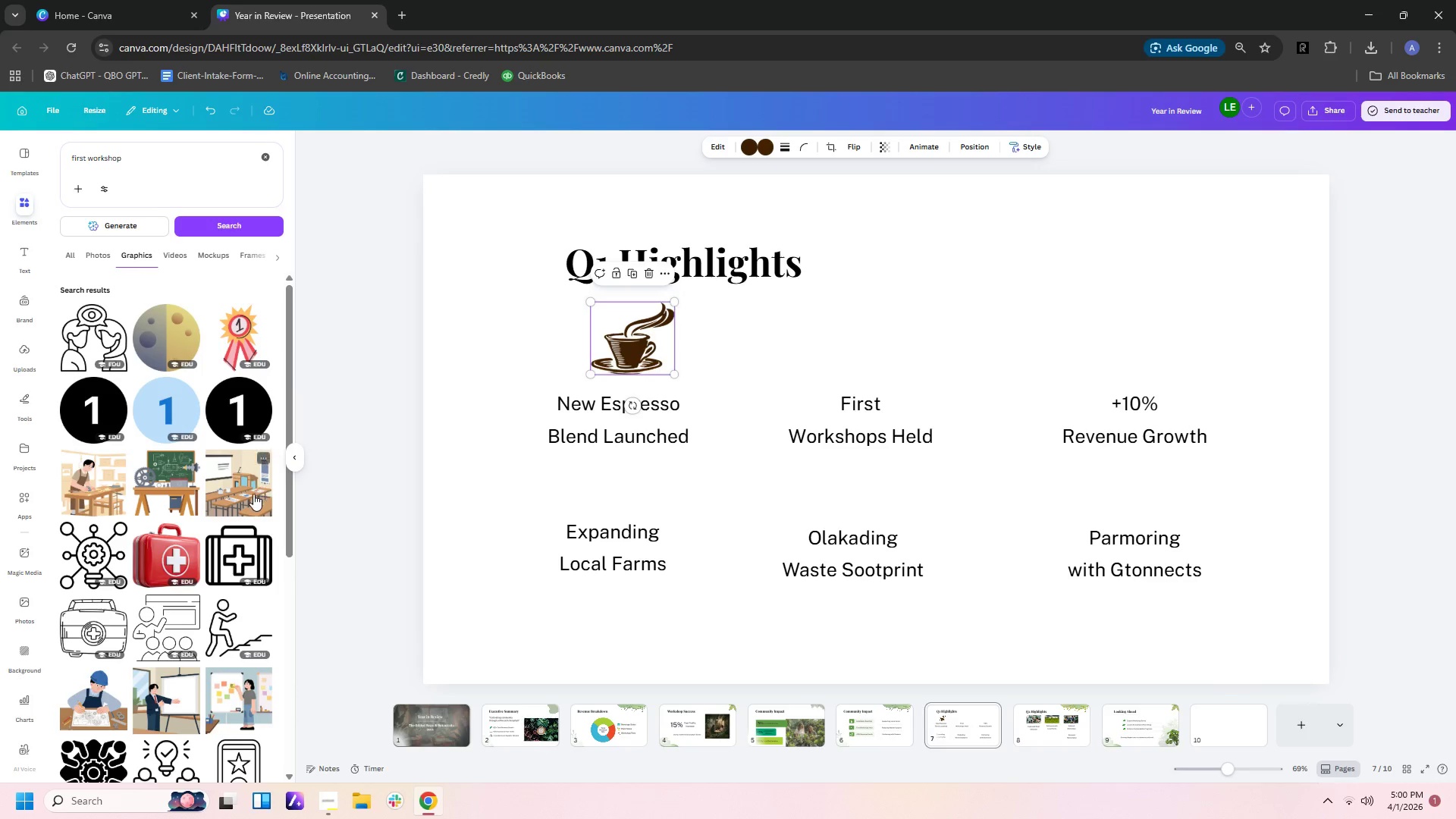 
scroll: coordinate [234, 488], scroll_direction: down, amount: 4.0
 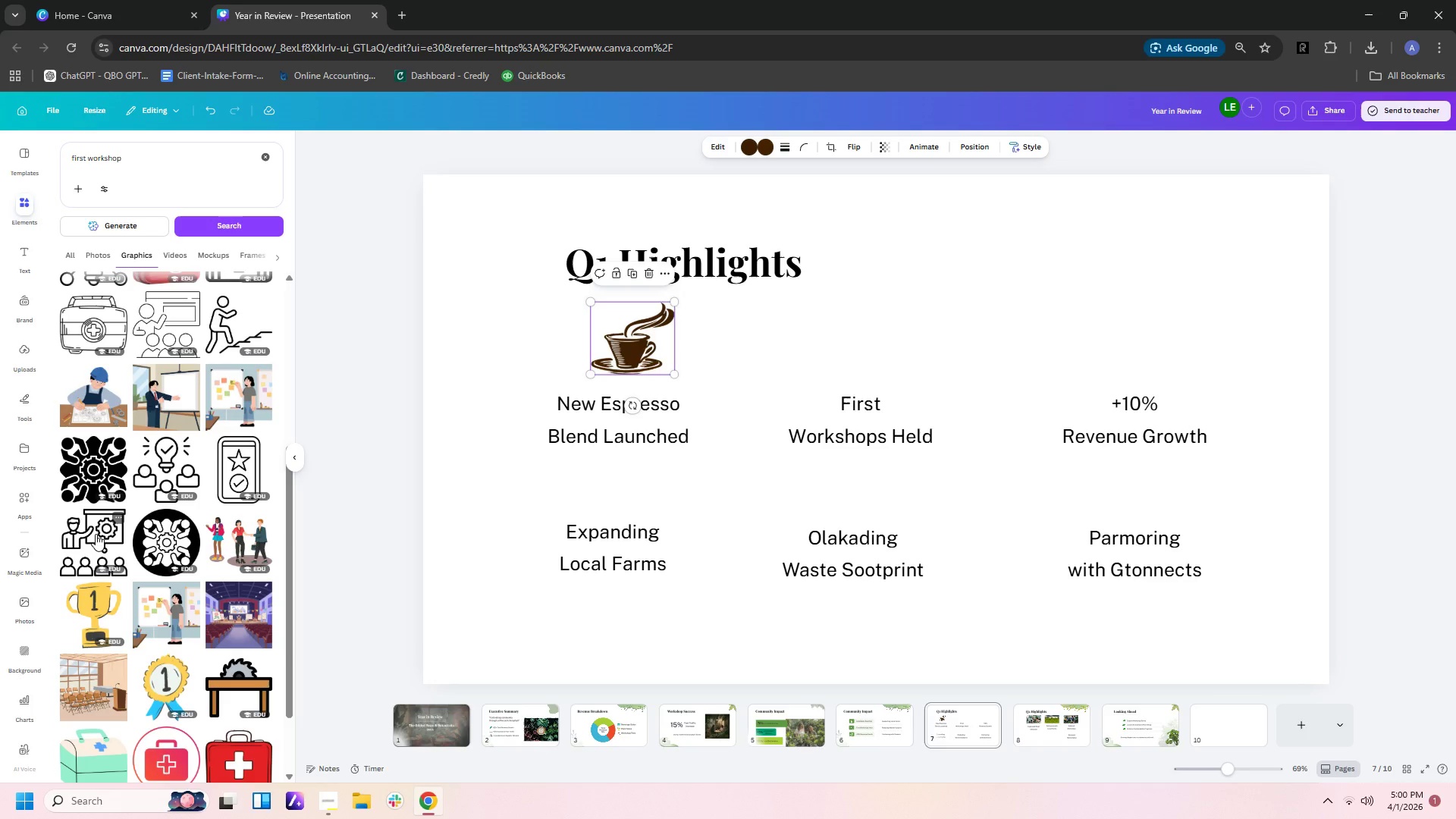 
left_click([171, 476])
 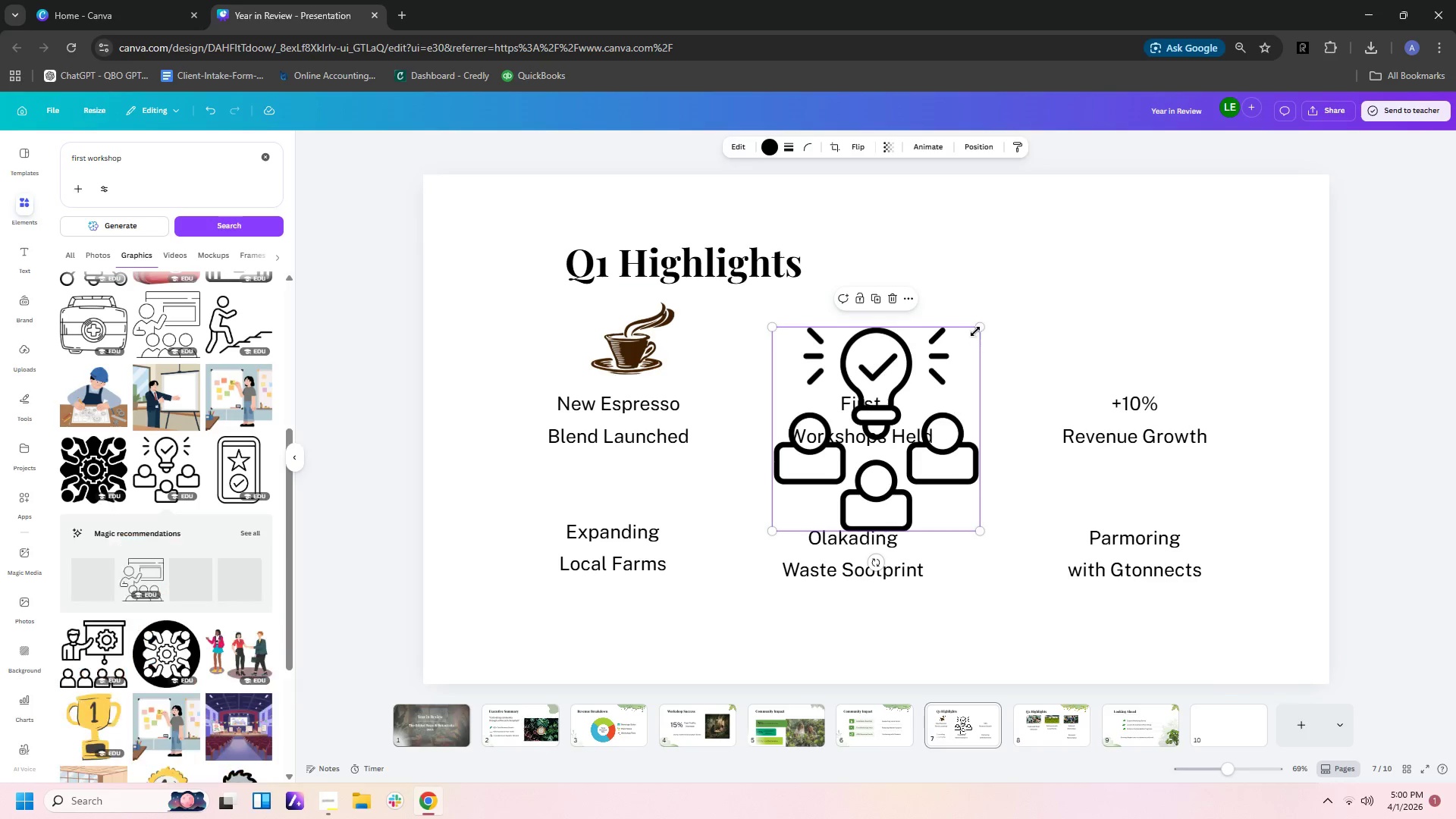 
left_click_drag(start_coordinate=[978, 327], to_coordinate=[855, 475])
 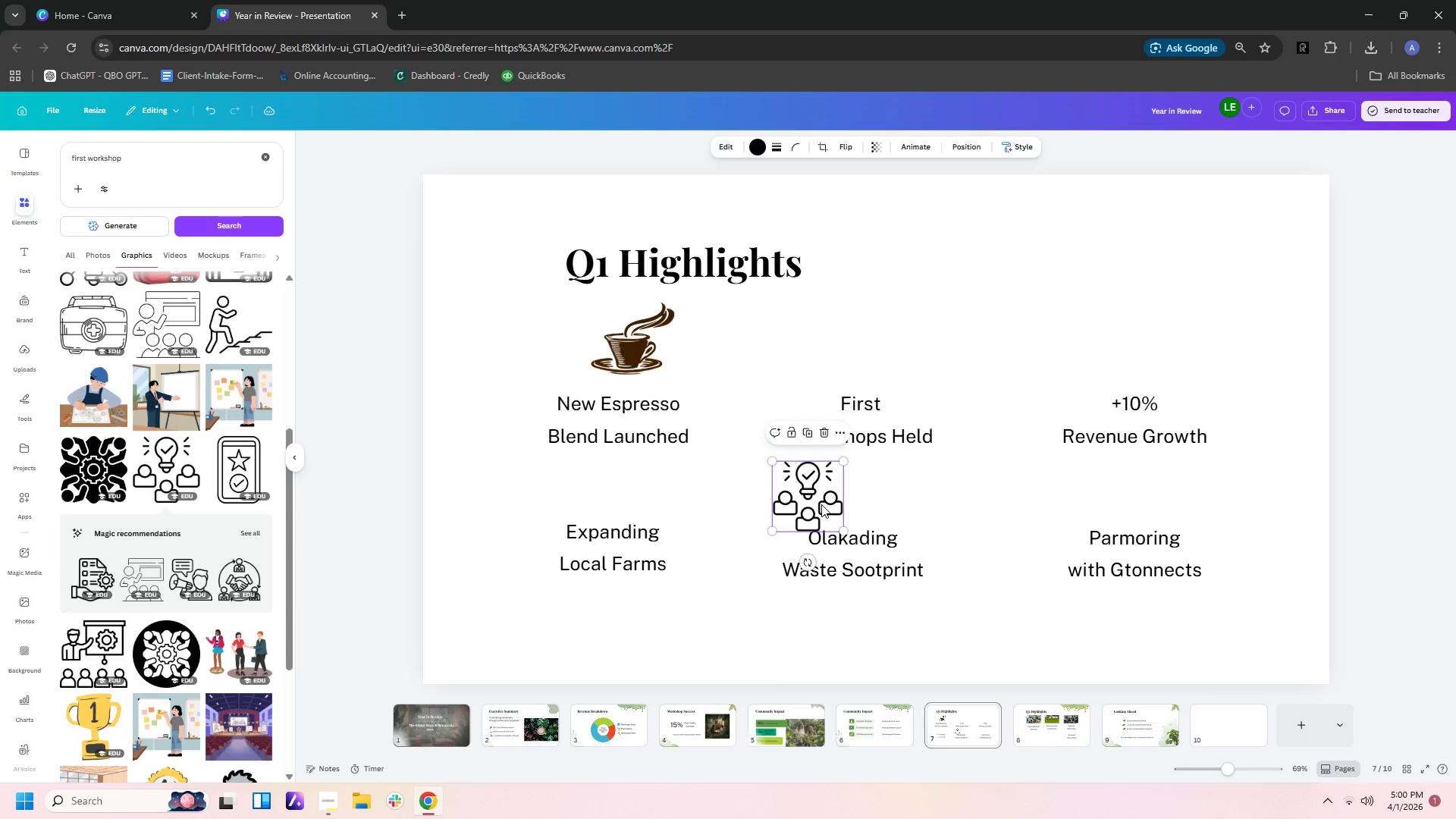 
left_click_drag(start_coordinate=[821, 504], to_coordinate=[872, 346])
 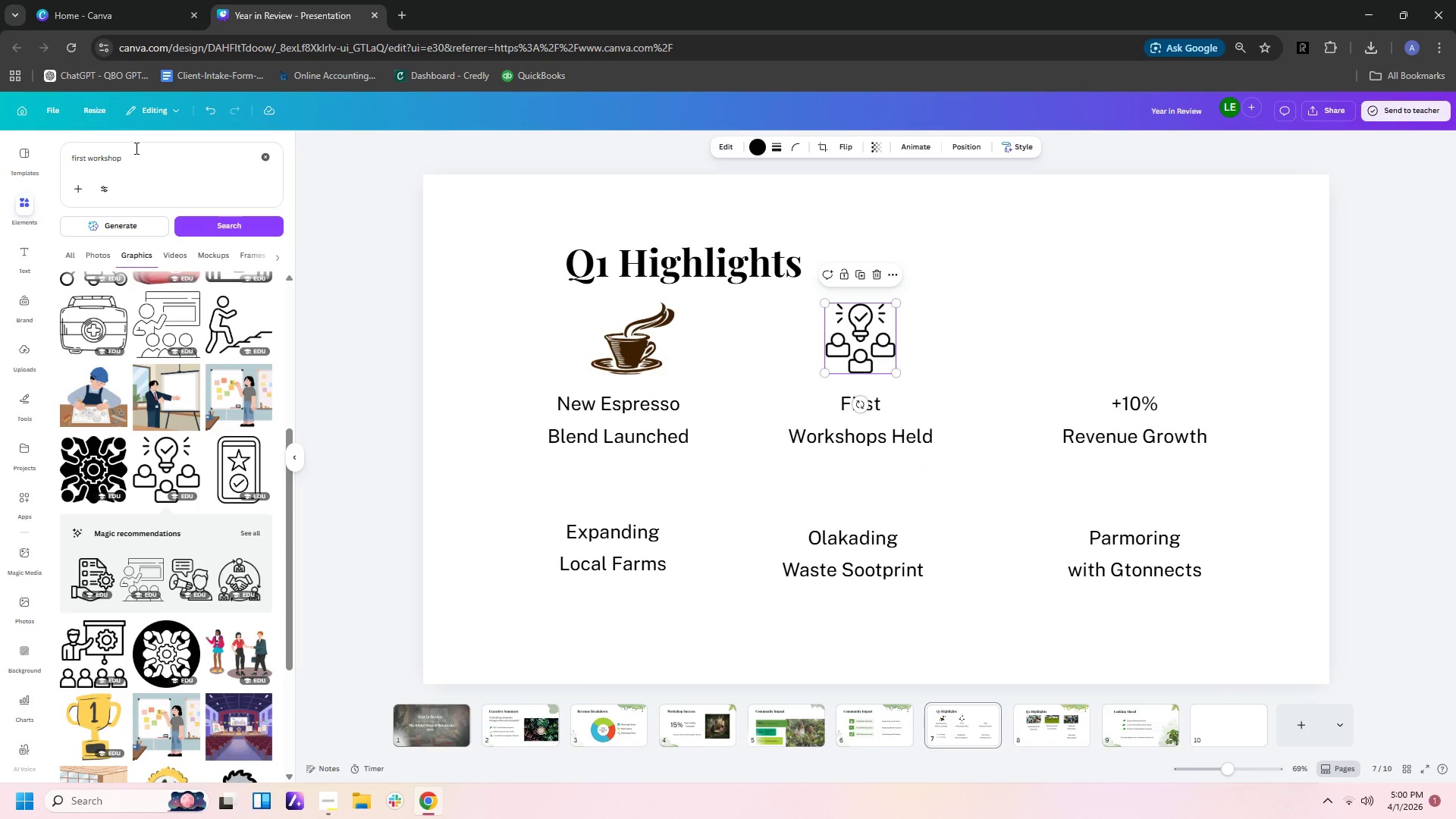 
left_click_drag(start_coordinate=[135, 163], to_coordinate=[0, 143])
 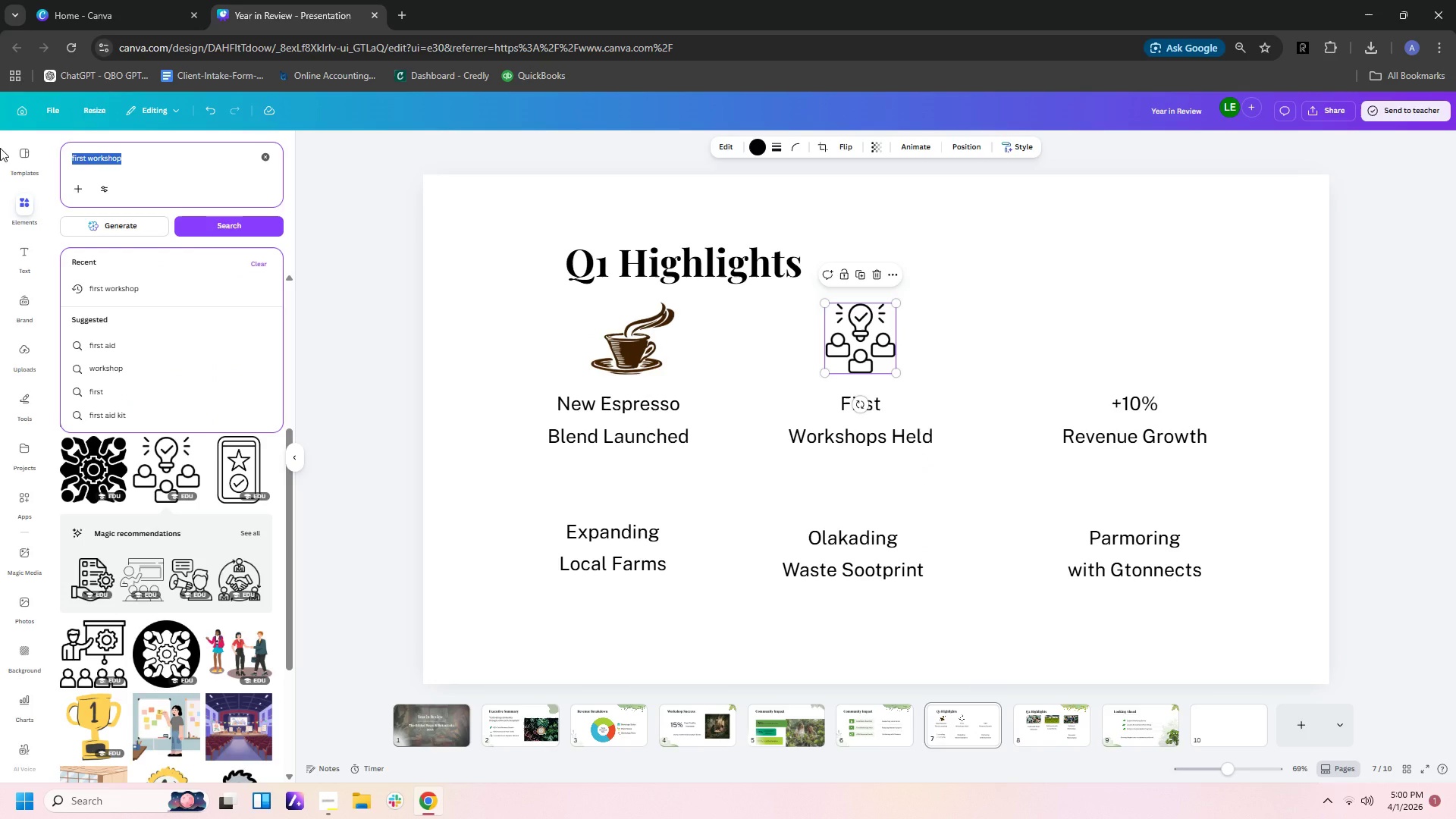 
type(revenue)
 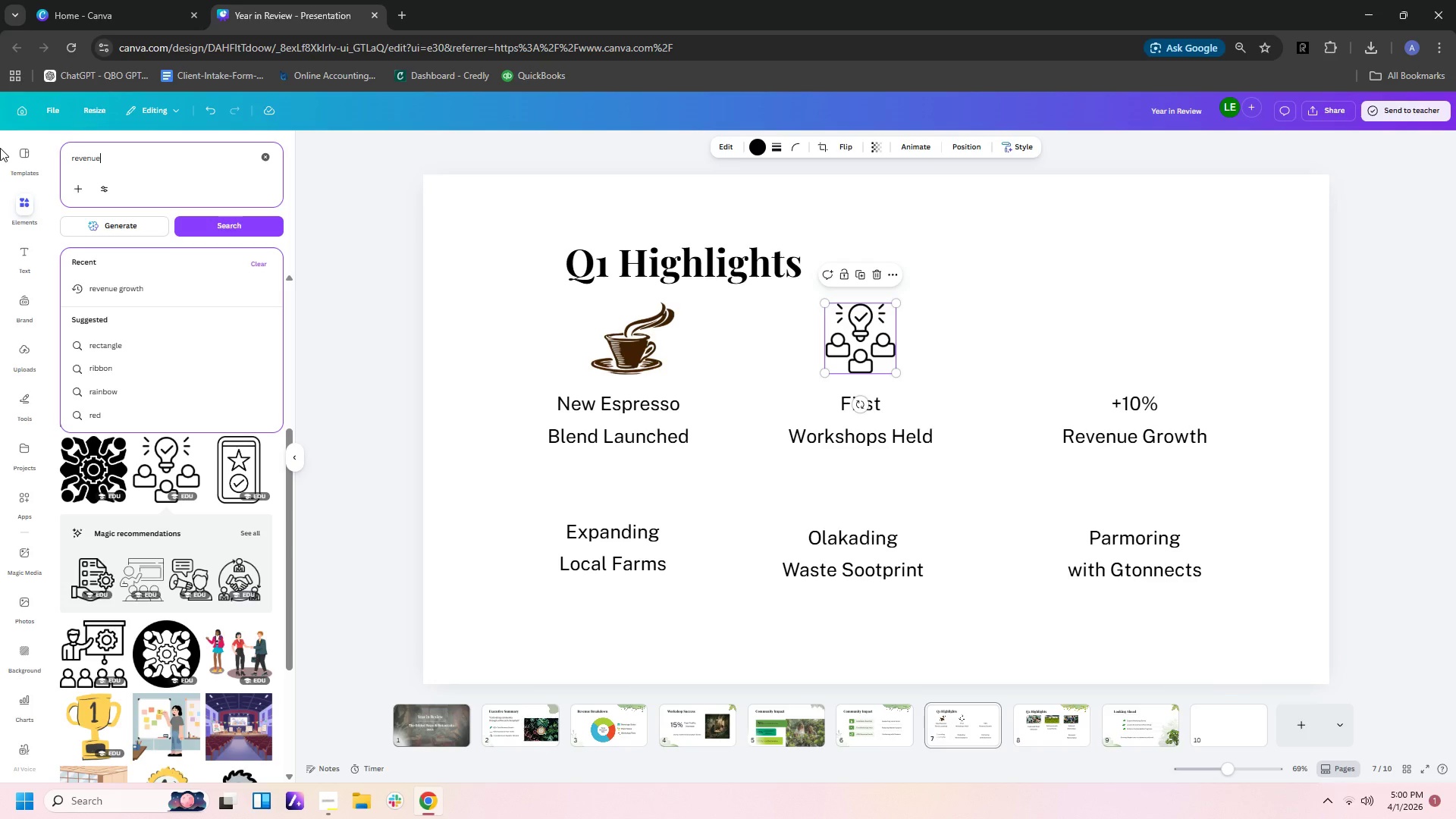 
key(ArrowDown)
 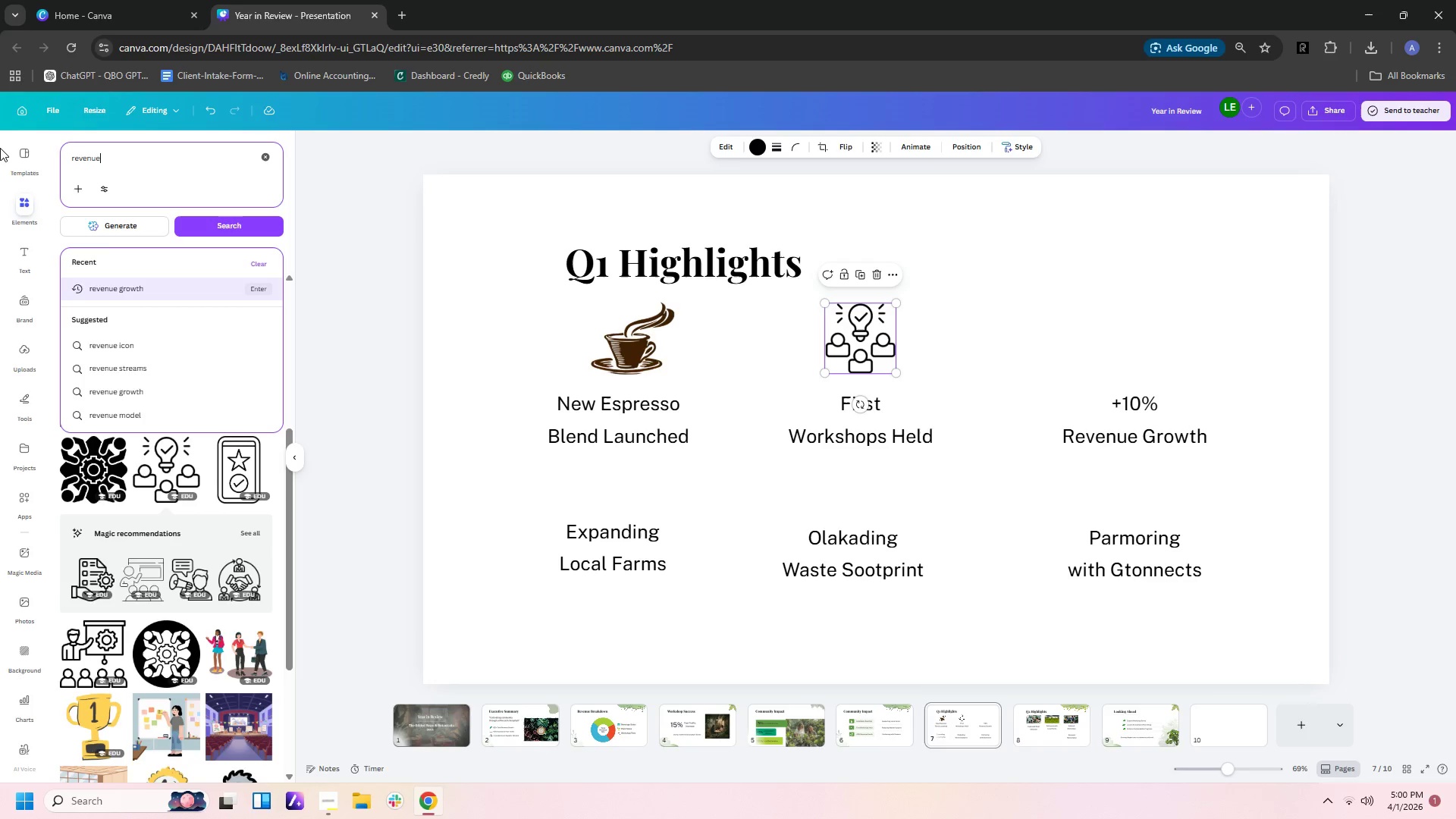 
key(Enter)
 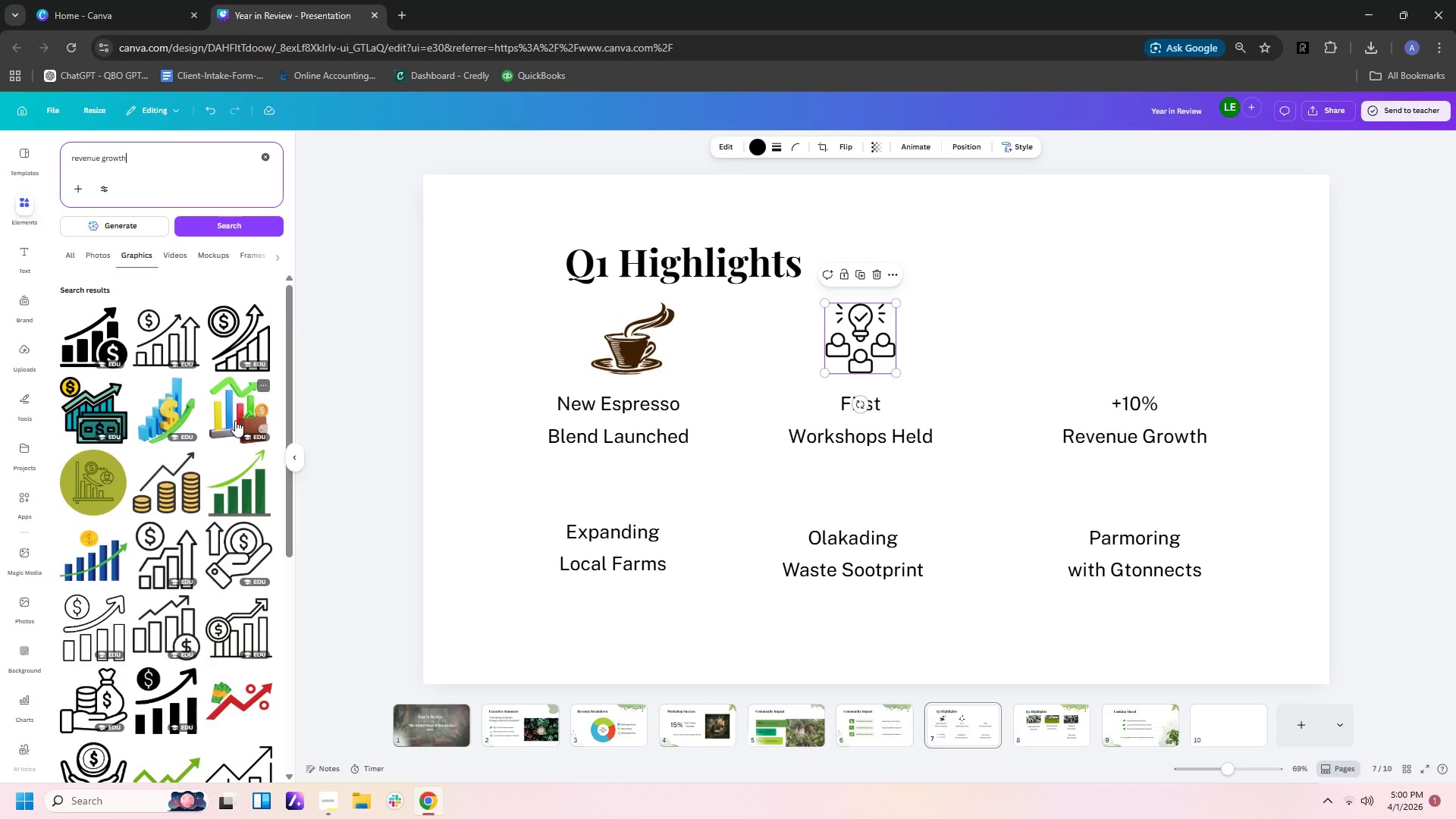 
scroll: coordinate [196, 571], scroll_direction: down, amount: 8.0
 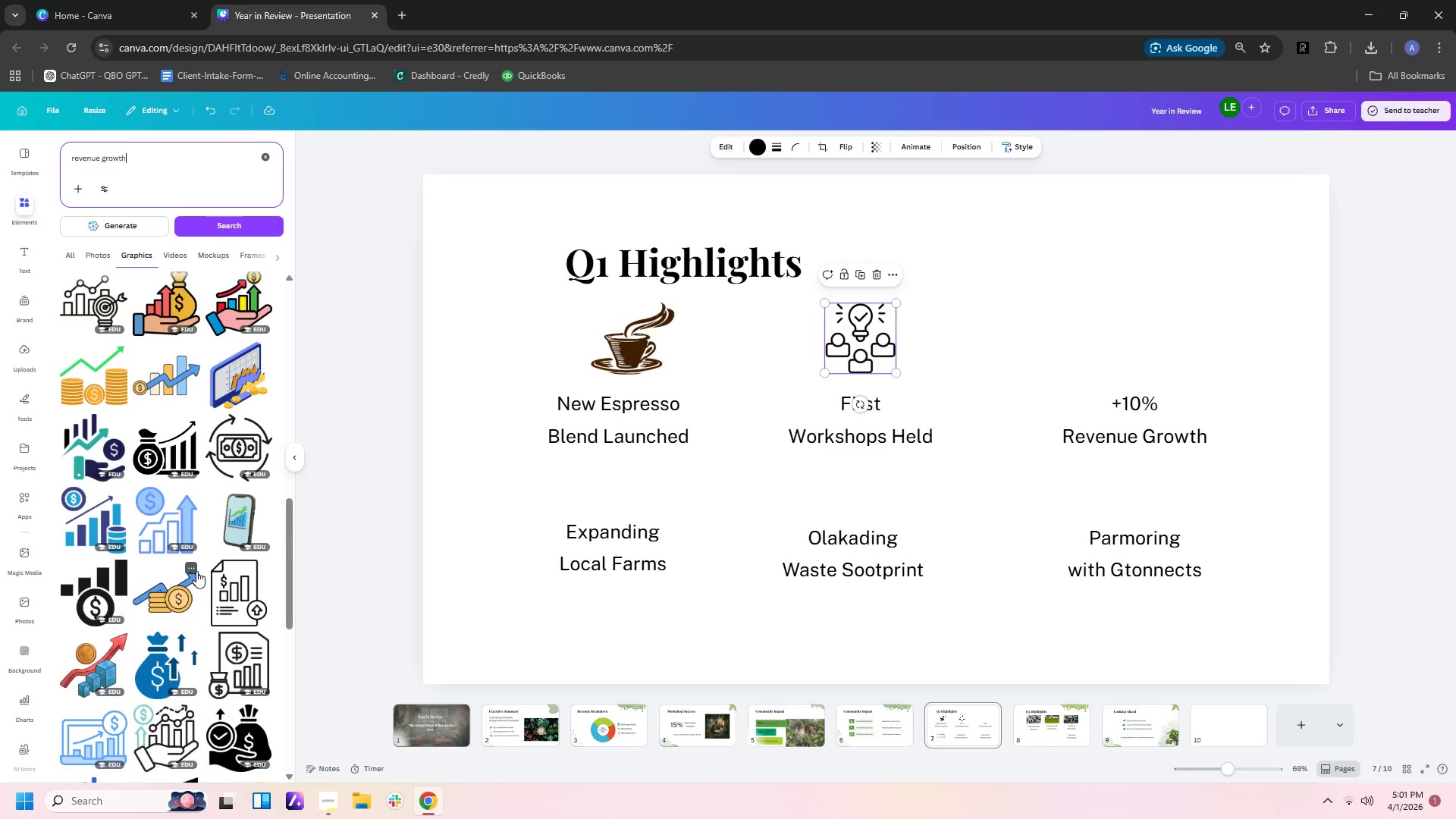 
scroll: coordinate [174, 519], scroll_direction: down, amount: 10.0
 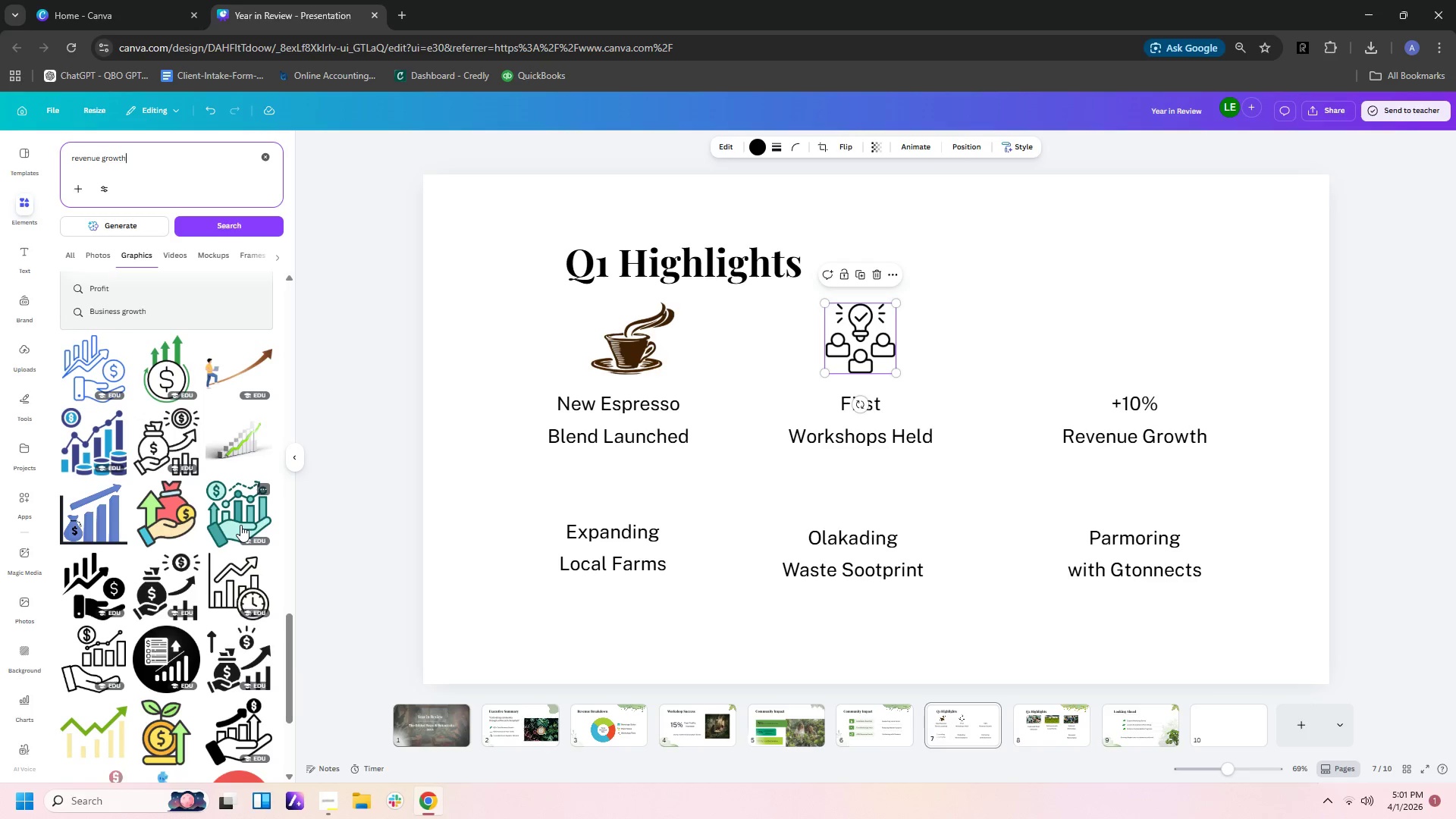 
left_click([240, 525])
 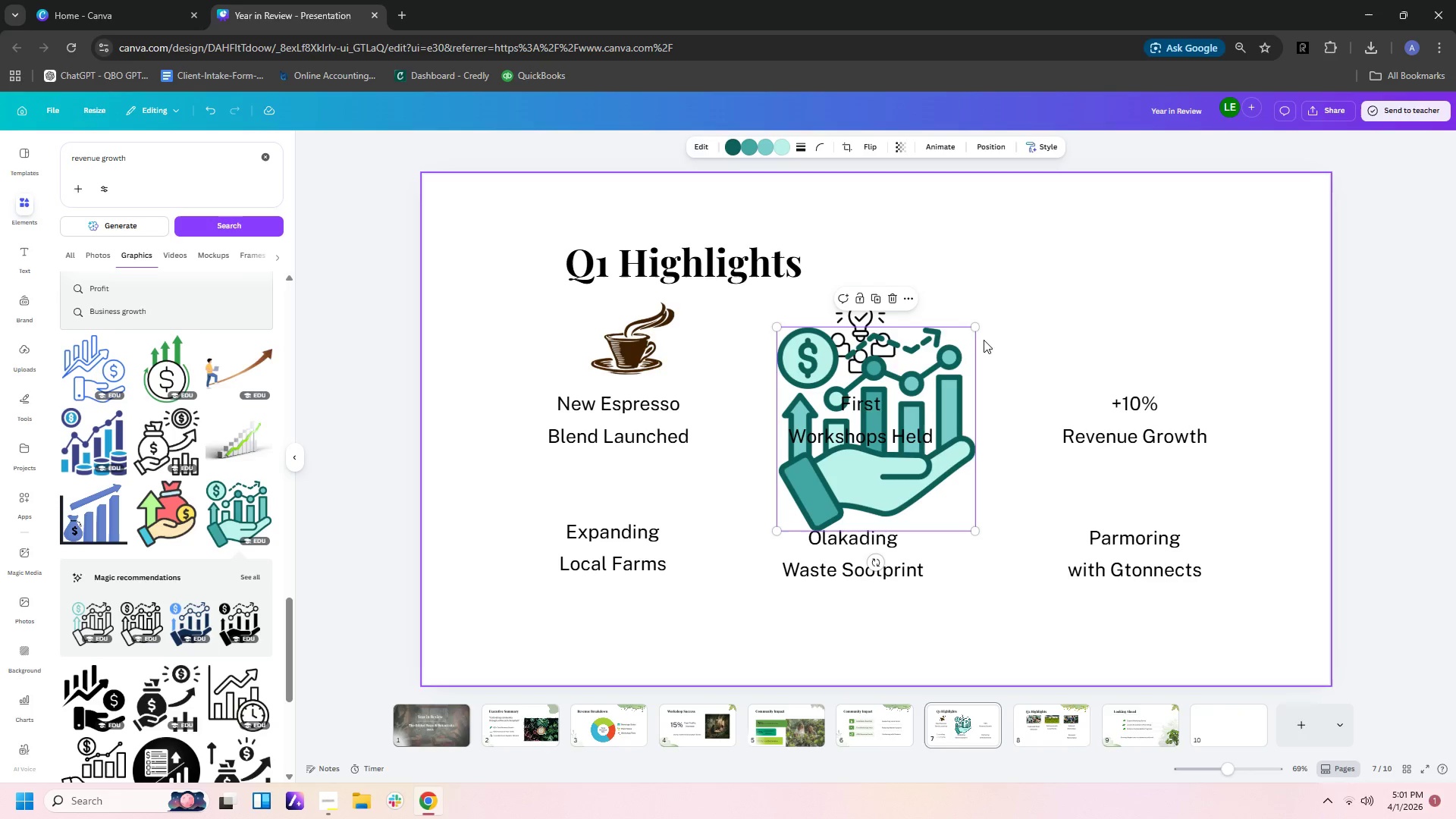 
left_click_drag(start_coordinate=[975, 330], to_coordinate=[858, 497])
 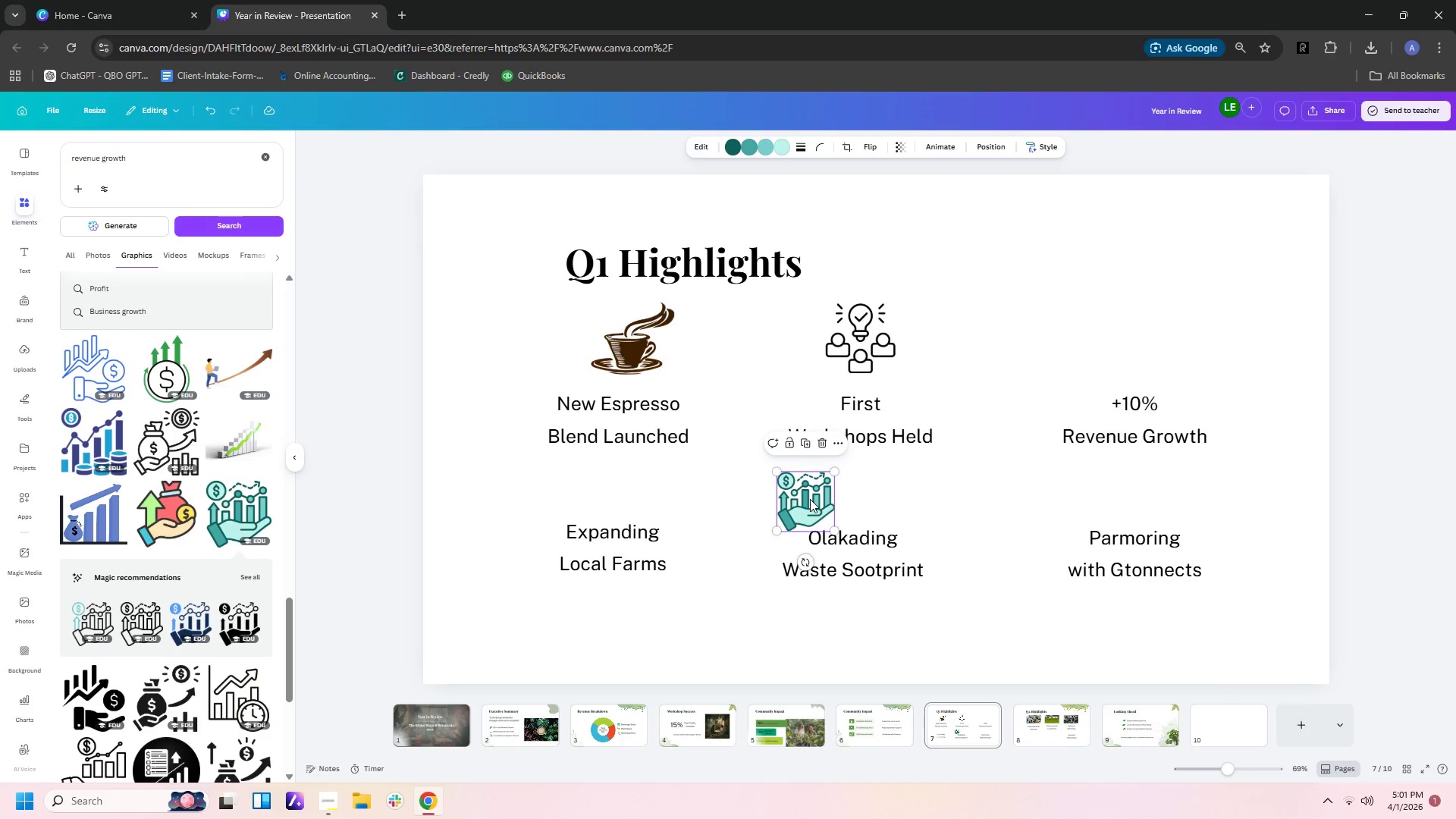 
left_click_drag(start_coordinate=[810, 499], to_coordinate=[1142, 338])
 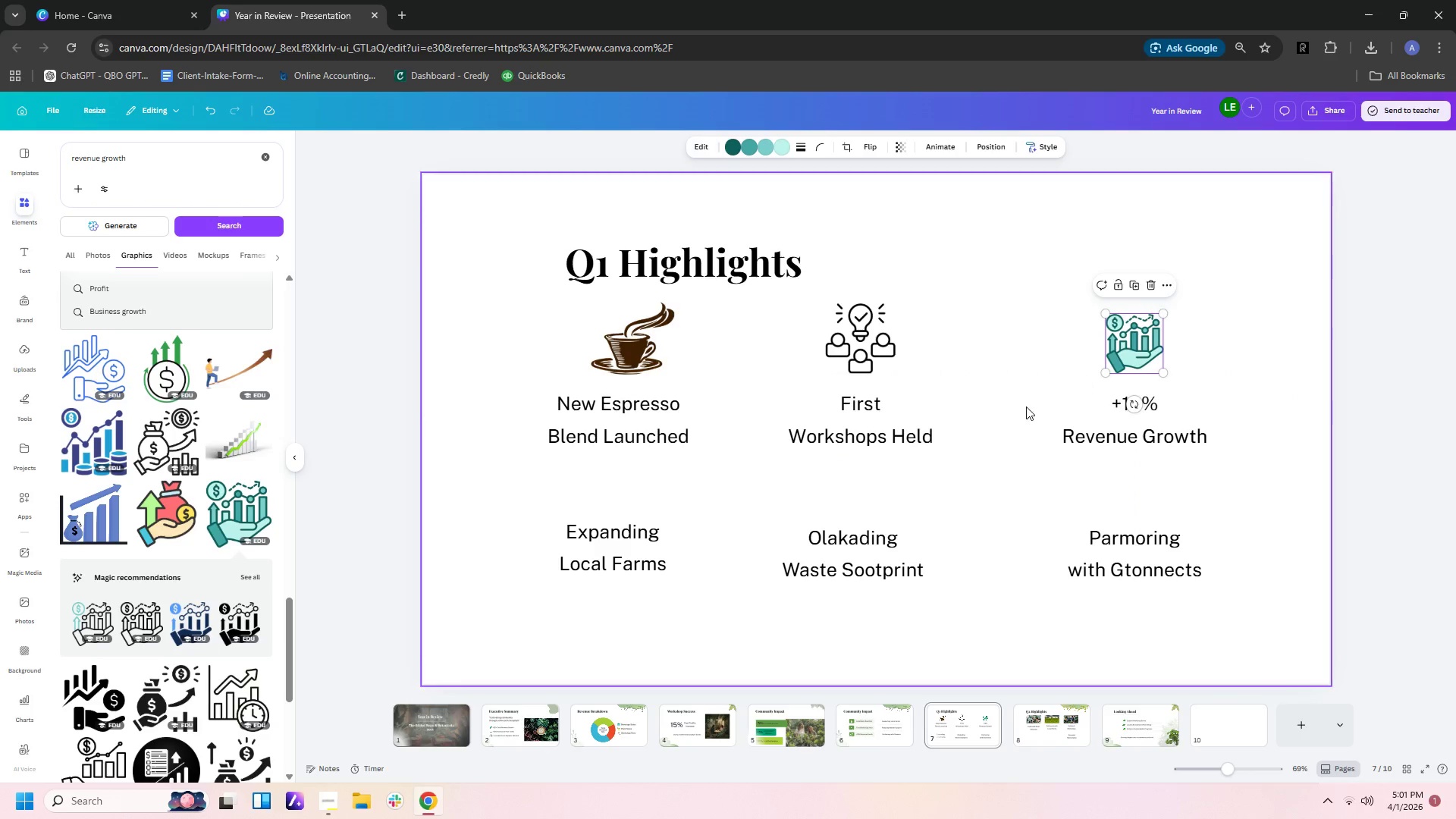 
left_click([1026, 406])
 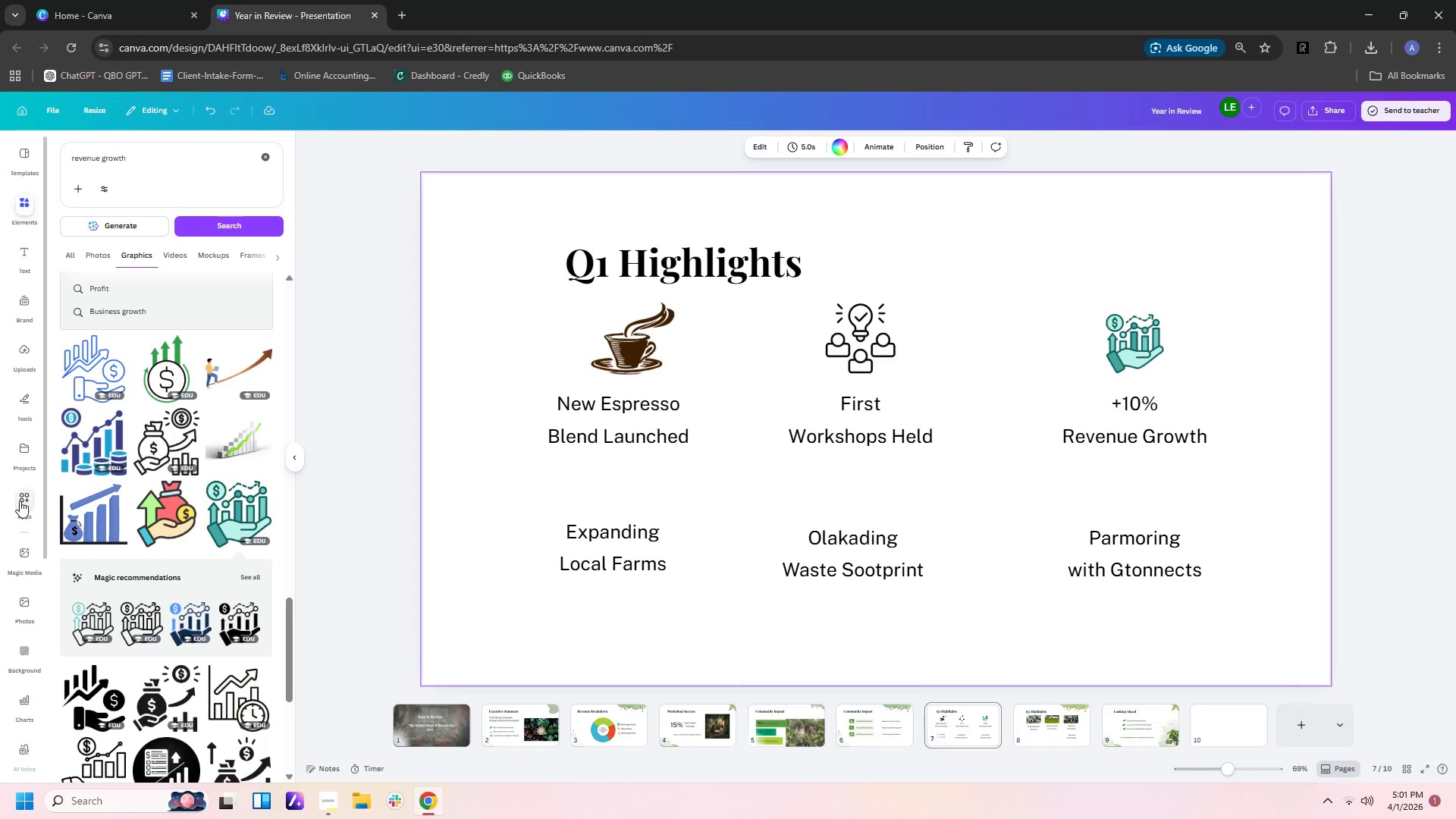 
wait(6.12)
 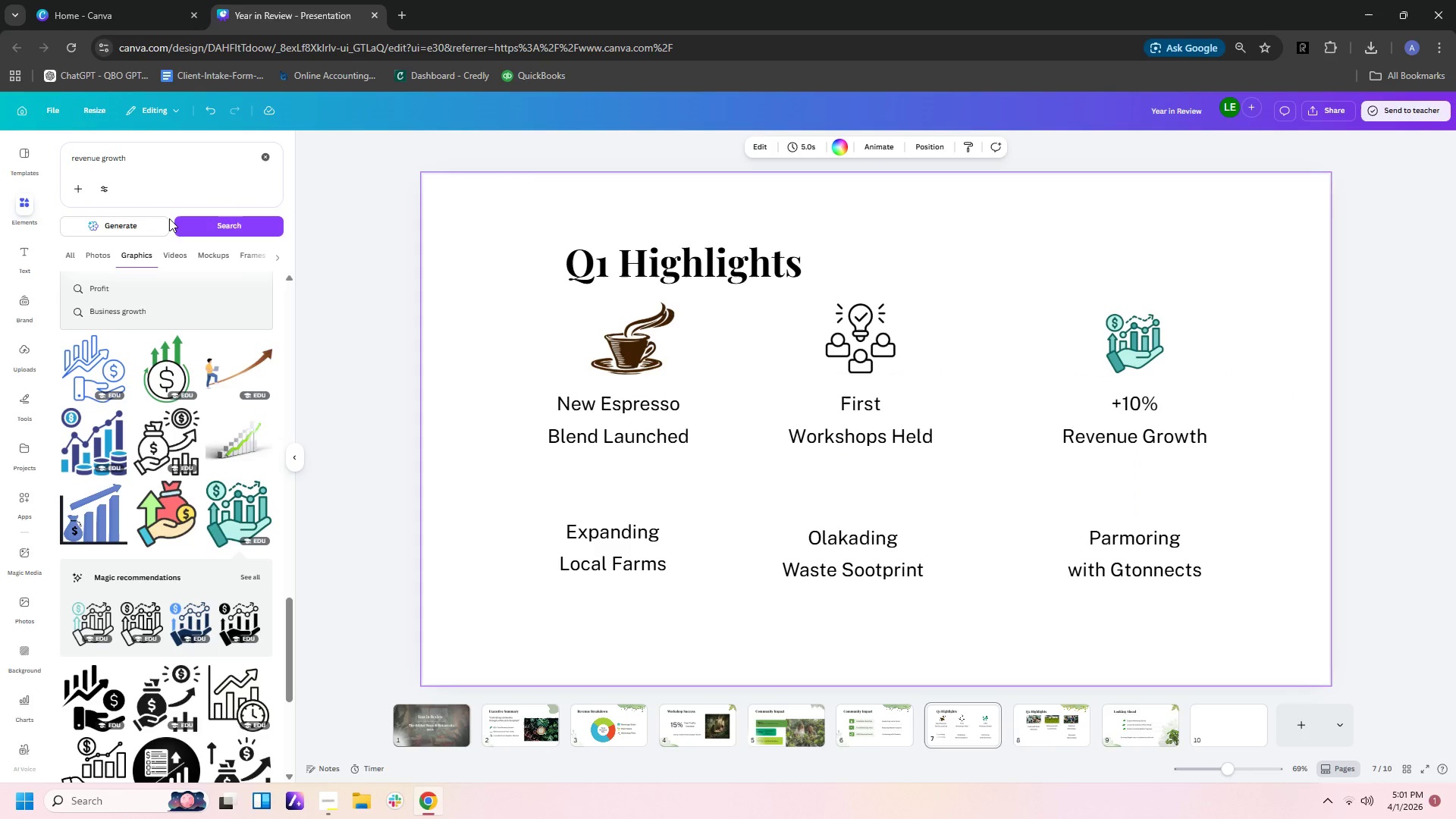 
left_click([25, 406])
 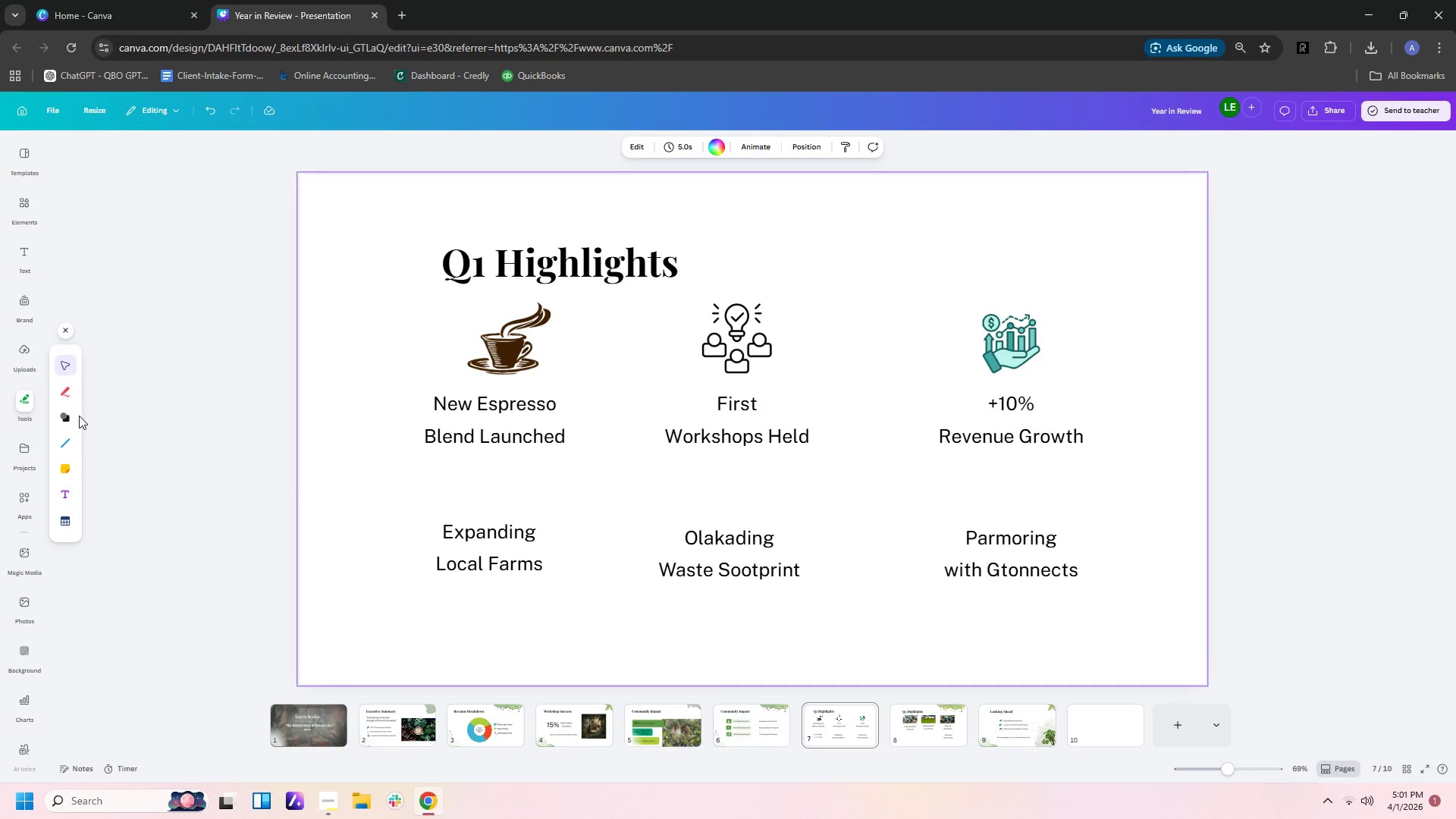 
left_click([60, 420])
 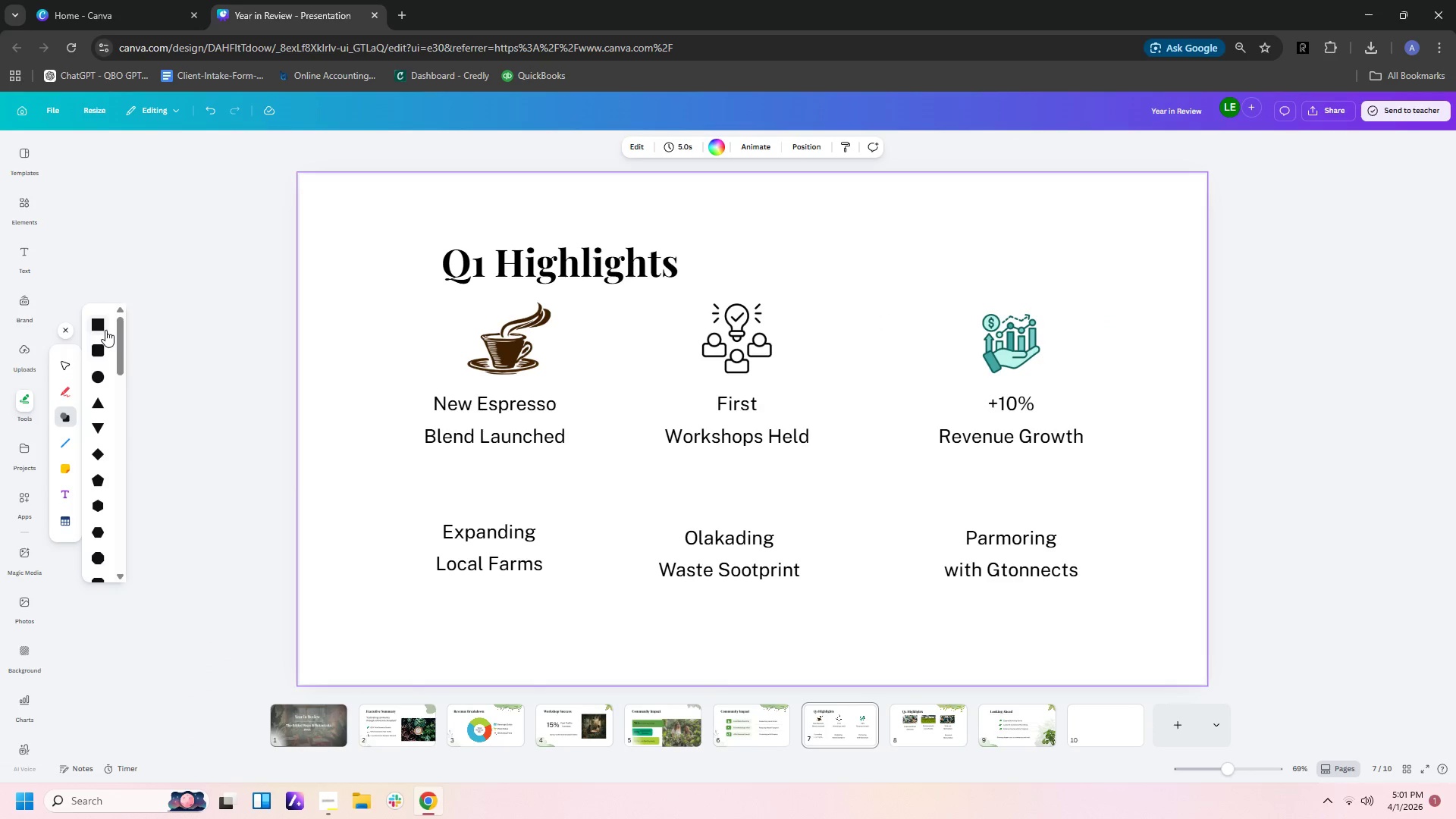 
wait(8.47)
 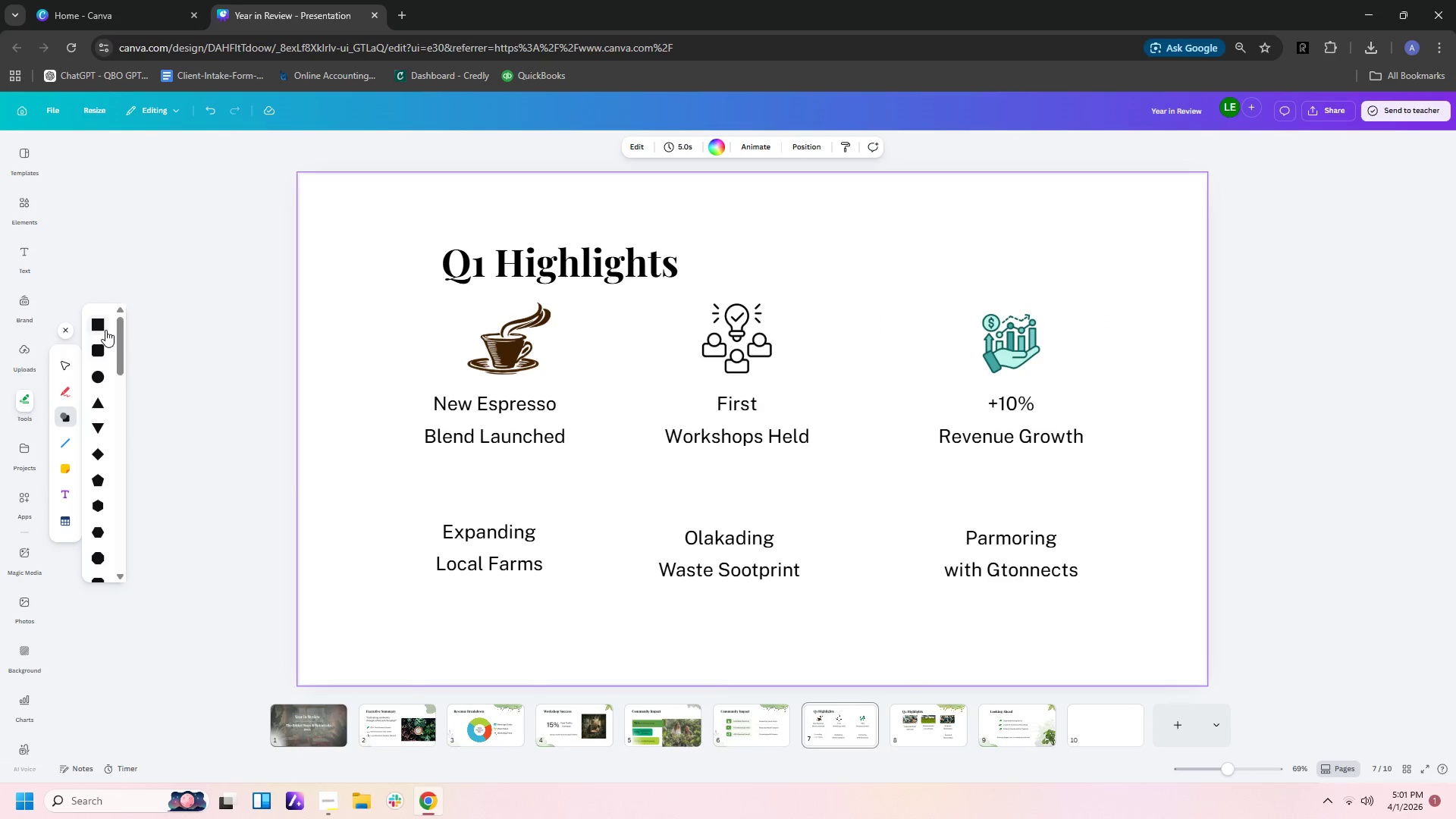 
left_click([100, 329])
 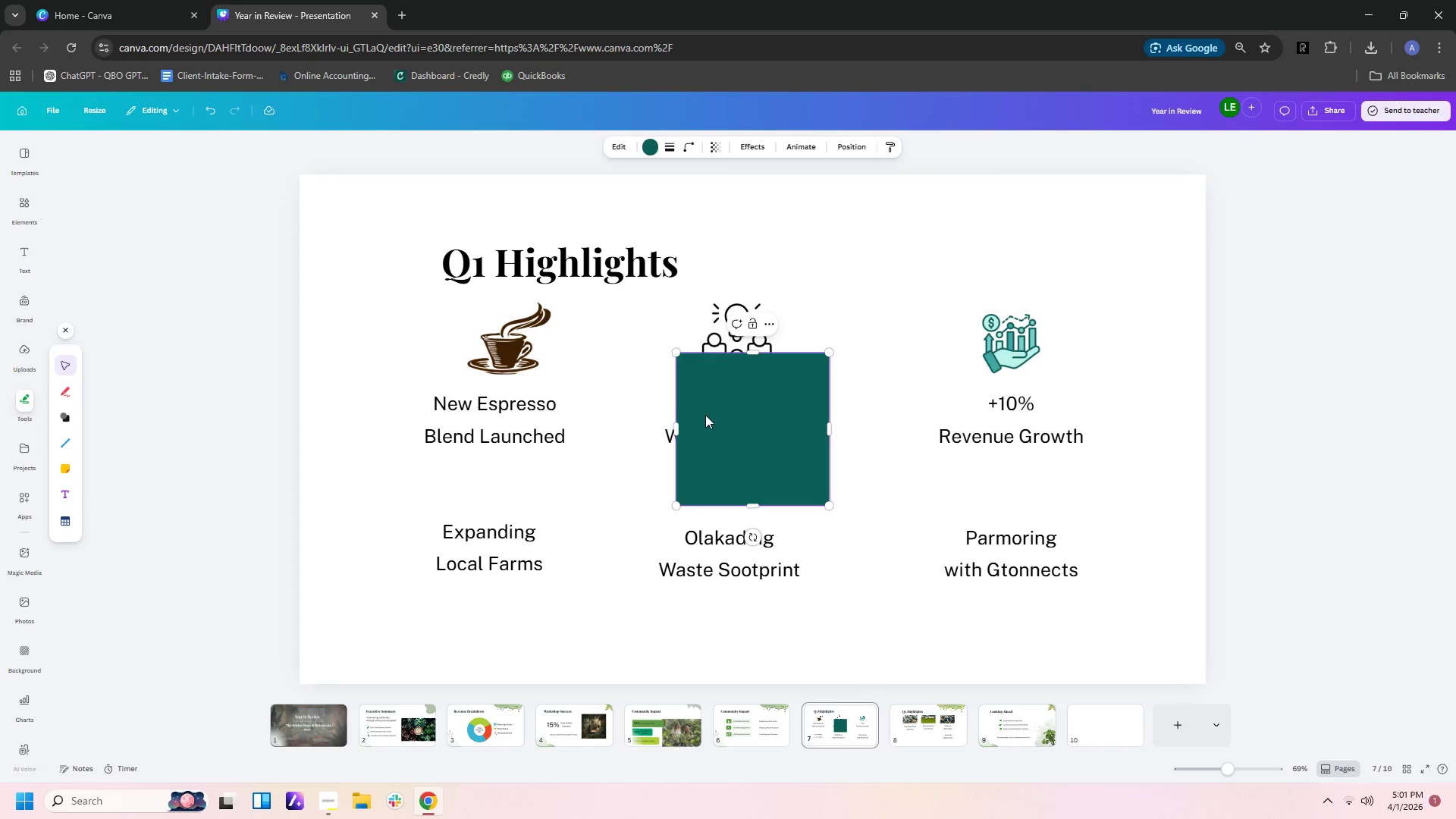 
left_click_drag(start_coordinate=[722, 423], to_coordinate=[457, 352])
 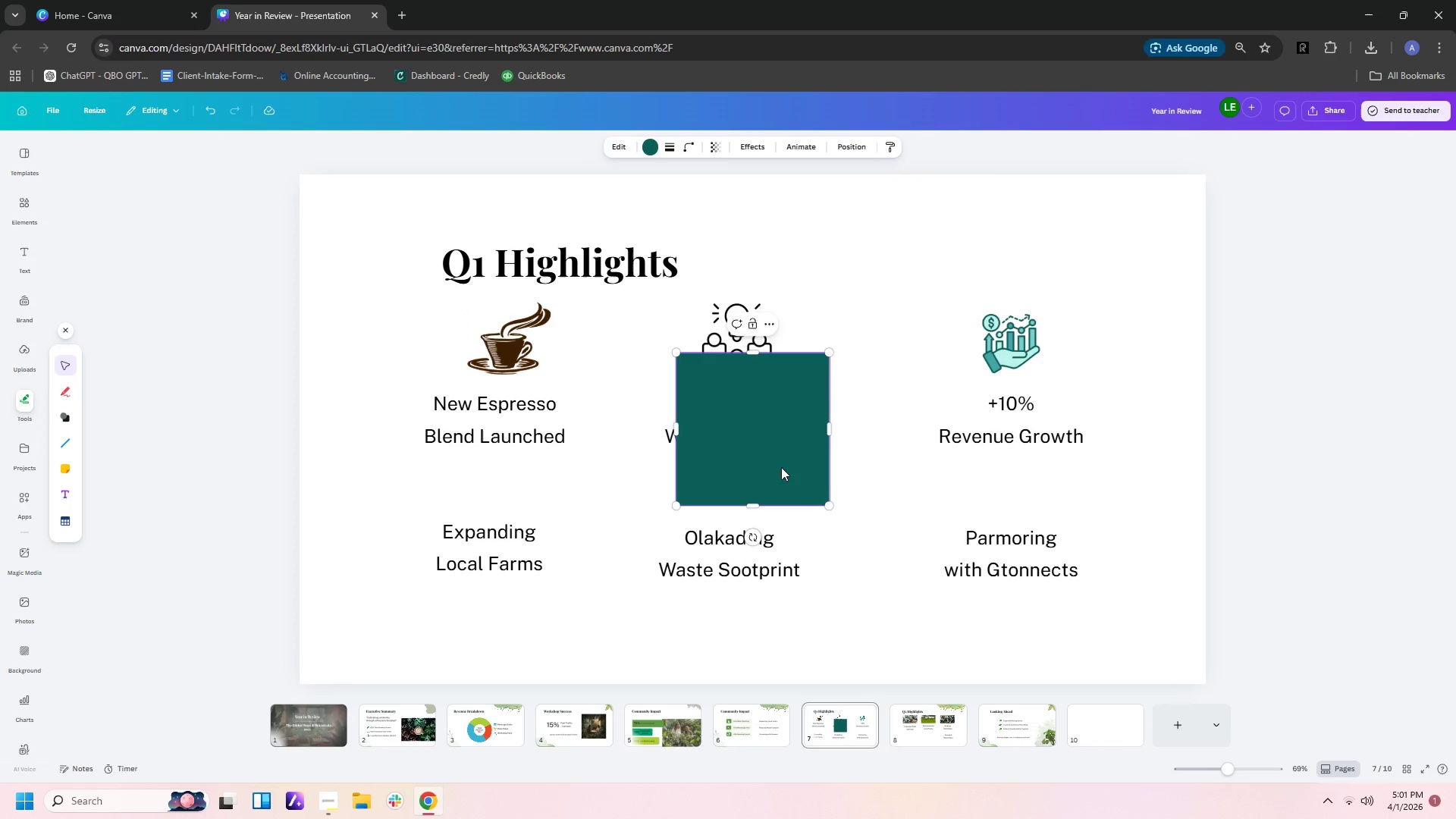 
left_click([896, 470])
 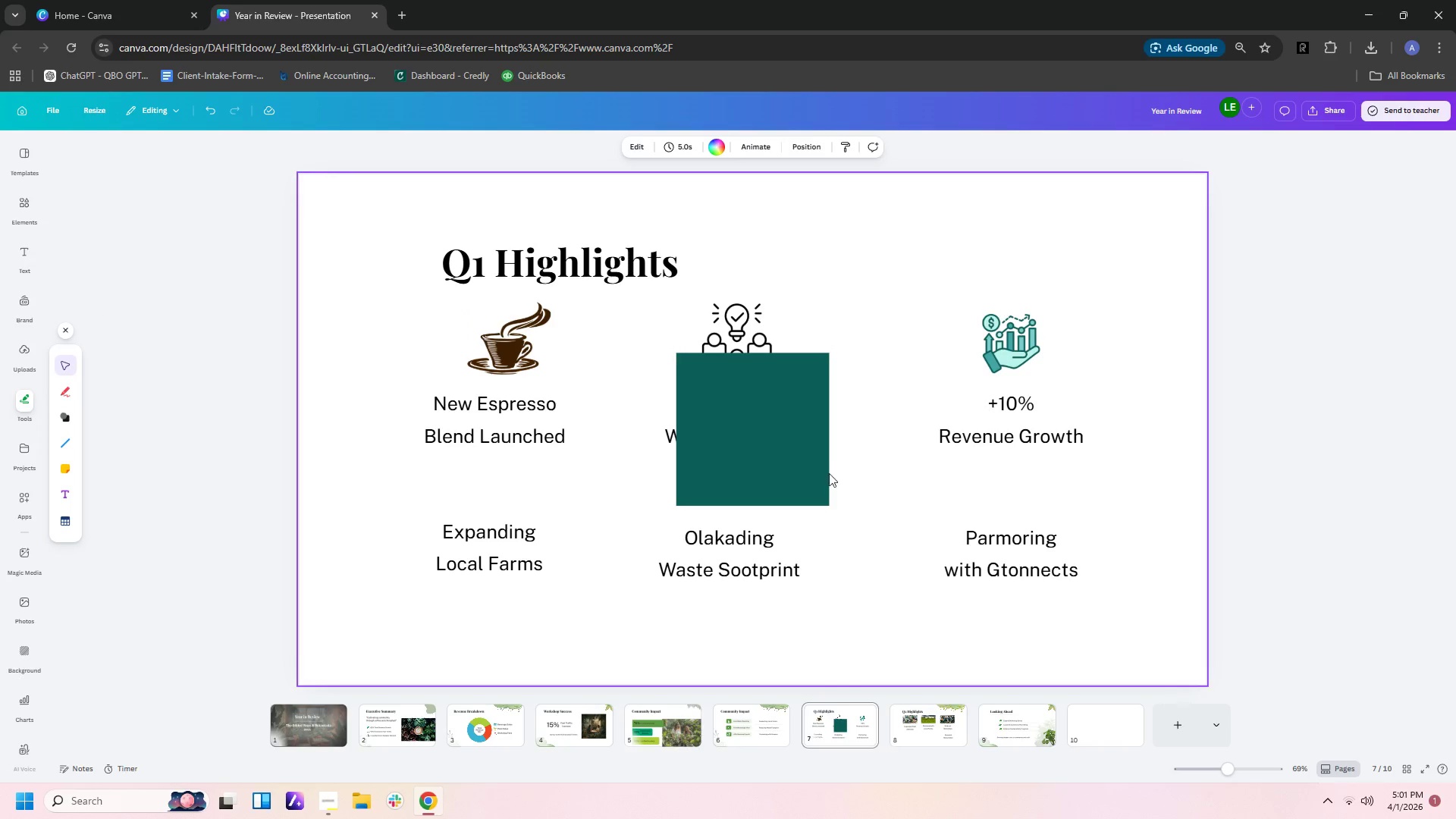 
left_click([823, 473])
 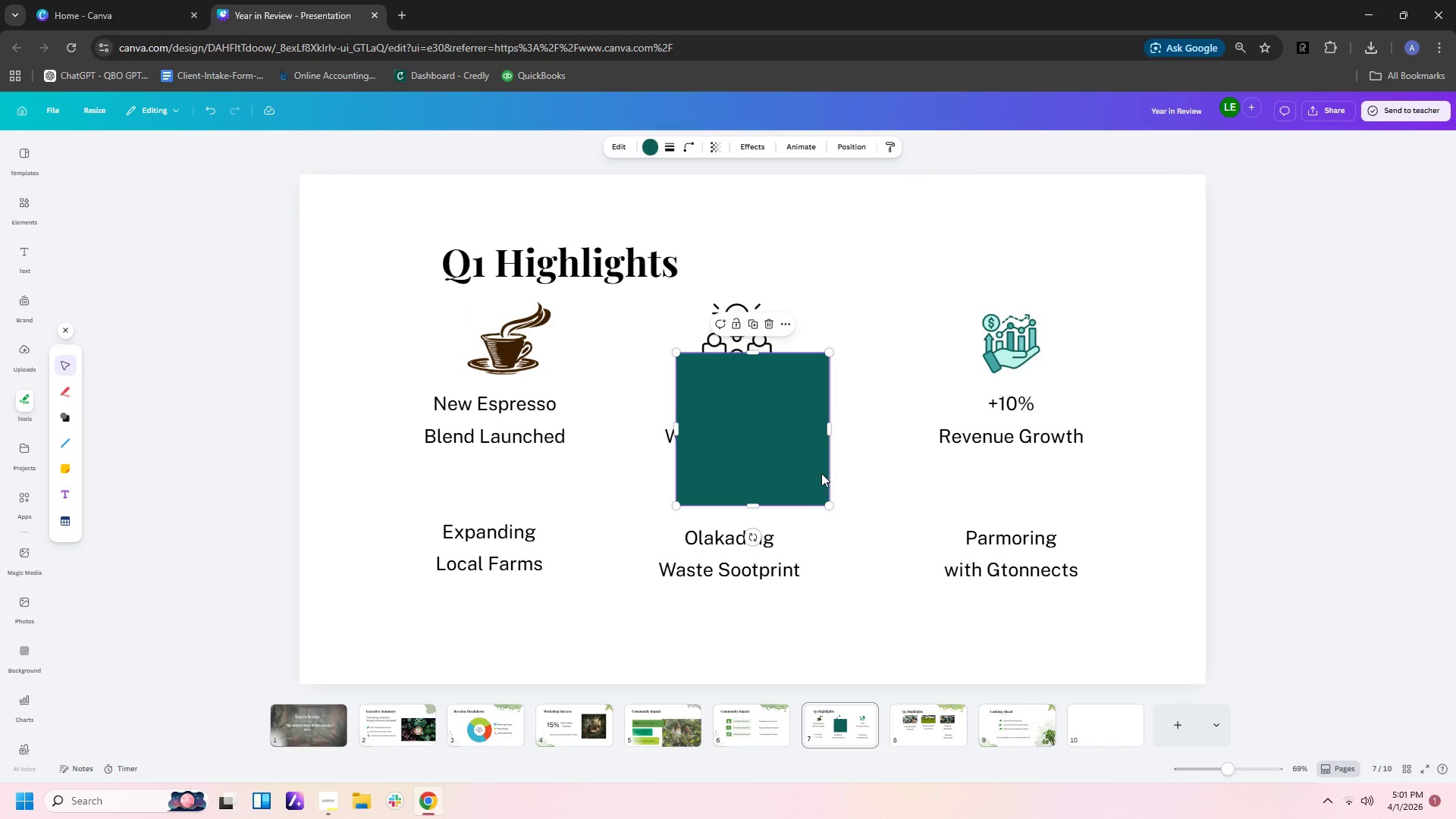 
left_click_drag(start_coordinate=[821, 473], to_coordinate=[534, 416])
 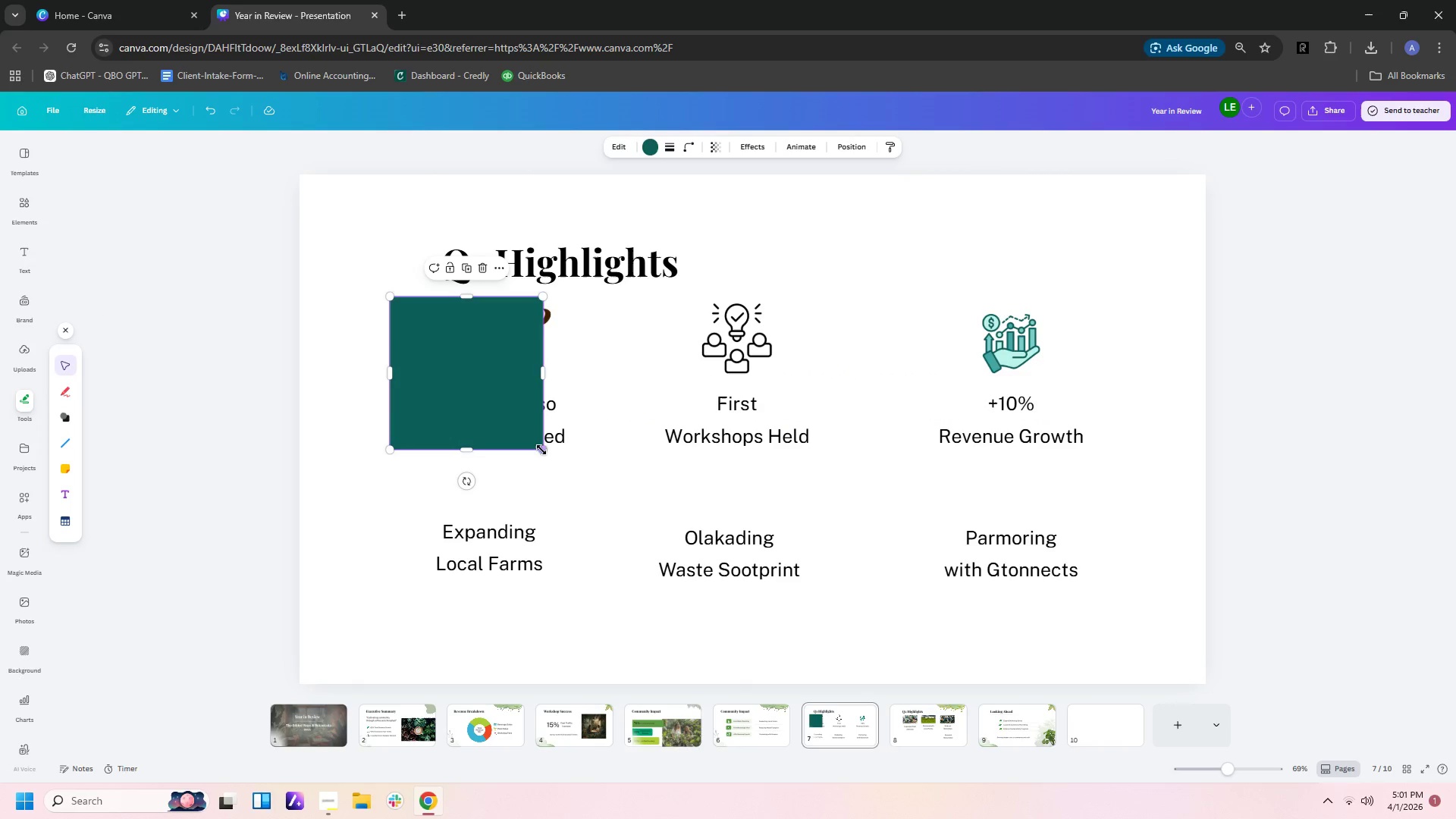 
left_click_drag(start_coordinate=[540, 447], to_coordinate=[590, 482])
 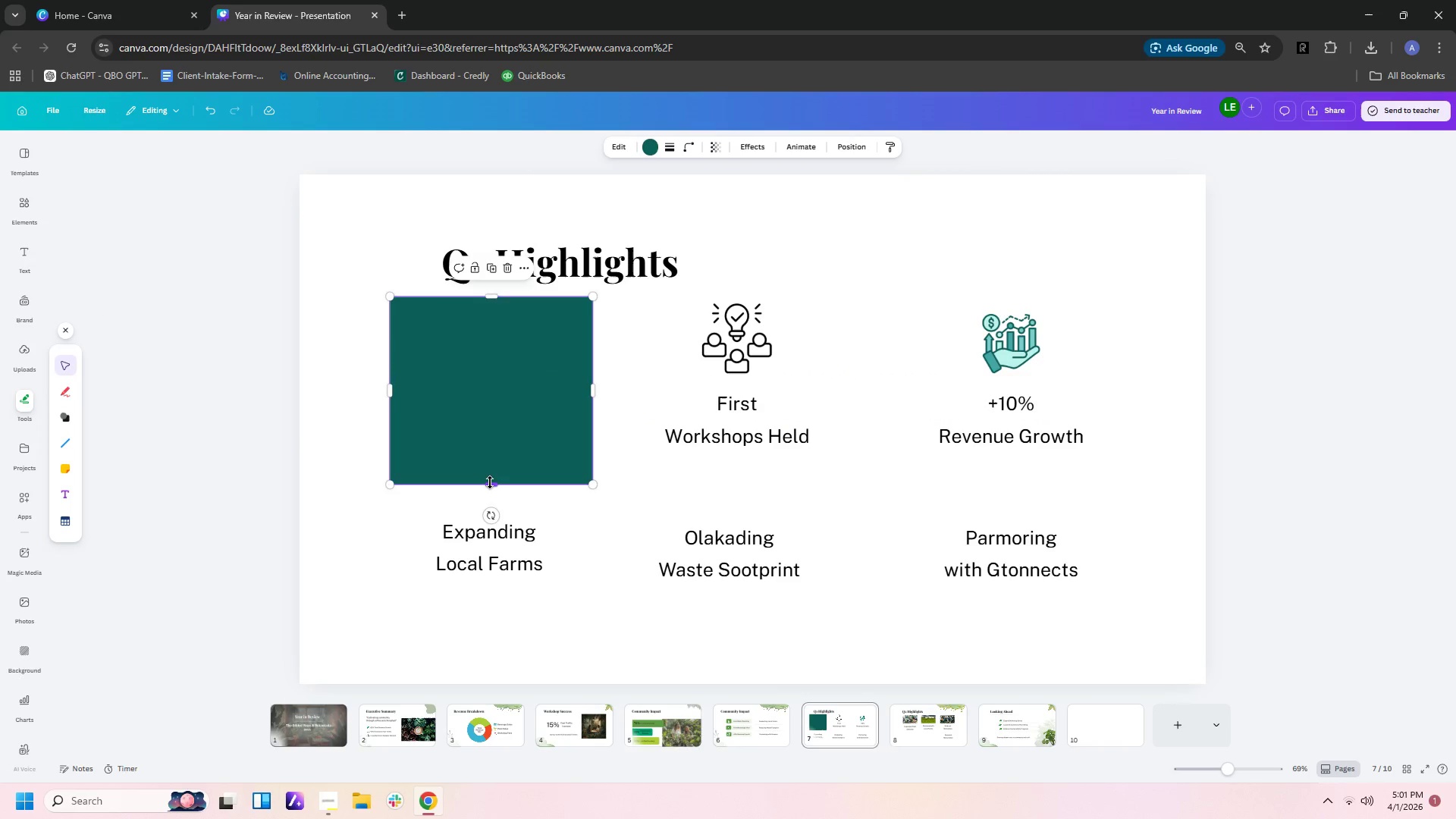 
left_click_drag(start_coordinate=[490, 482], to_coordinate=[488, 596])
 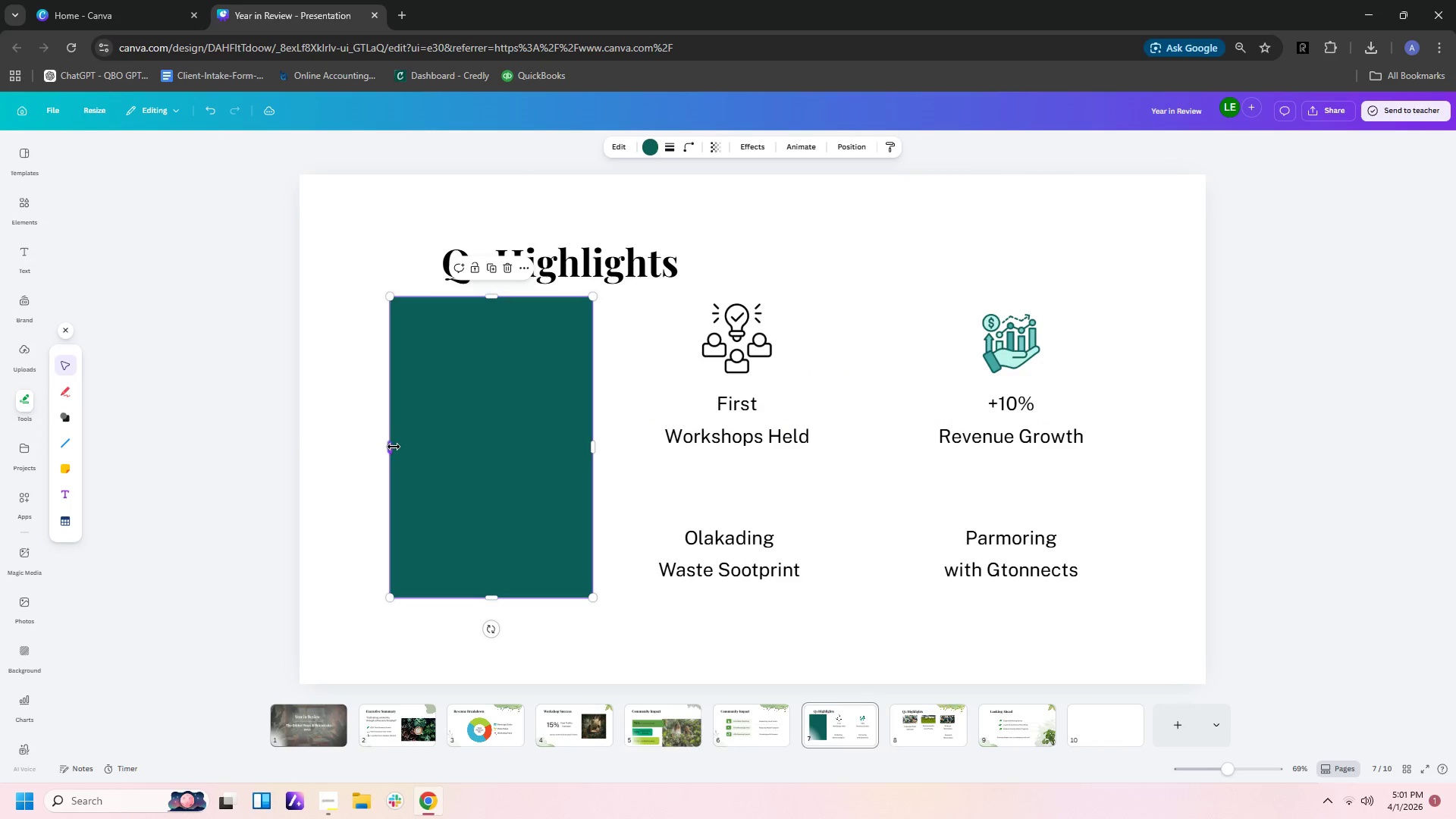 
left_click_drag(start_coordinate=[391, 447], to_coordinate=[401, 450])
 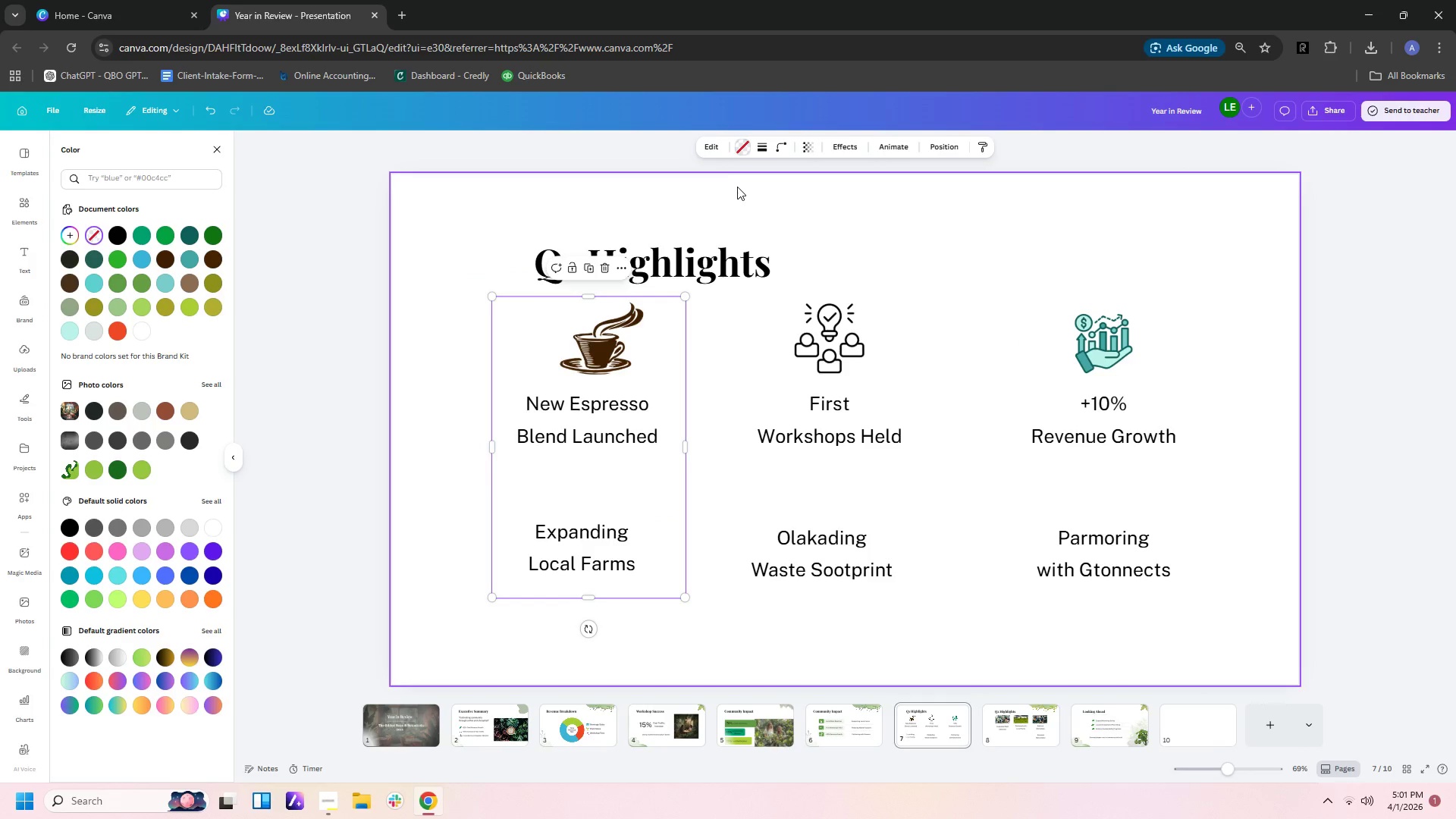 
wait(5.89)
 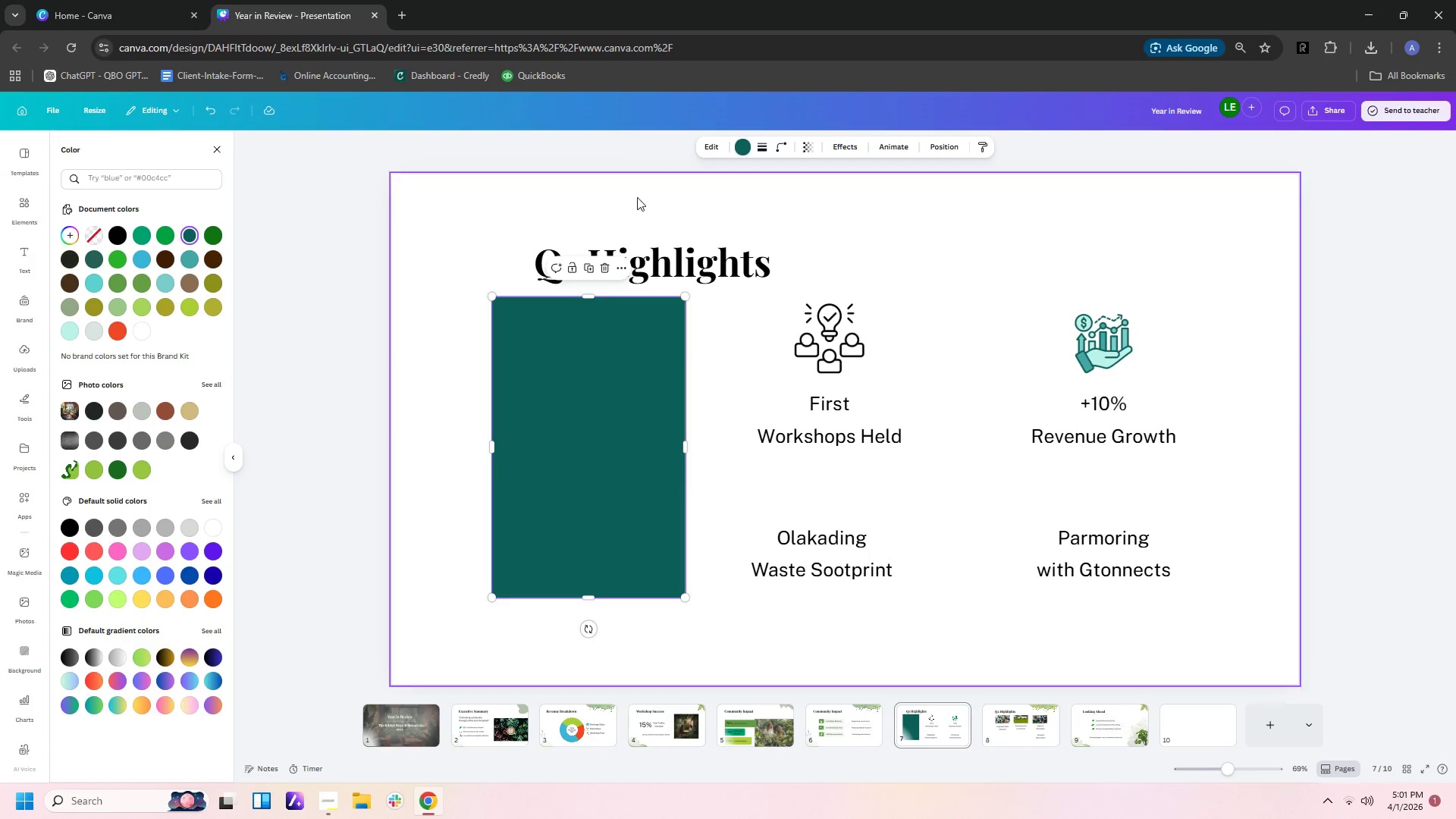 
left_click([760, 151])
 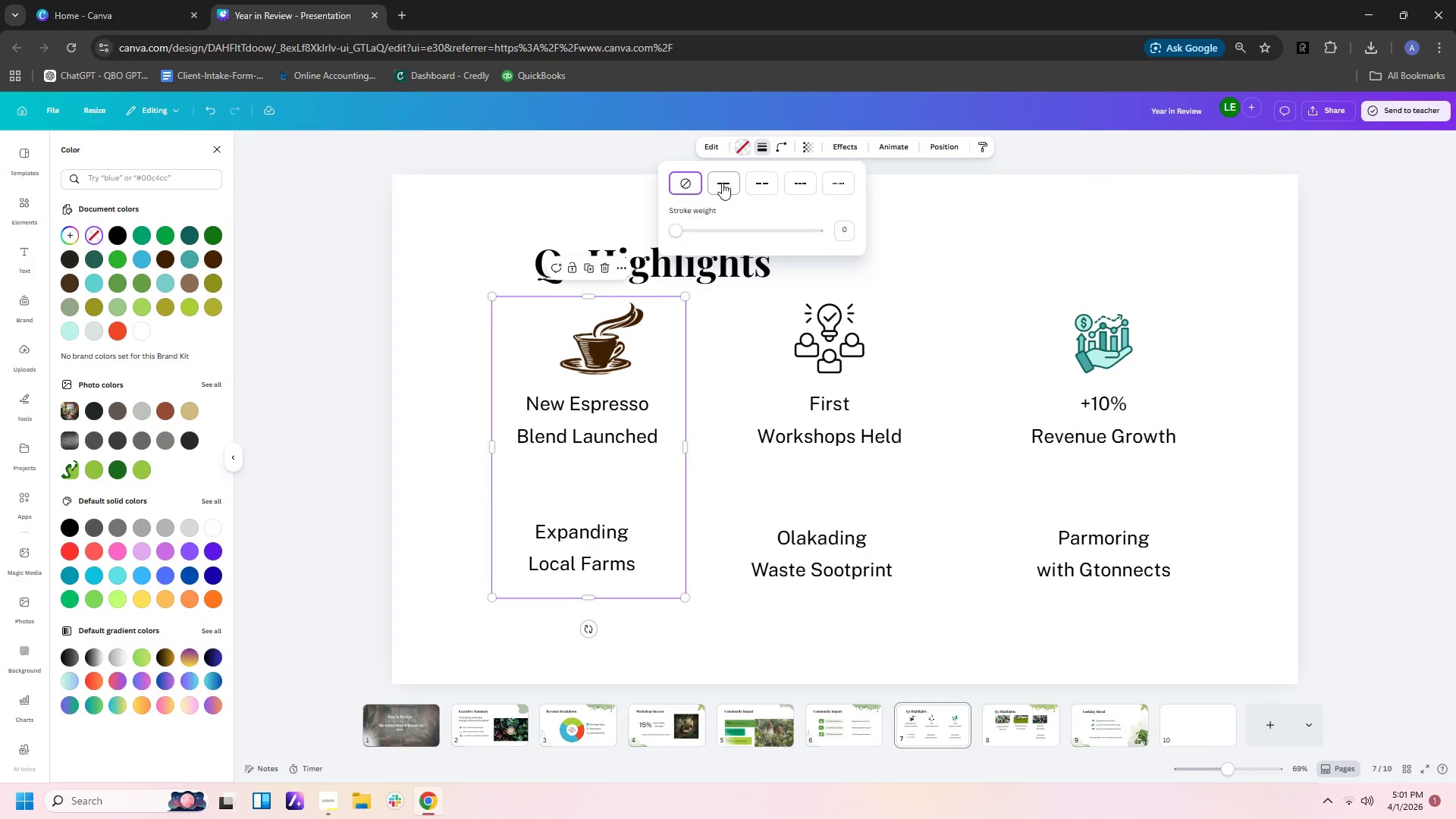 
left_click([722, 183])
 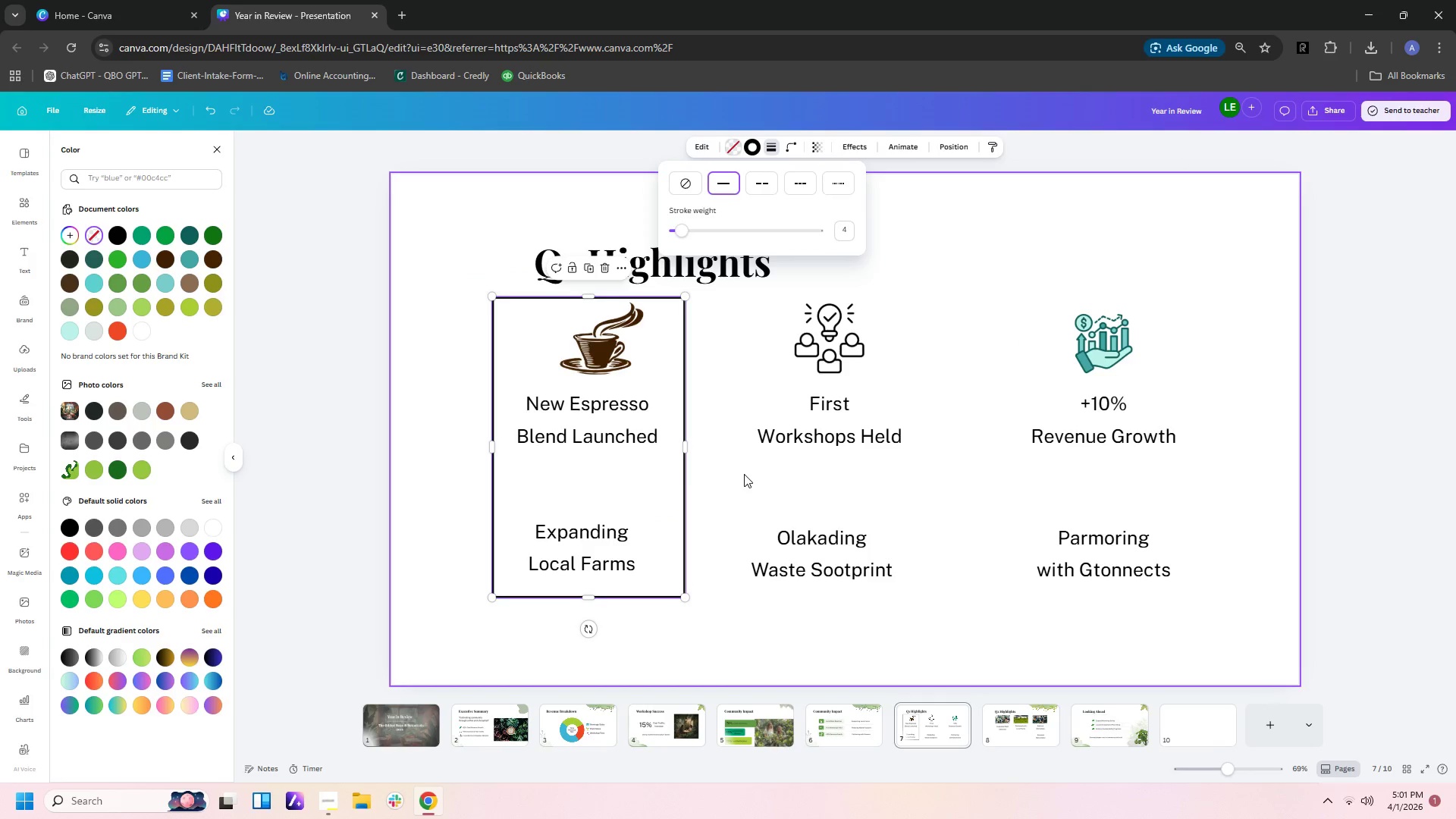 
left_click_drag(start_coordinate=[620, 436], to_coordinate=[620, 458])
 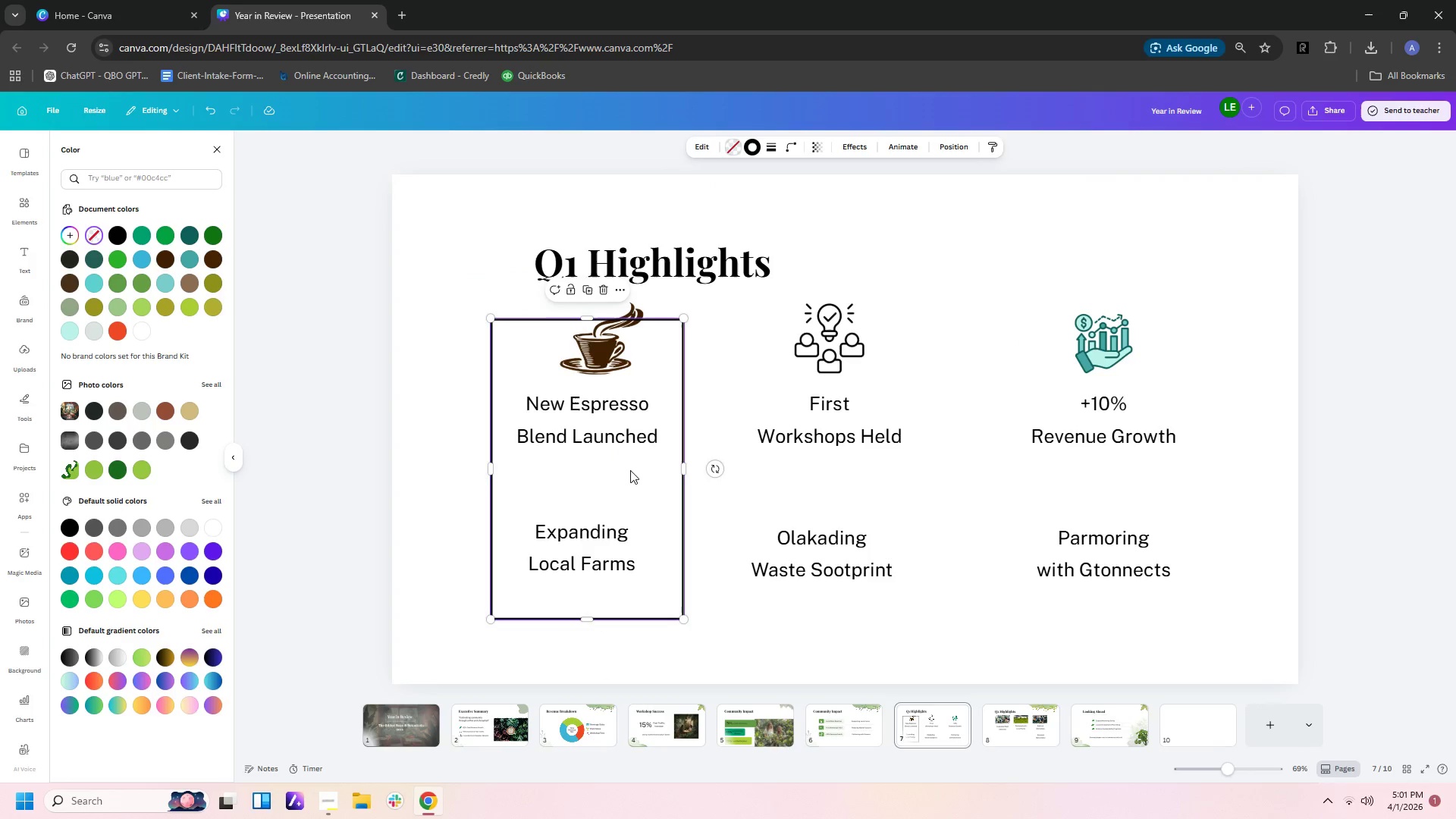 
left_click([630, 471])
 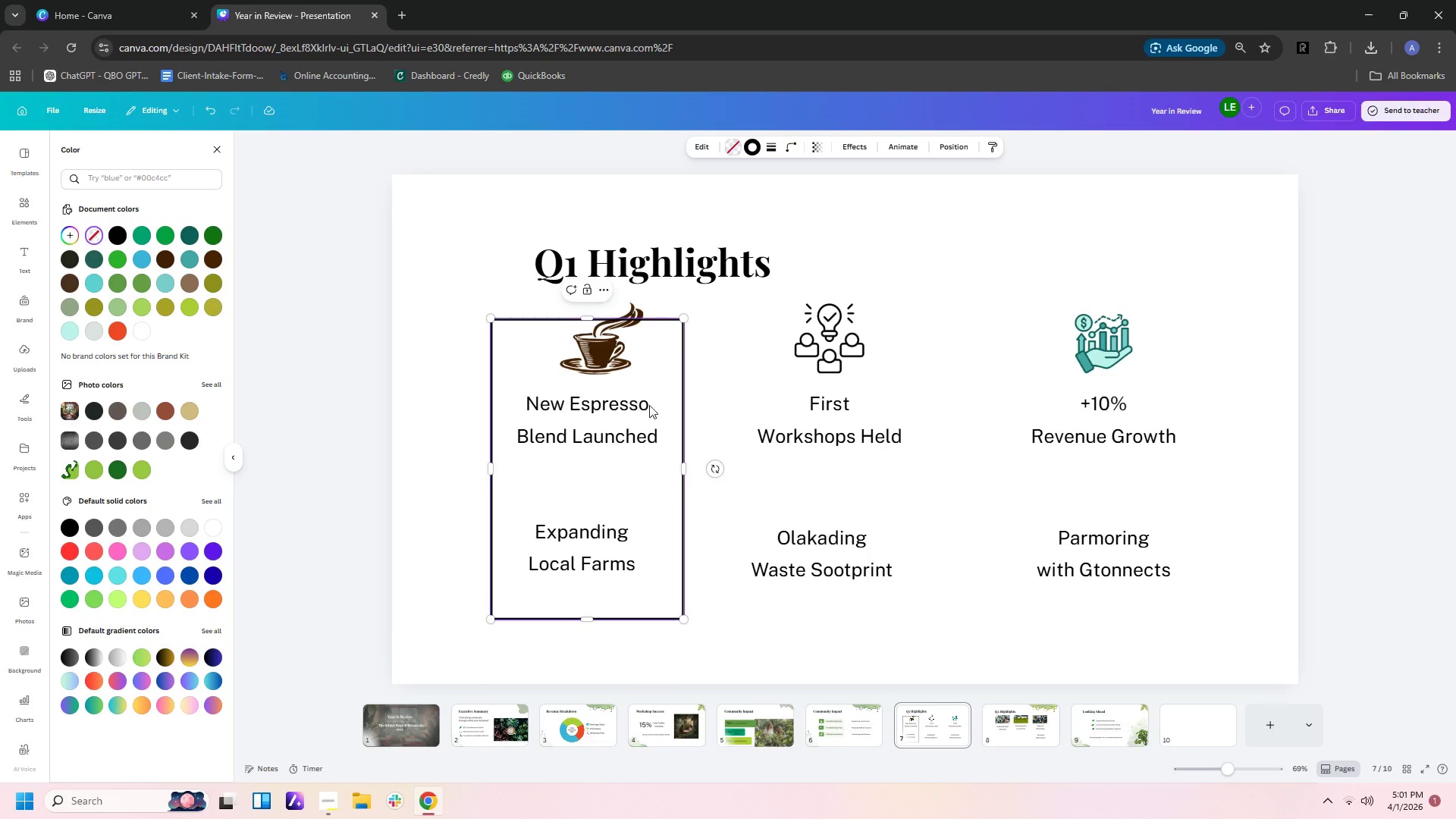 
left_click_drag(start_coordinate=[670, 364], to_coordinate=[667, 375])
 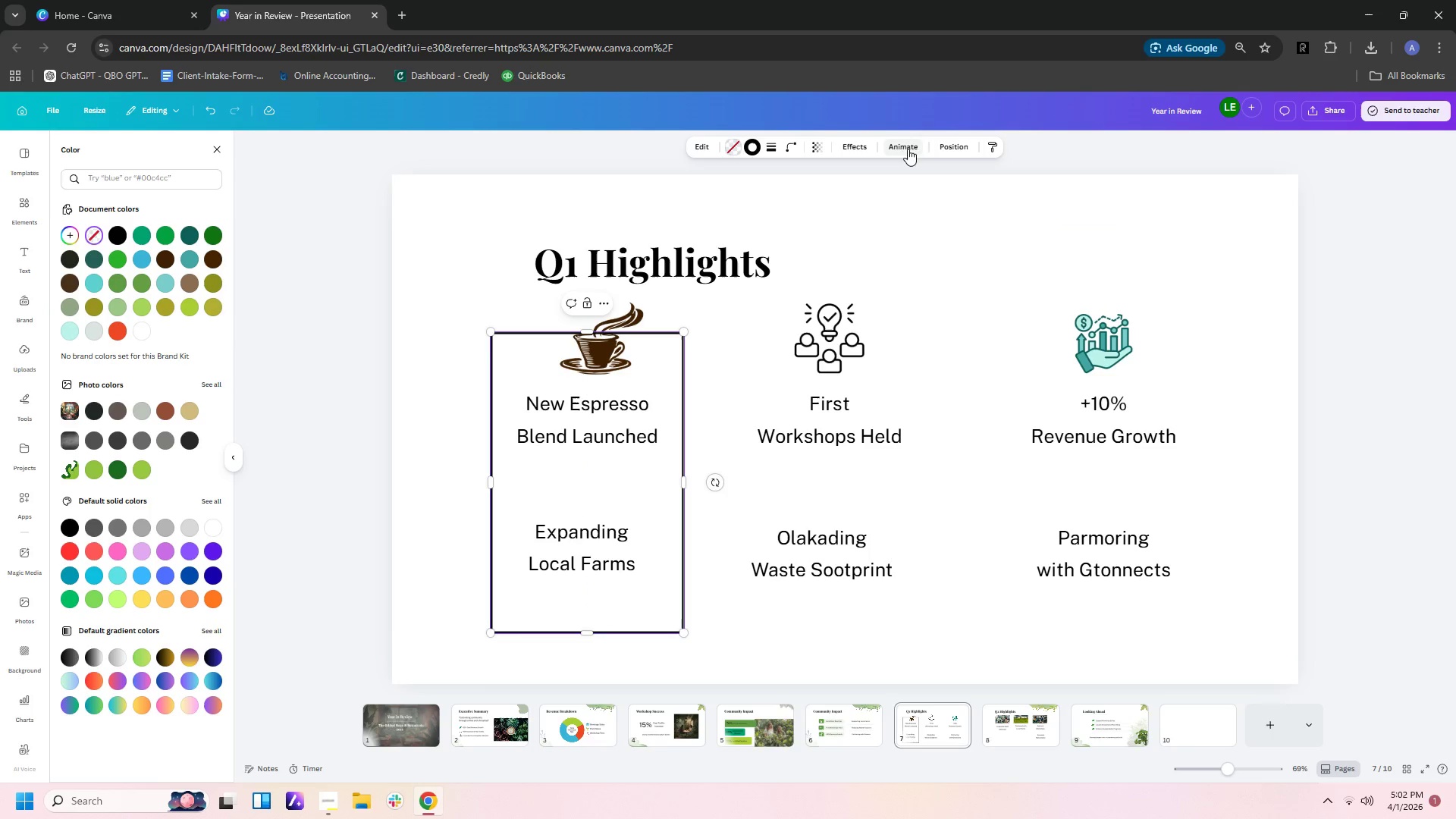 
left_click([939, 148])
 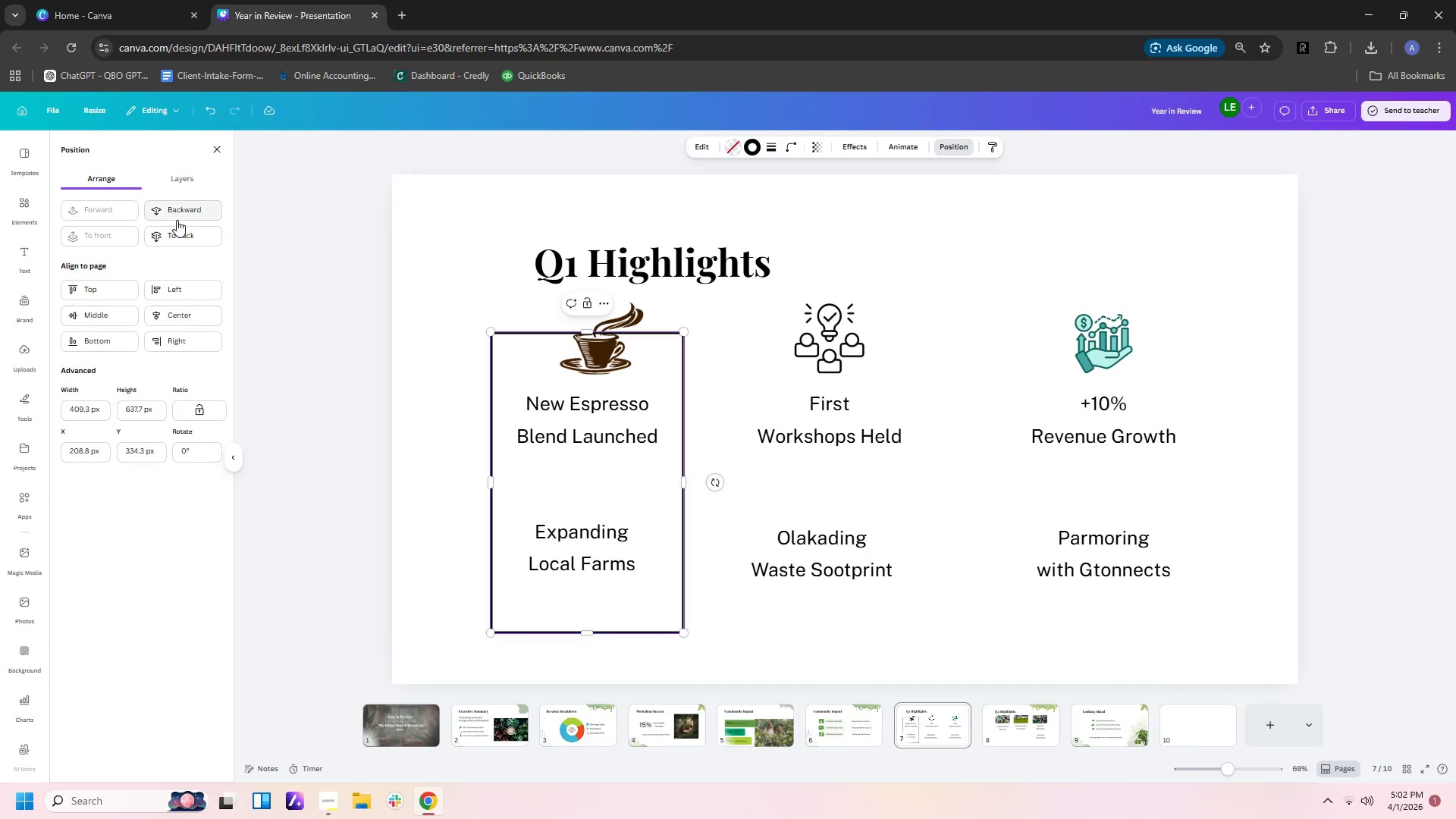 
left_click([182, 234])
 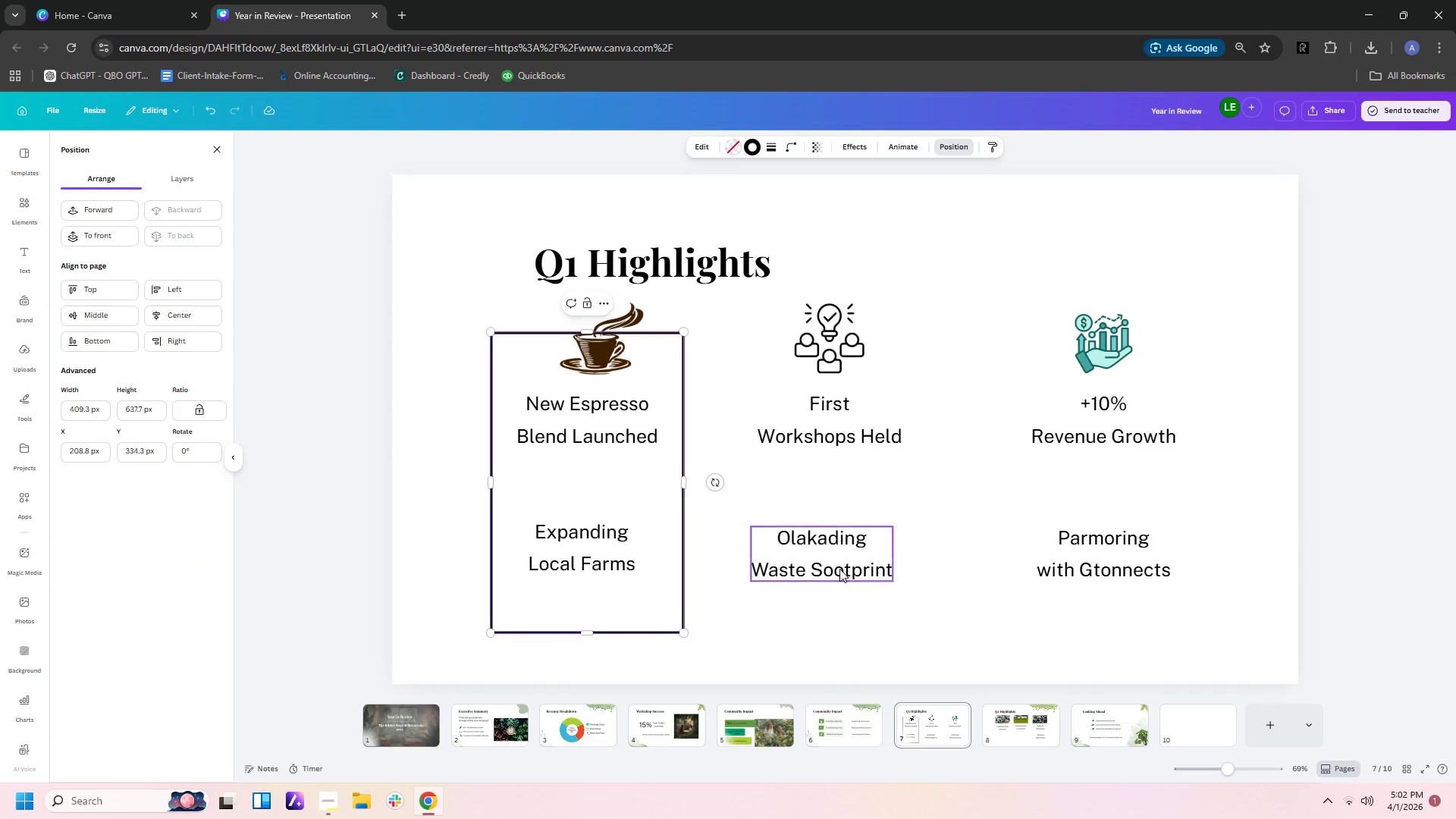 
left_click([752, 623])
 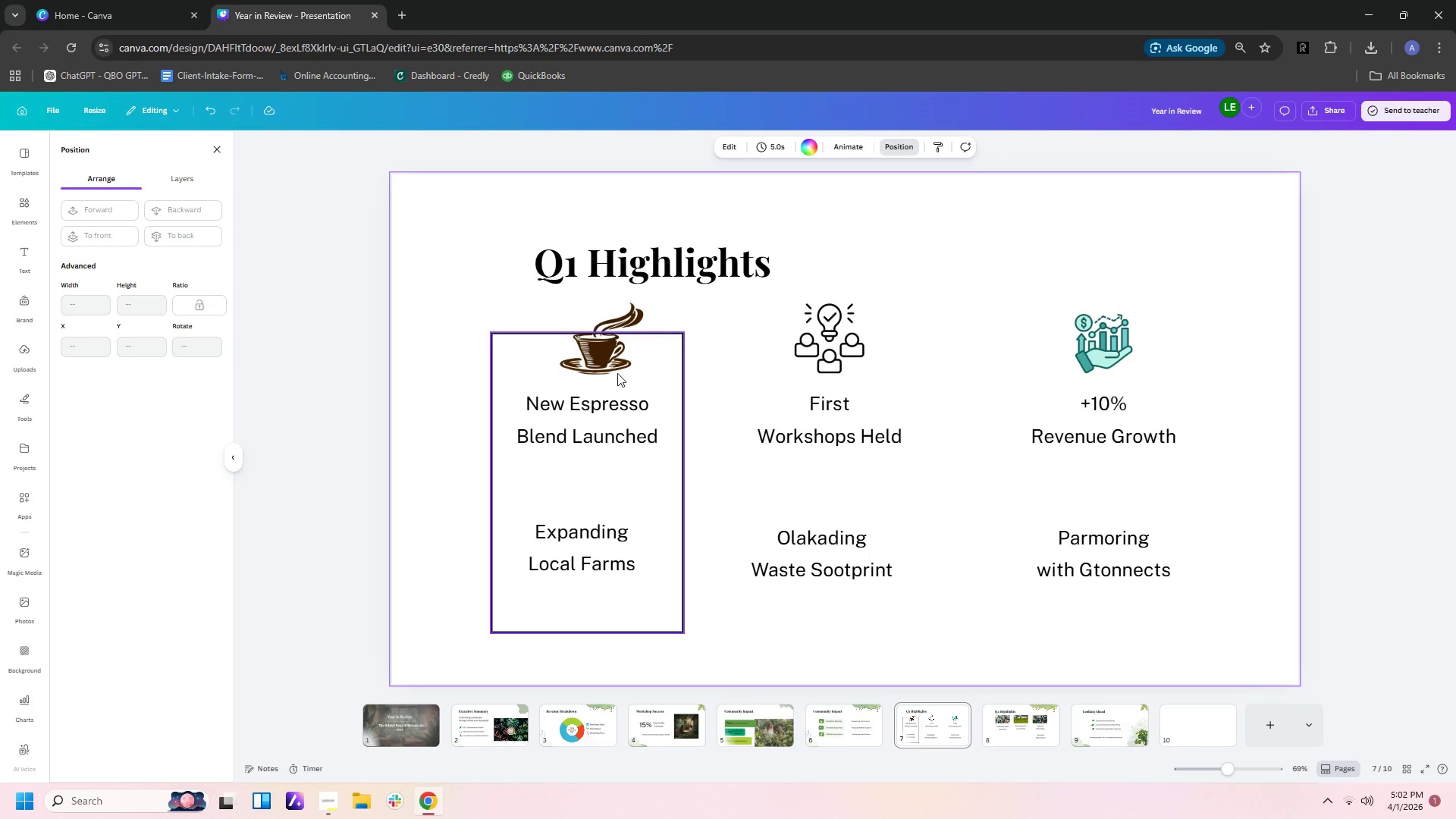 
left_click_drag(start_coordinate=[613, 366], to_coordinate=[606, 403])
 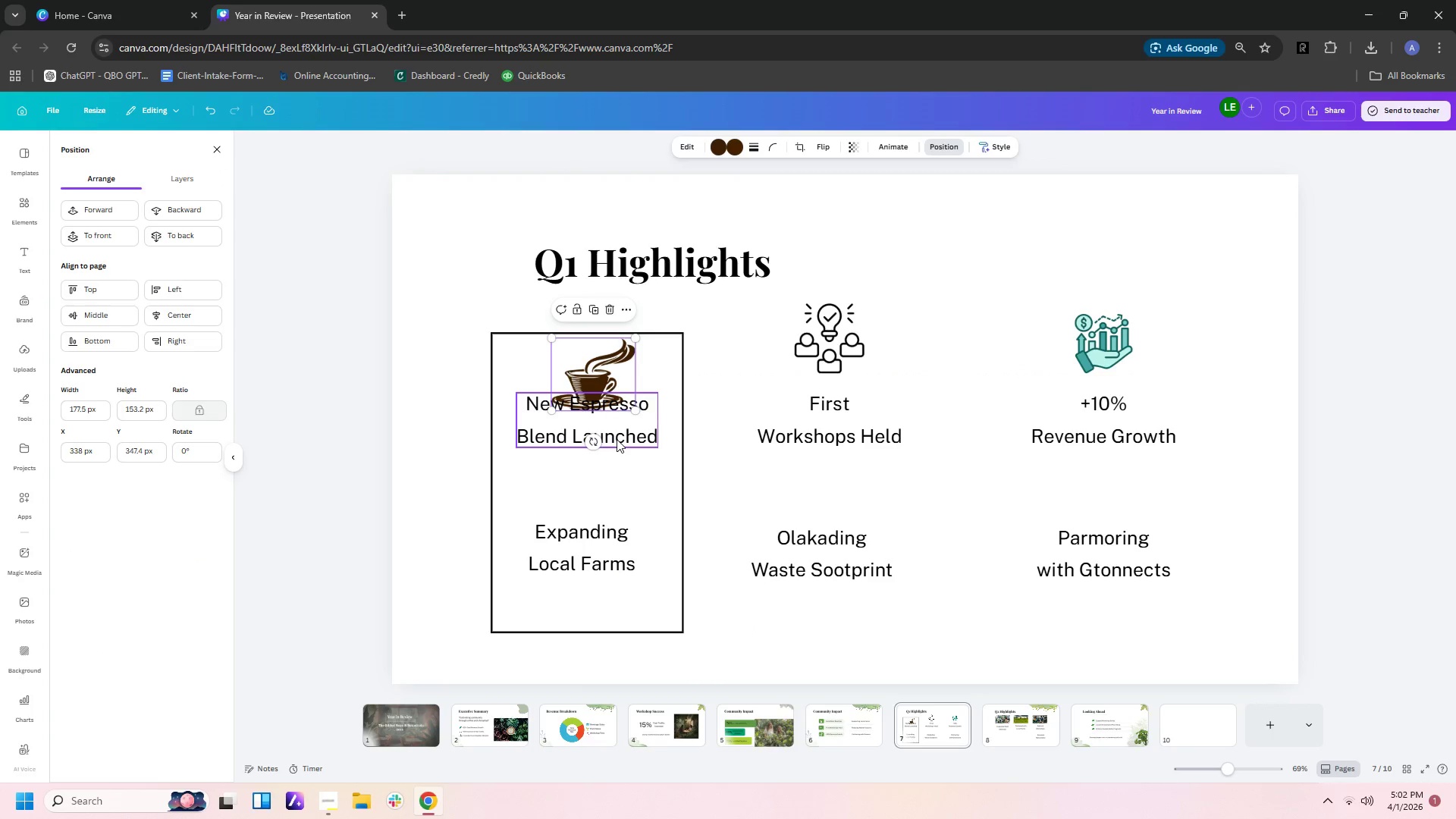 
left_click_drag(start_coordinate=[617, 439], to_coordinate=[614, 487])
 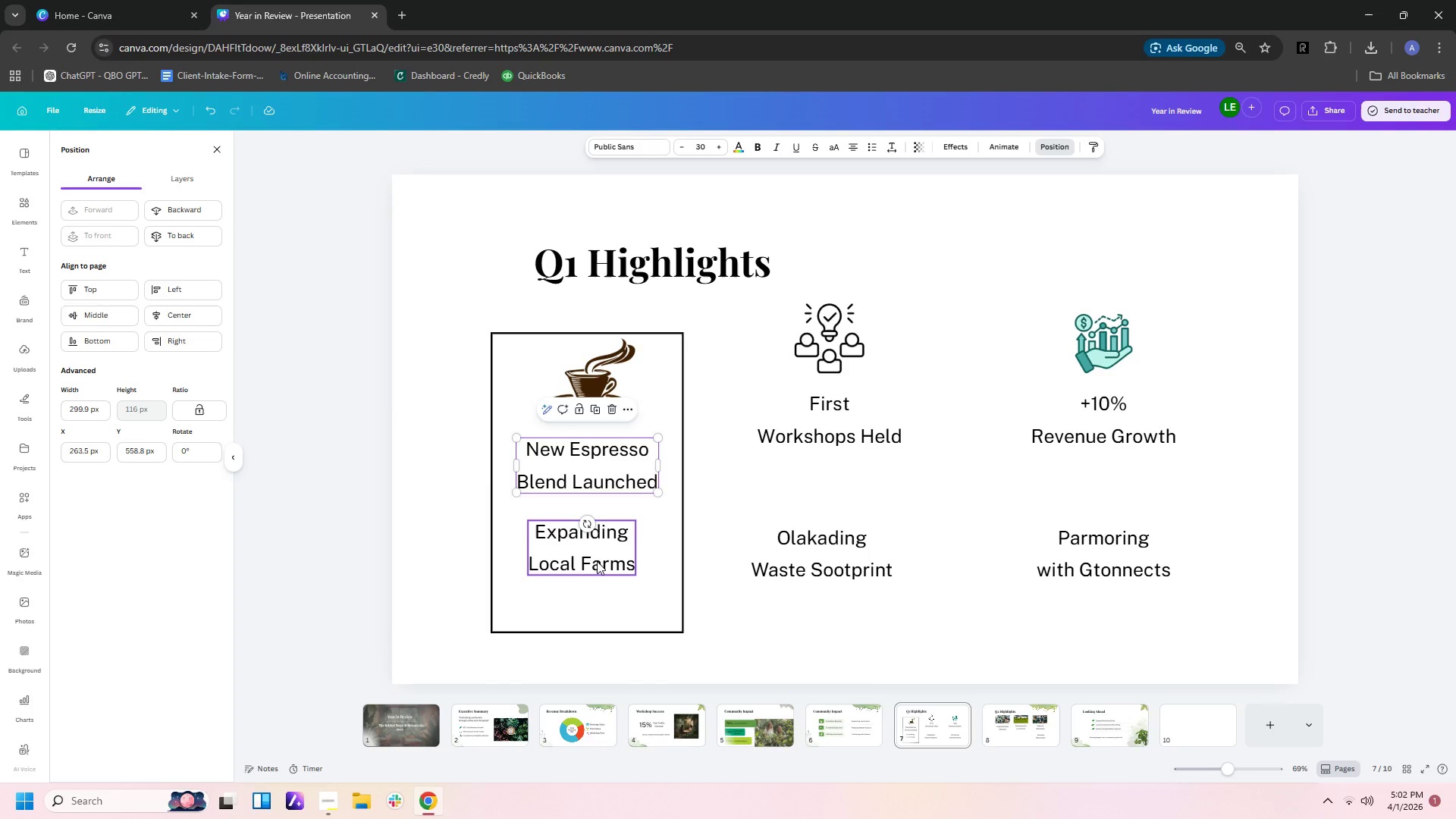 
left_click_drag(start_coordinate=[599, 560], to_coordinate=[598, 595])
 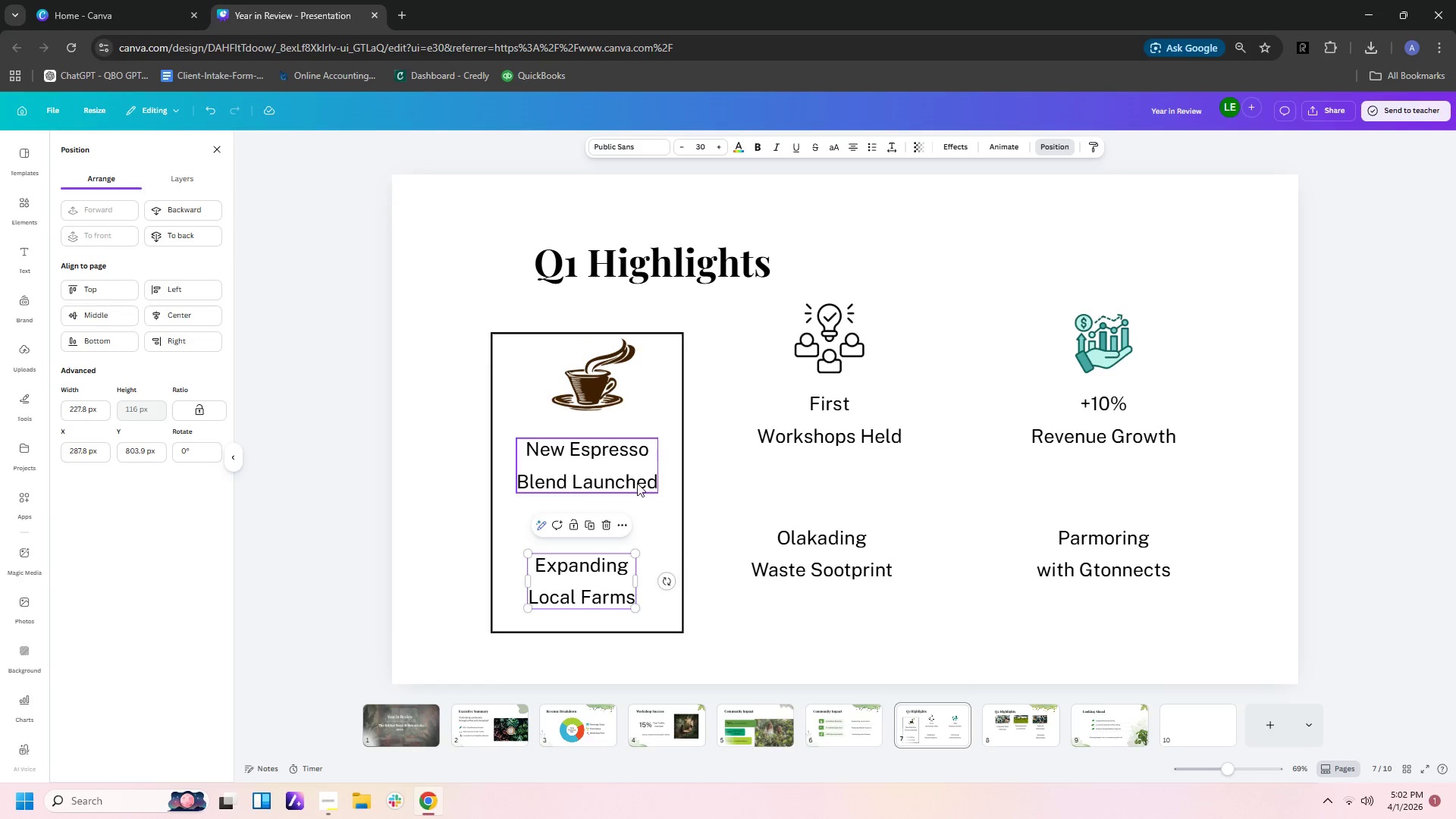 
left_click_drag(start_coordinate=[637, 477], to_coordinate=[645, 501])
 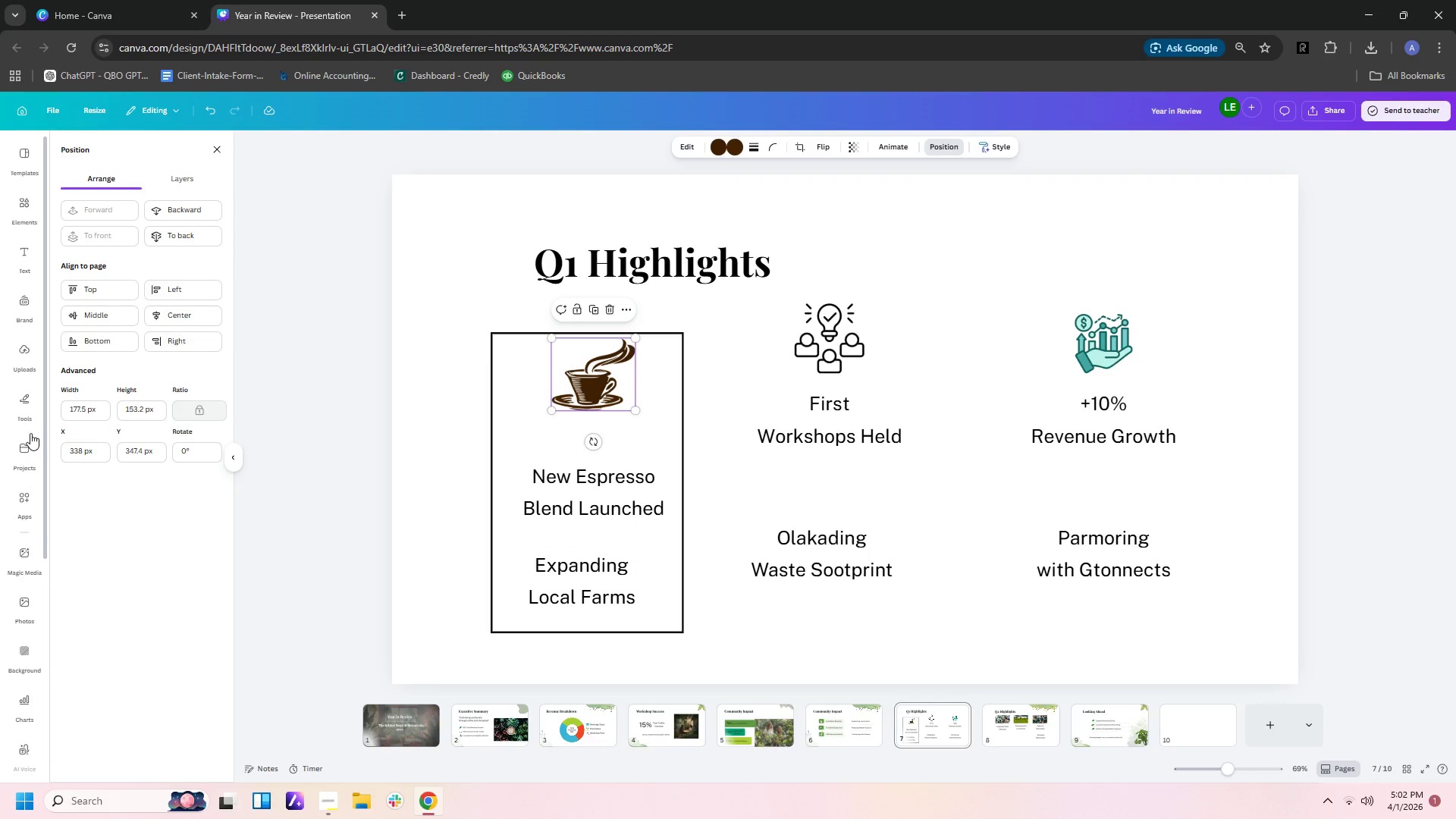 
wait(5.53)
 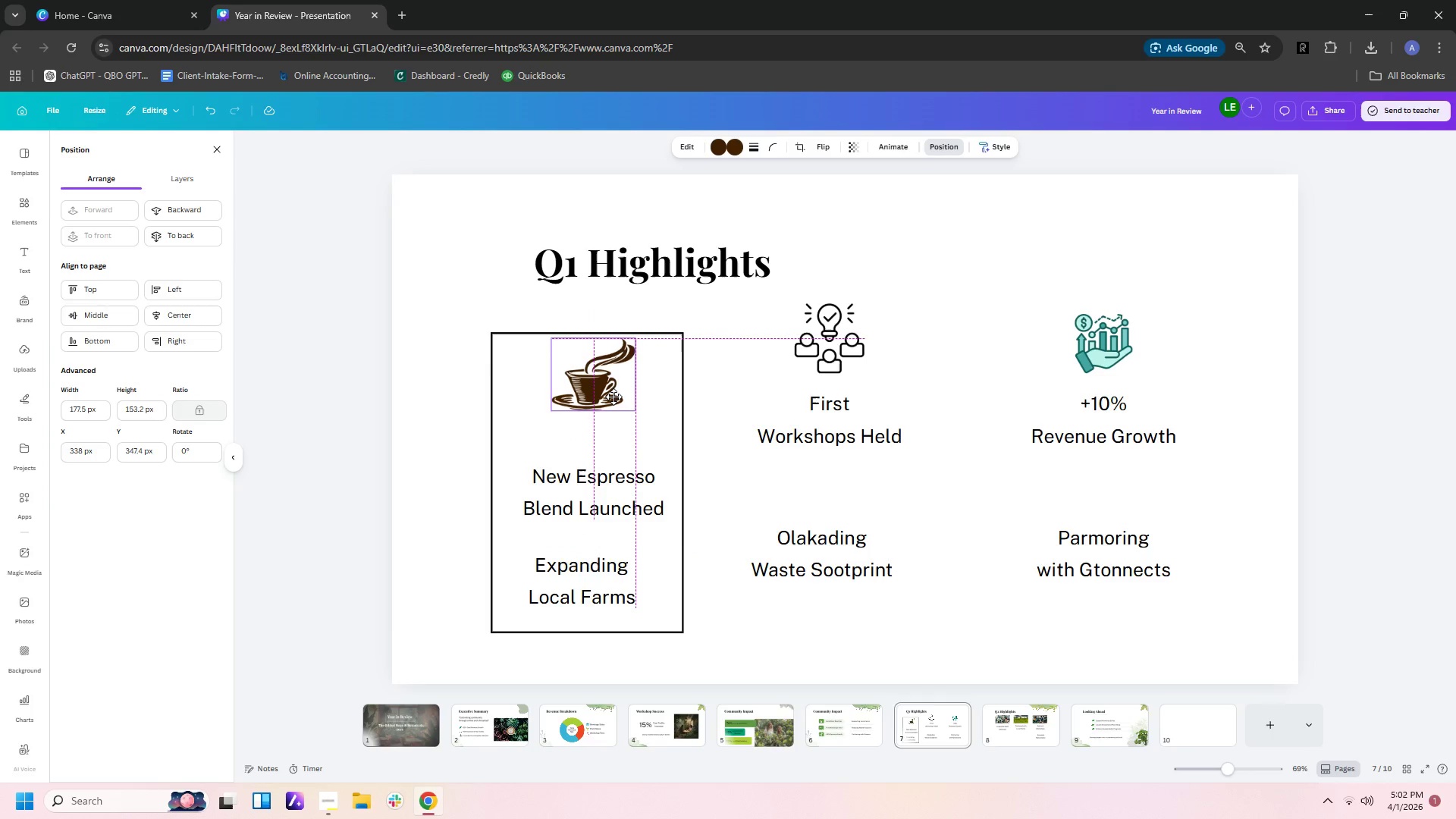 
left_click([25, 397])
 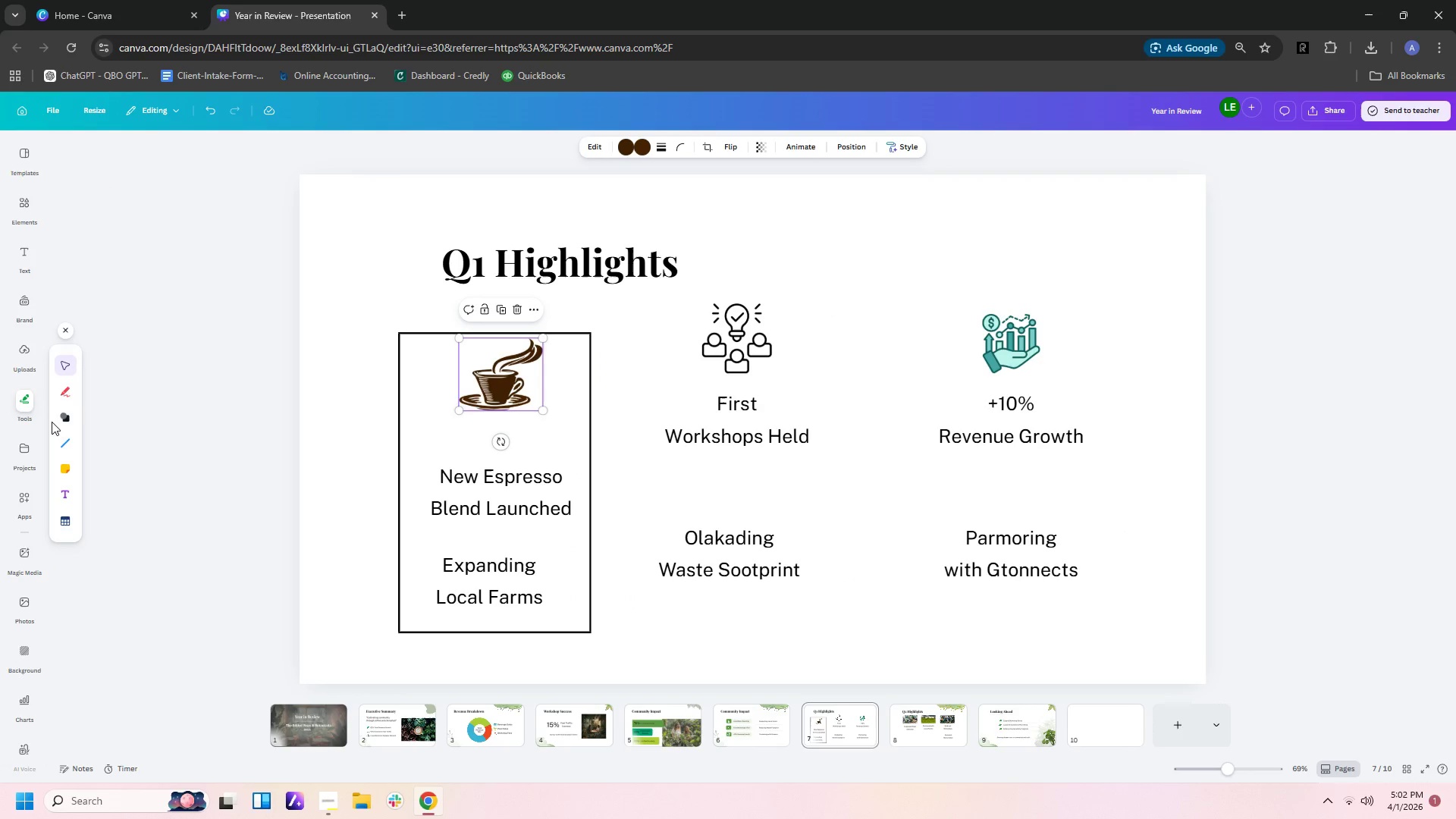 
left_click([63, 413])
 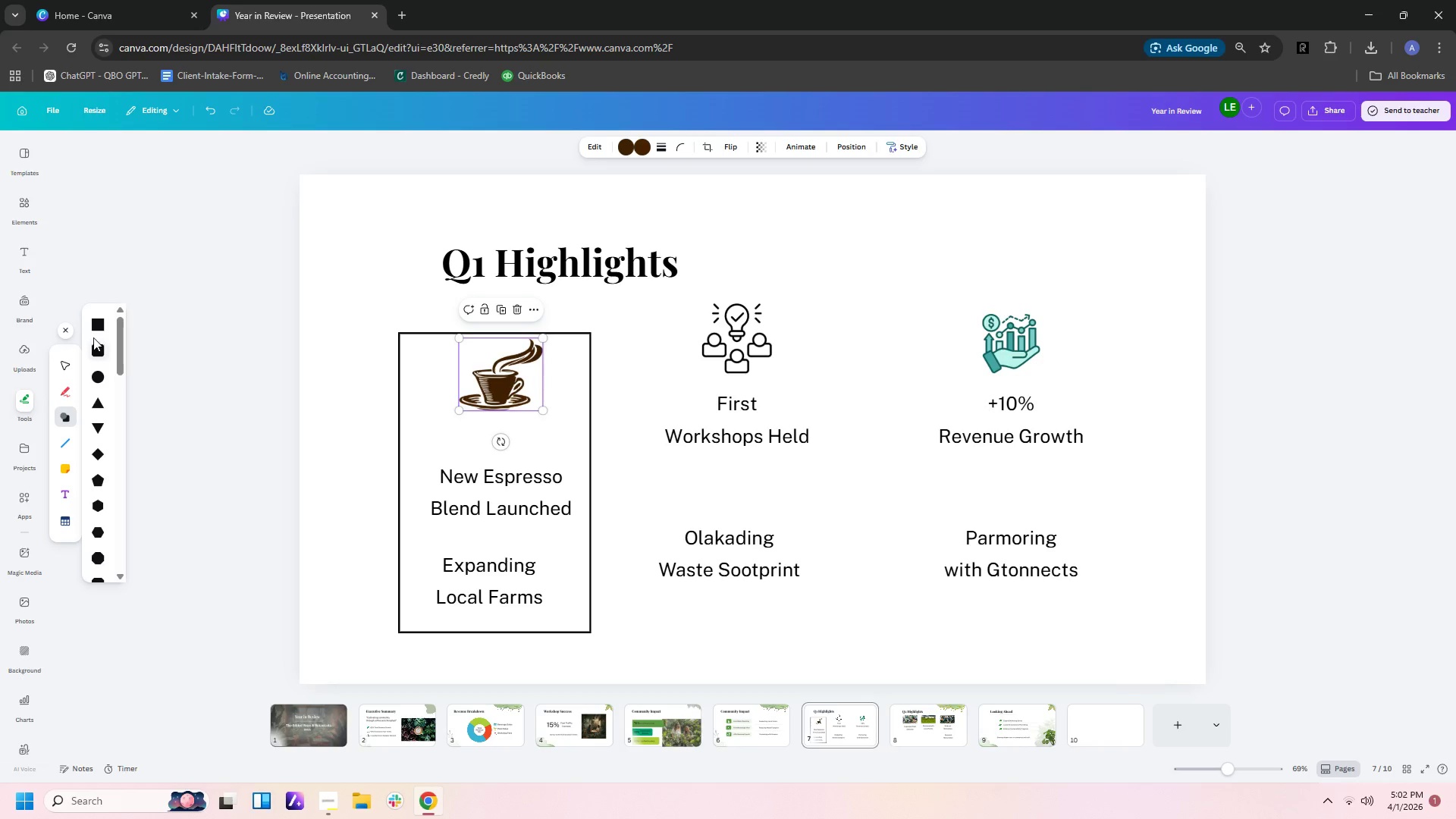 
left_click([96, 331])
 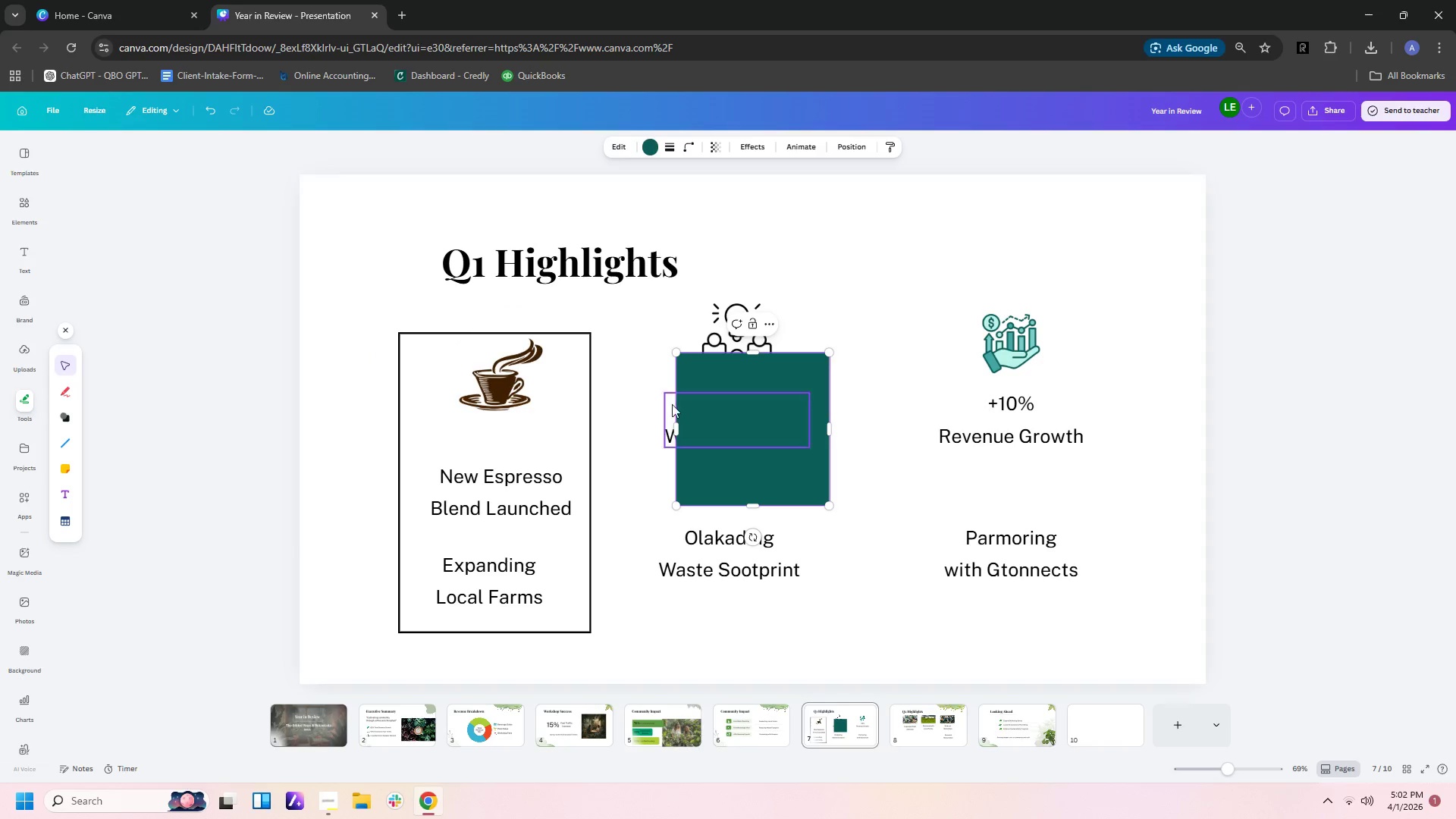 
left_click_drag(start_coordinate=[730, 417], to_coordinate=[452, 397])
 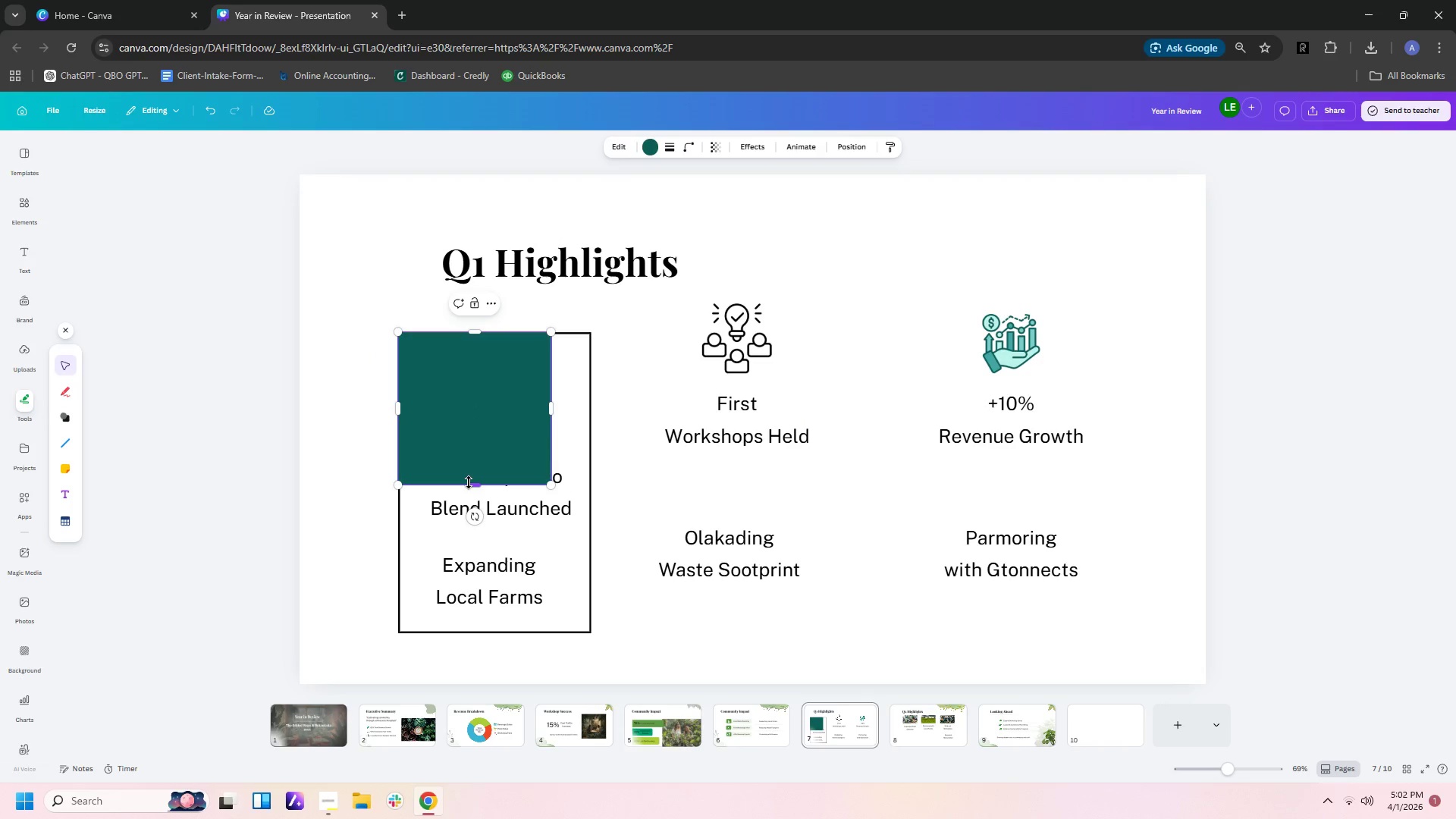 
left_click_drag(start_coordinate=[469, 482], to_coordinate=[474, 418])
 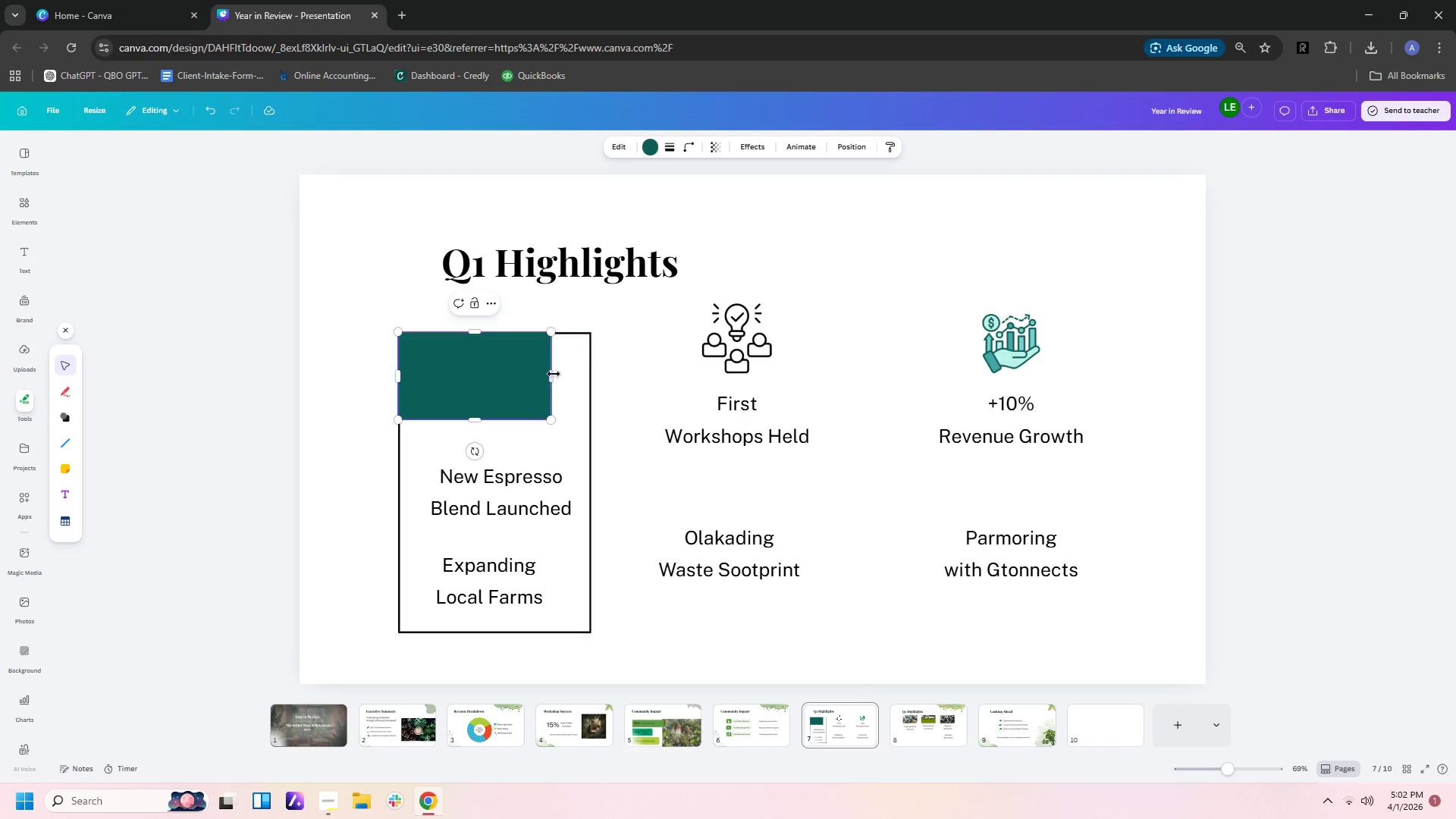 
left_click_drag(start_coordinate=[551, 375], to_coordinate=[593, 379])
 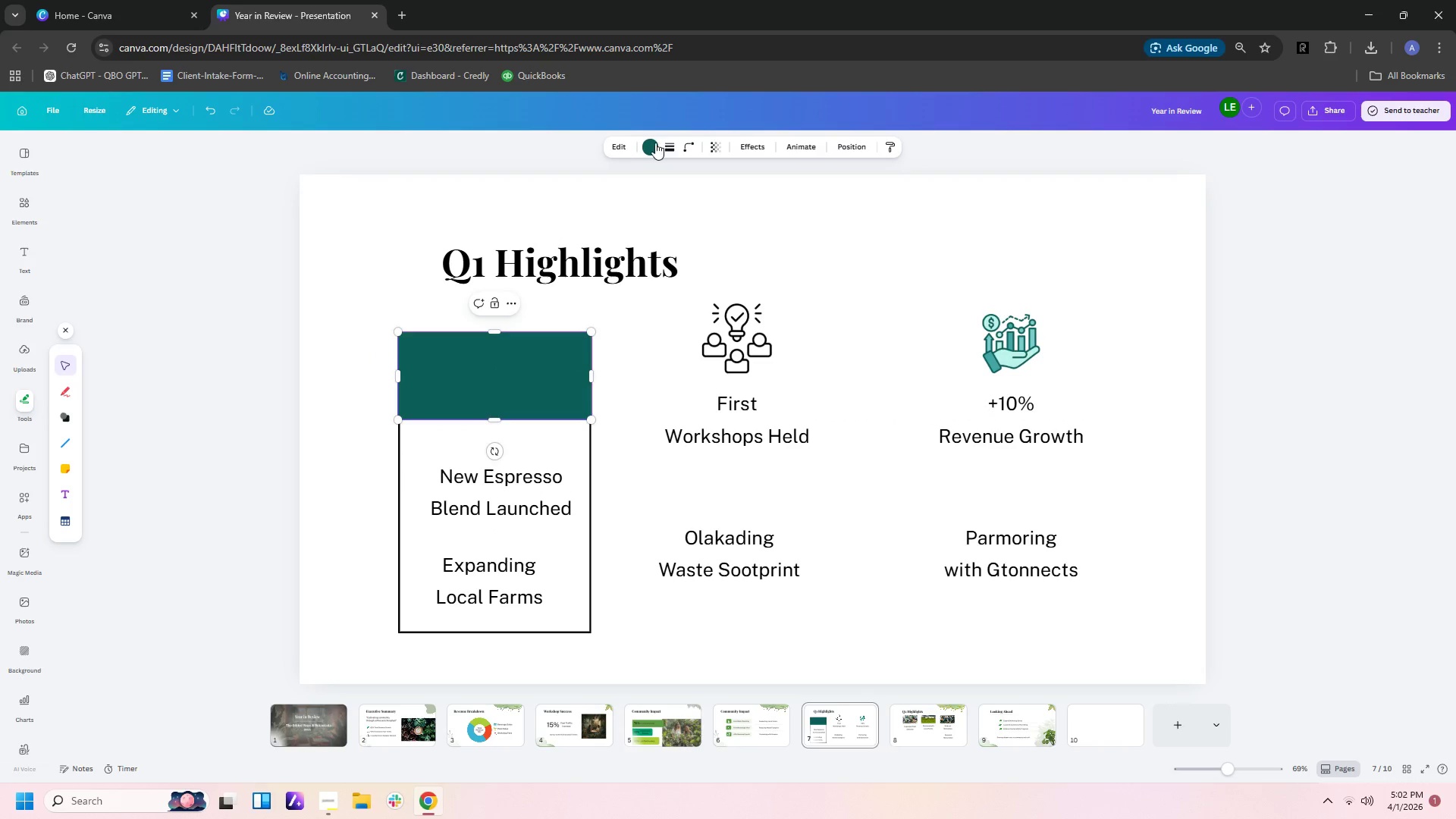 
left_click([652, 148])
 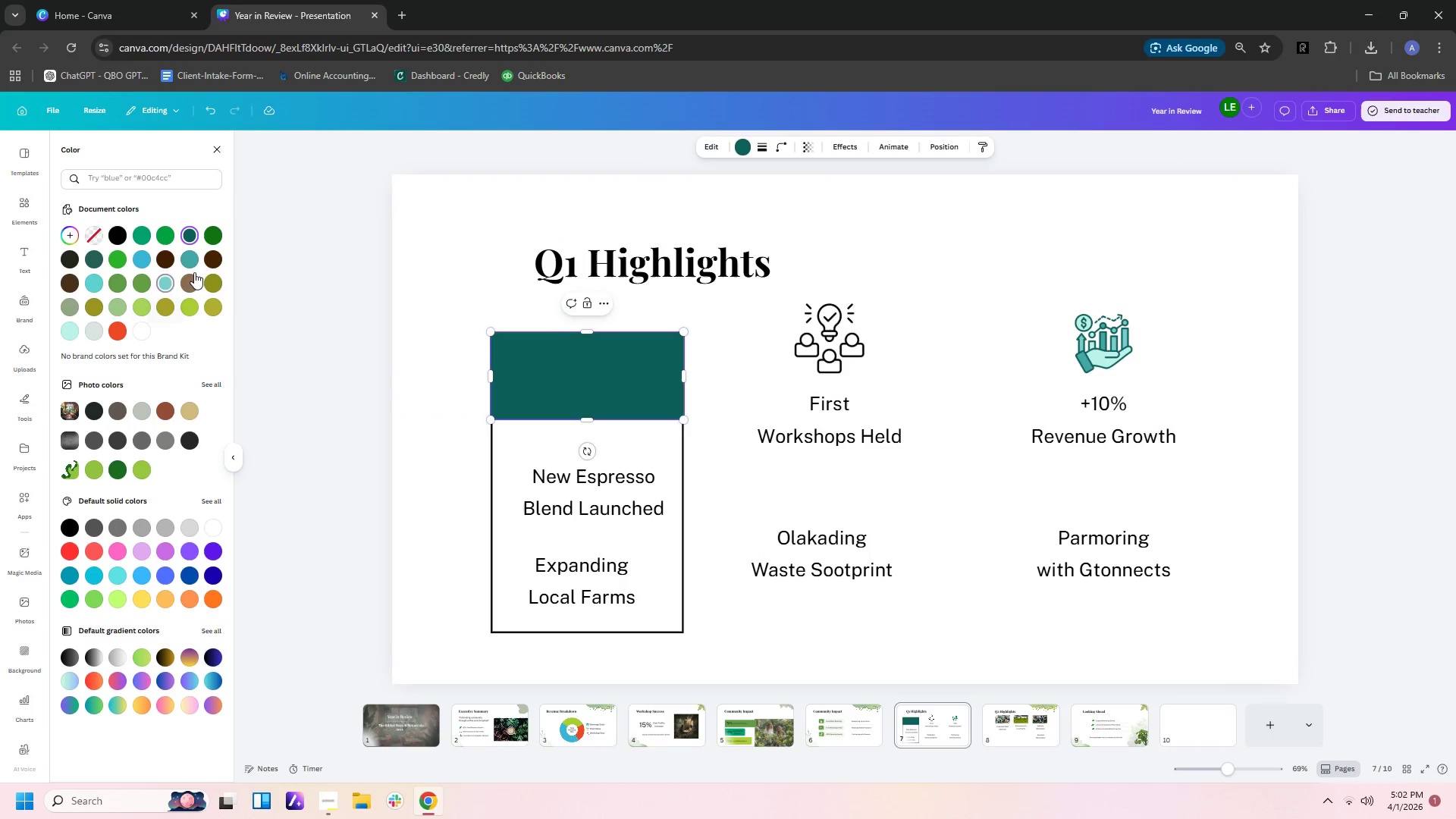 
left_click([210, 256])
 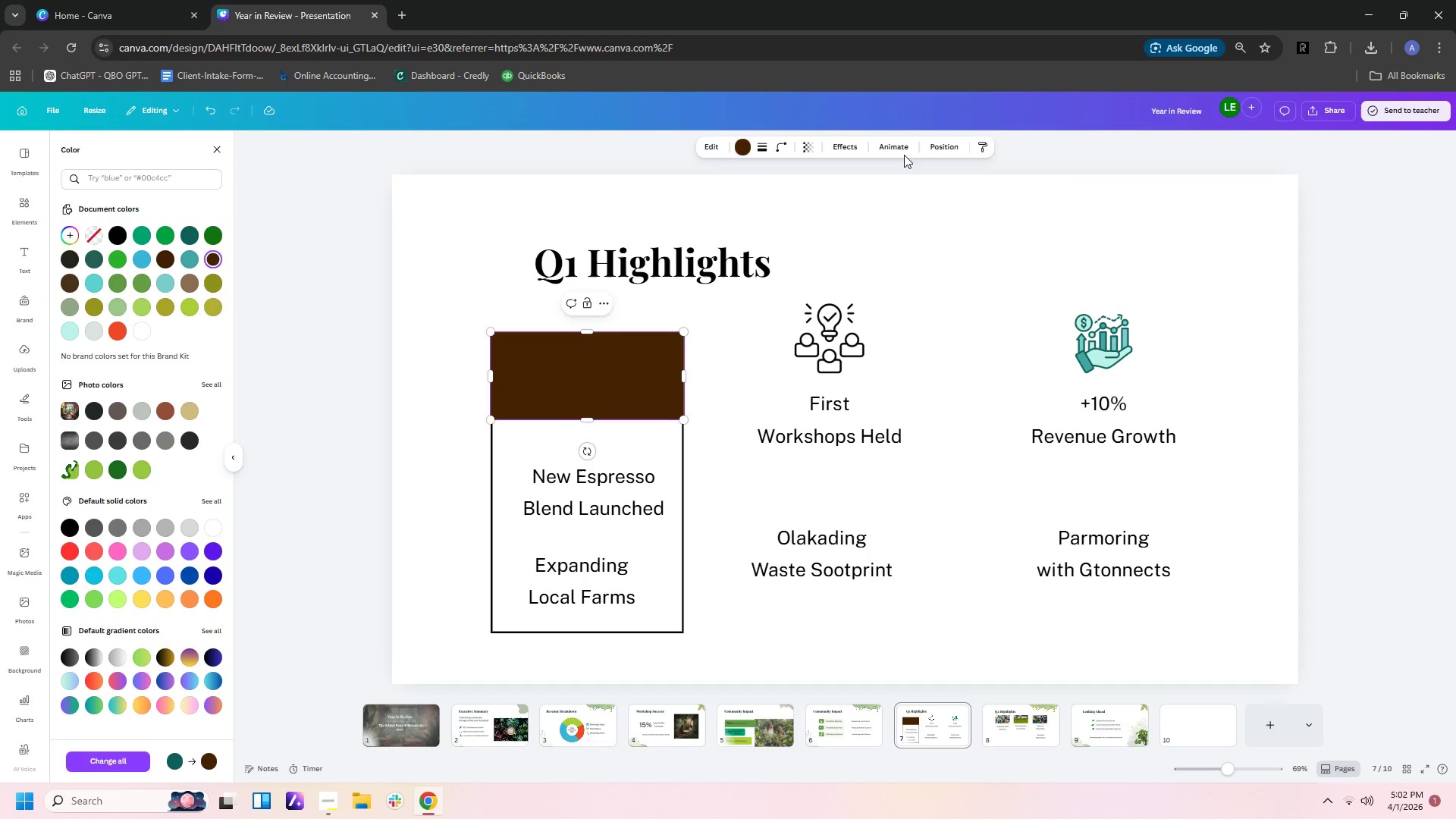 
left_click([939, 139])
 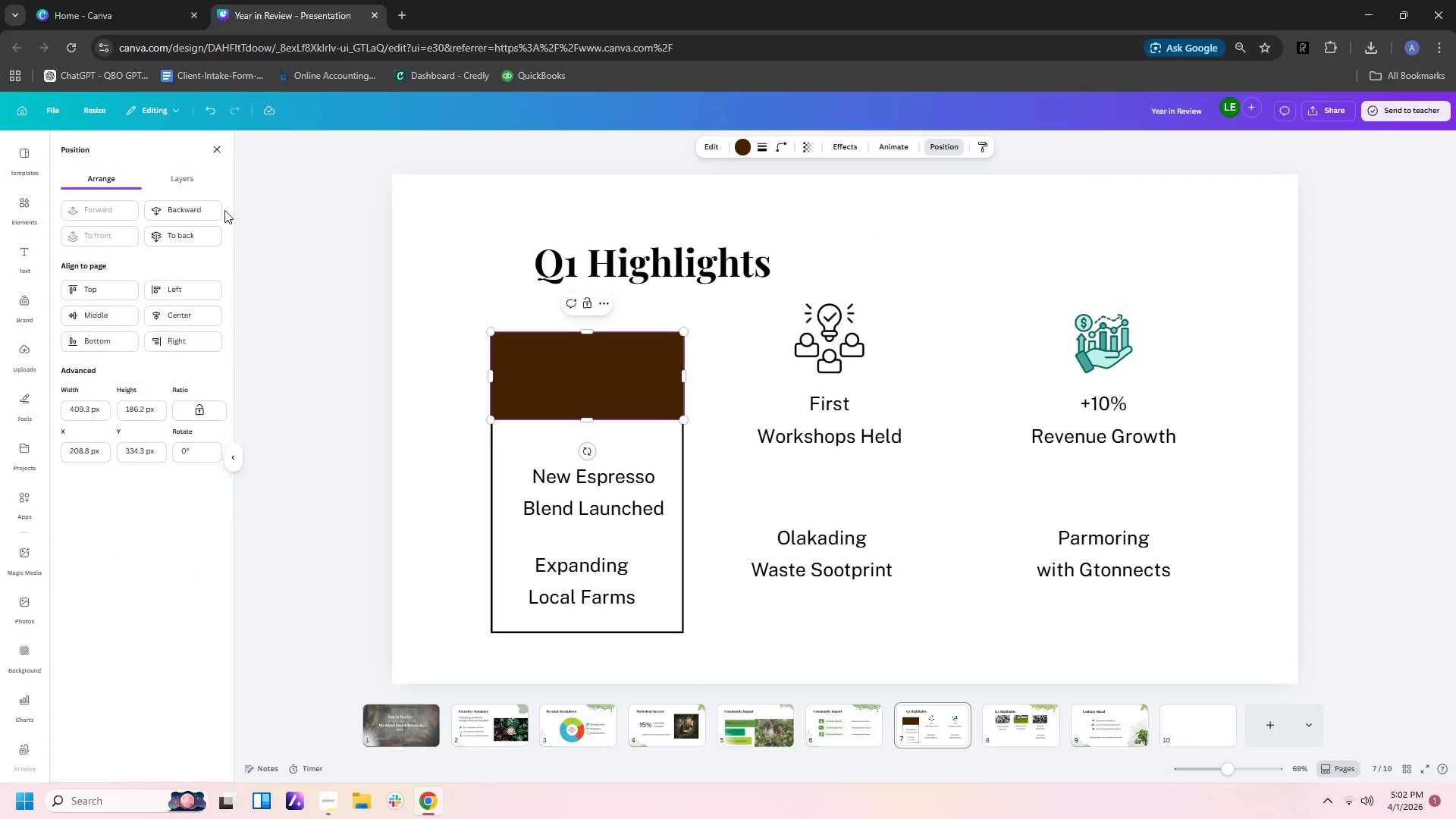 
left_click([209, 212])
 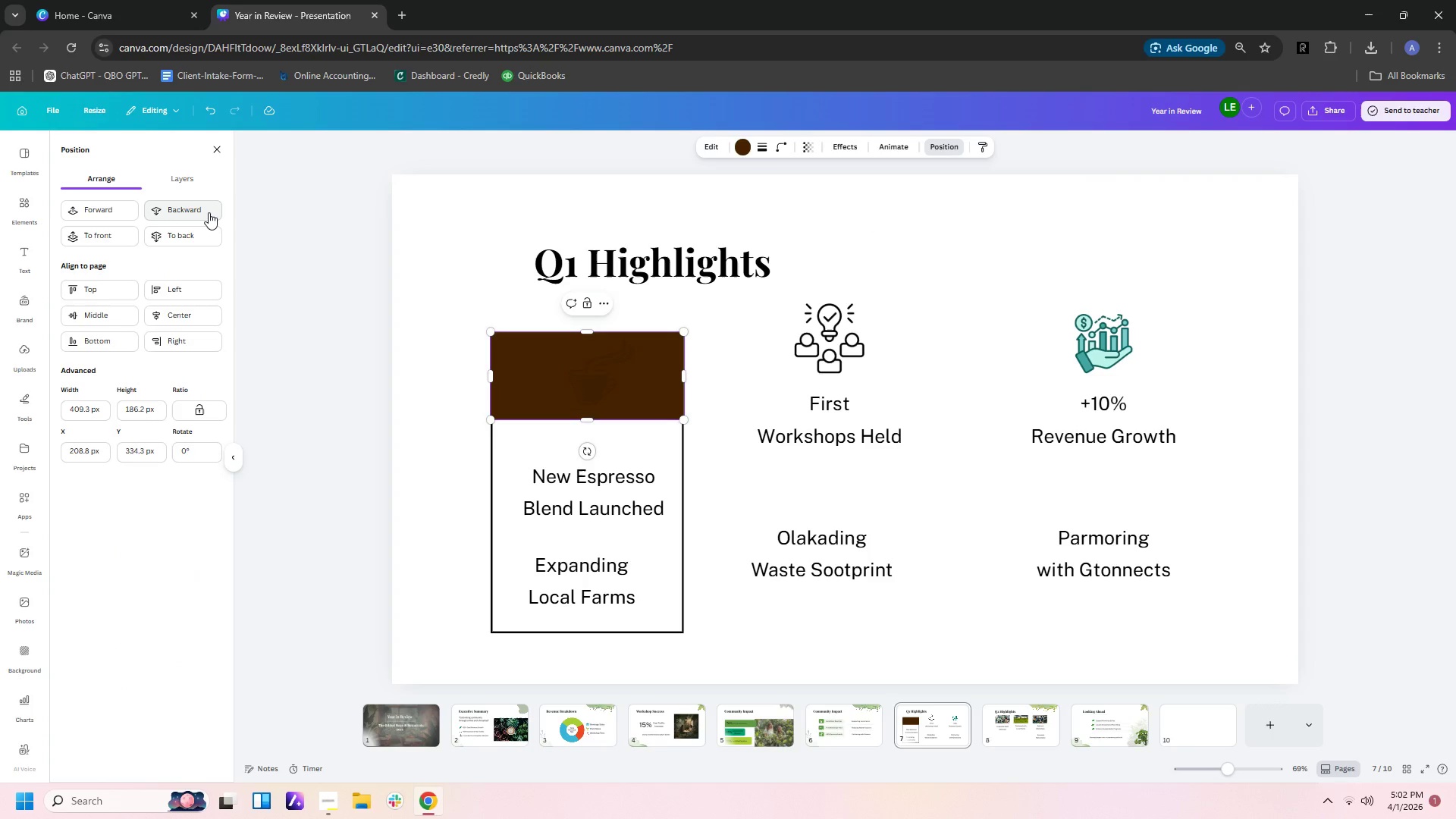 
left_click([209, 212])
 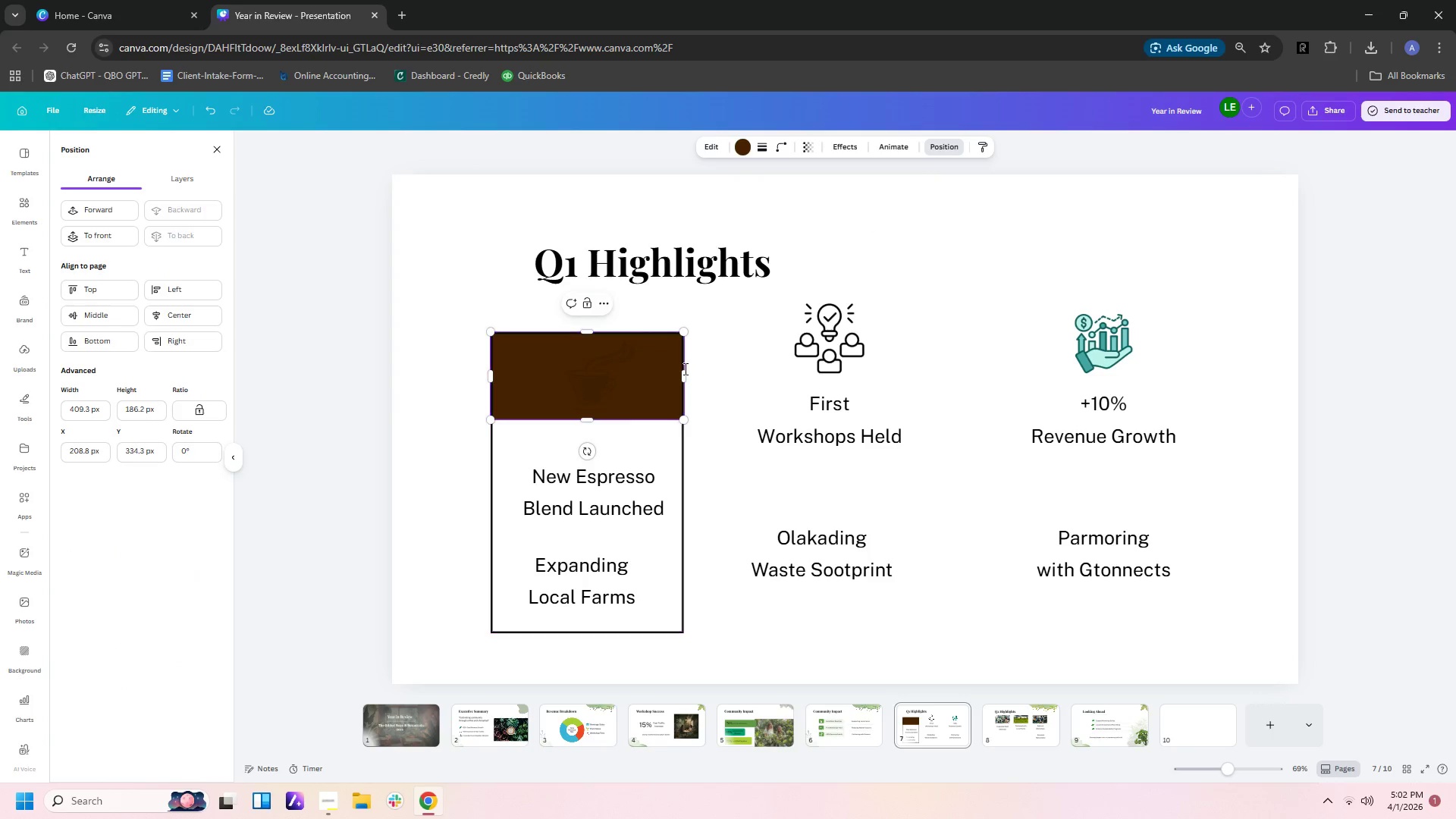 
wait(5.41)
 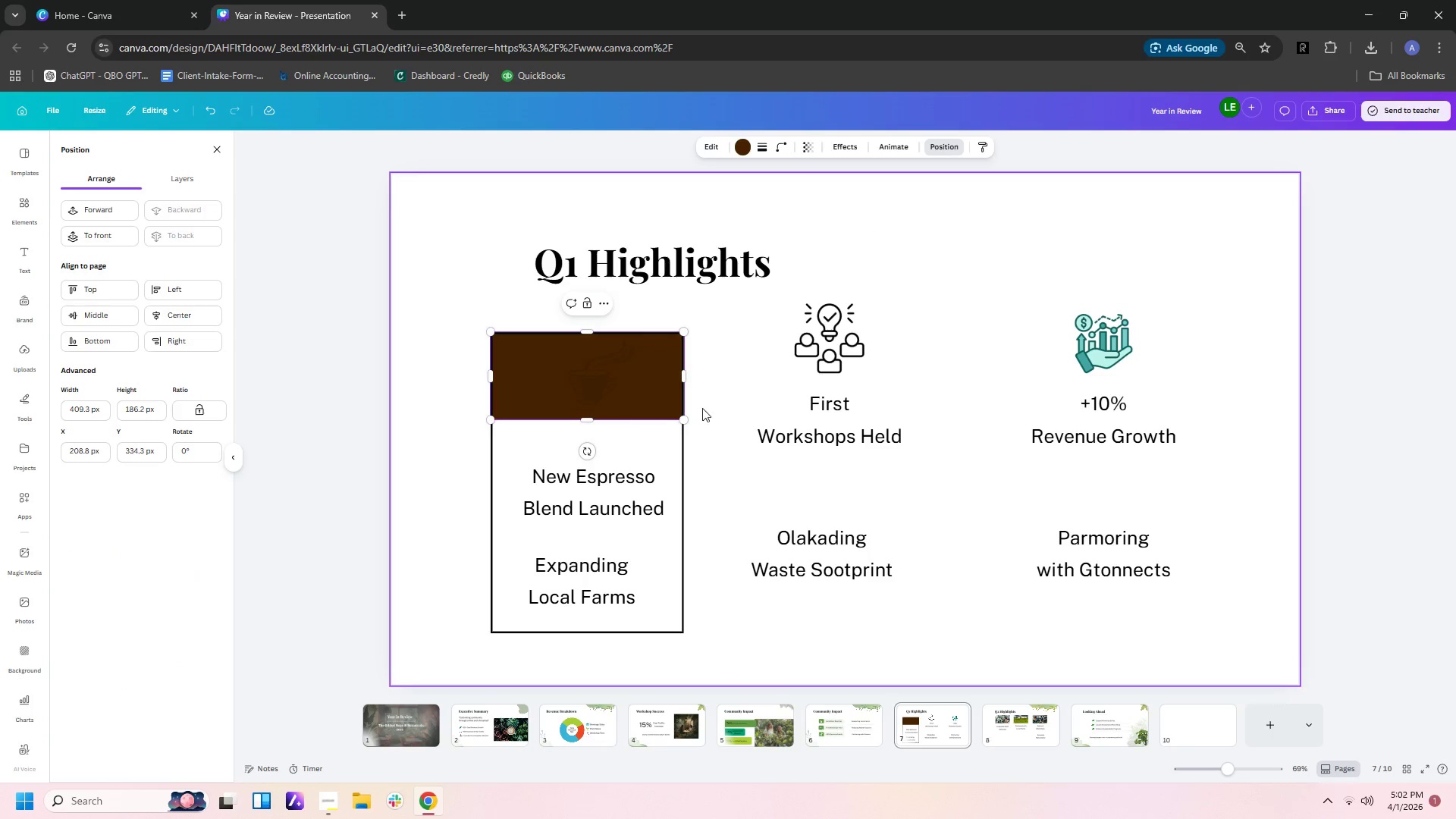 
double_click([937, 149])
 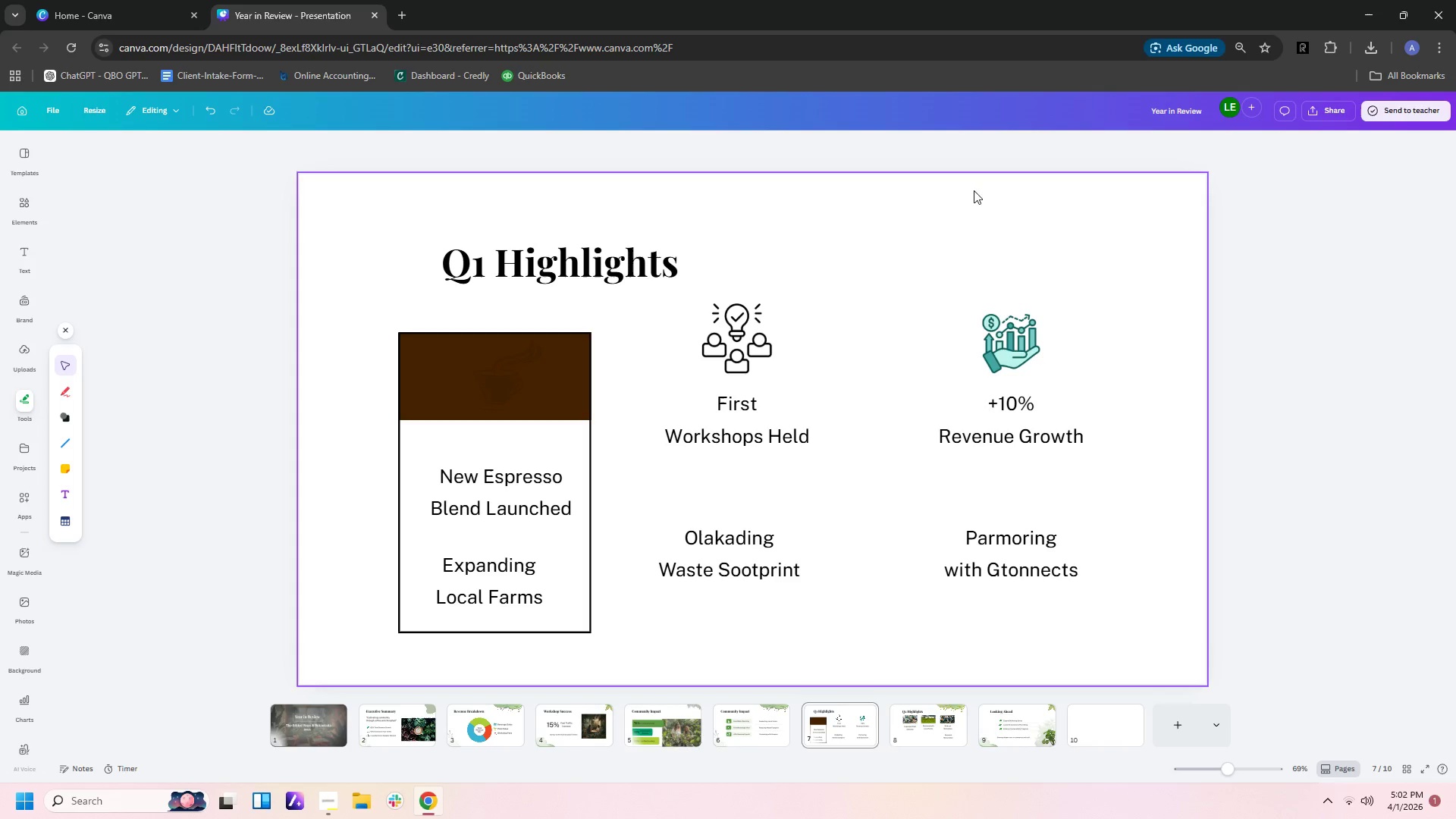 
left_click([479, 378])
 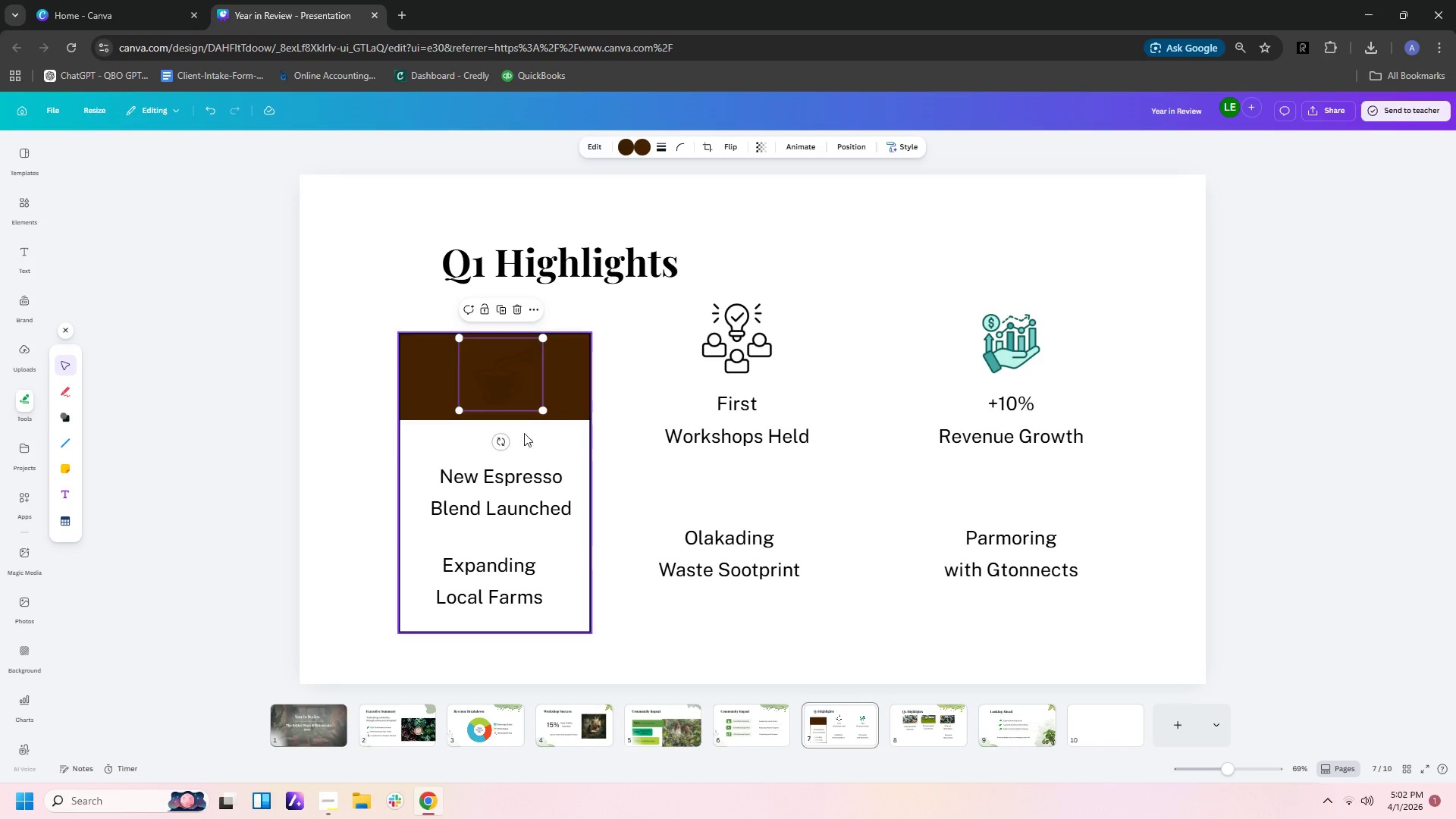 
left_click([563, 398])
 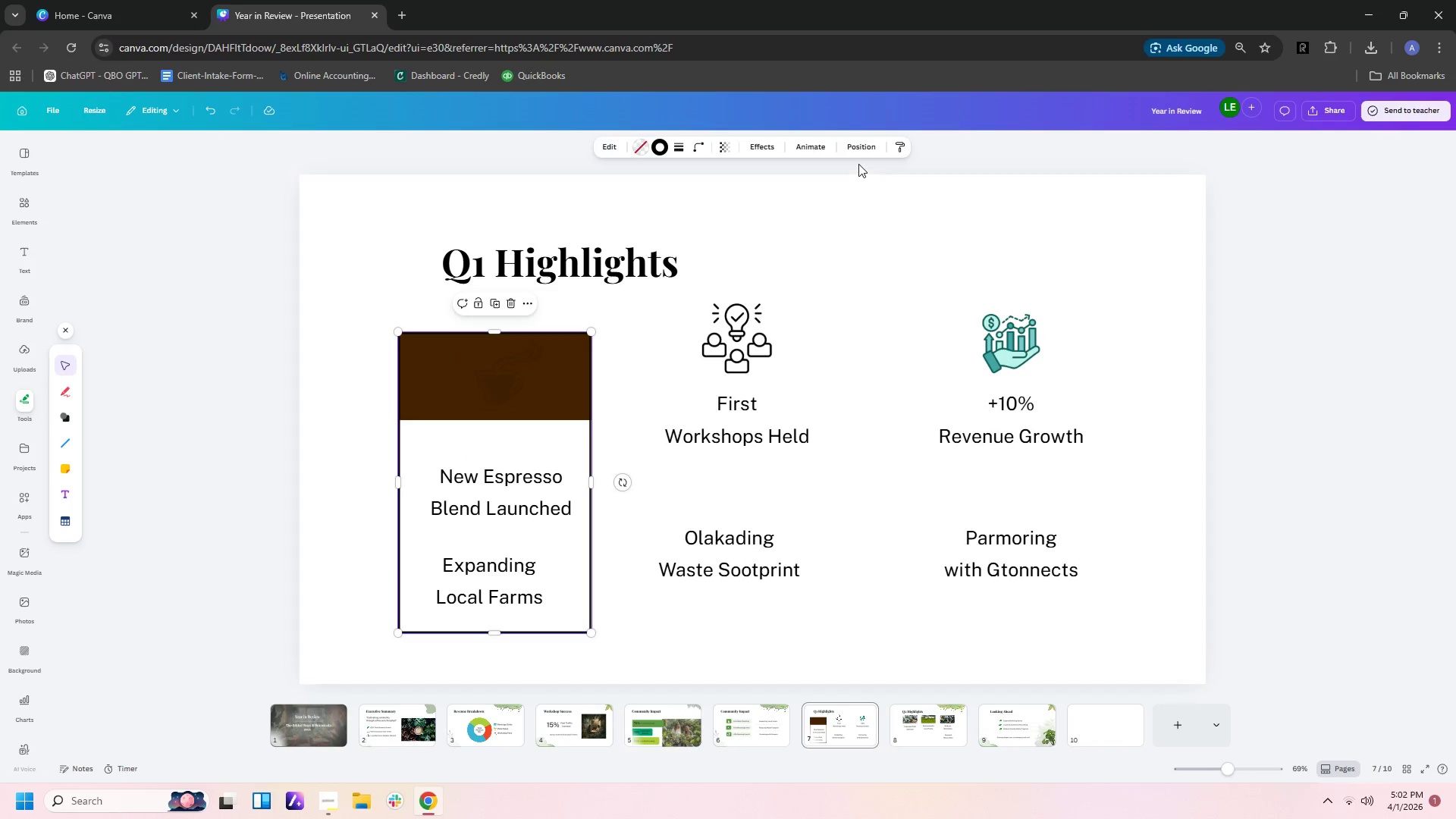 
left_click([858, 146])
 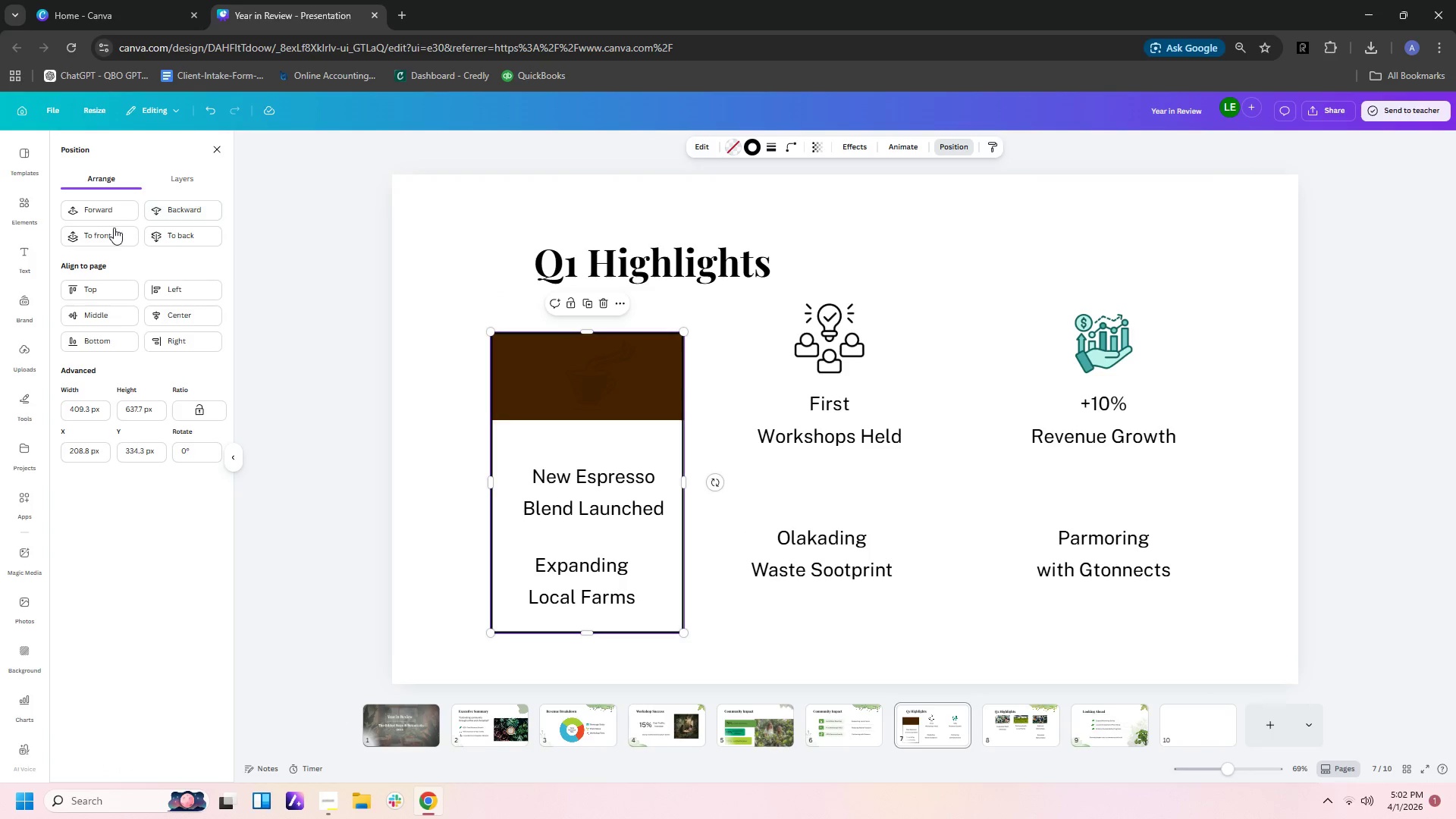 
left_click([112, 234])
 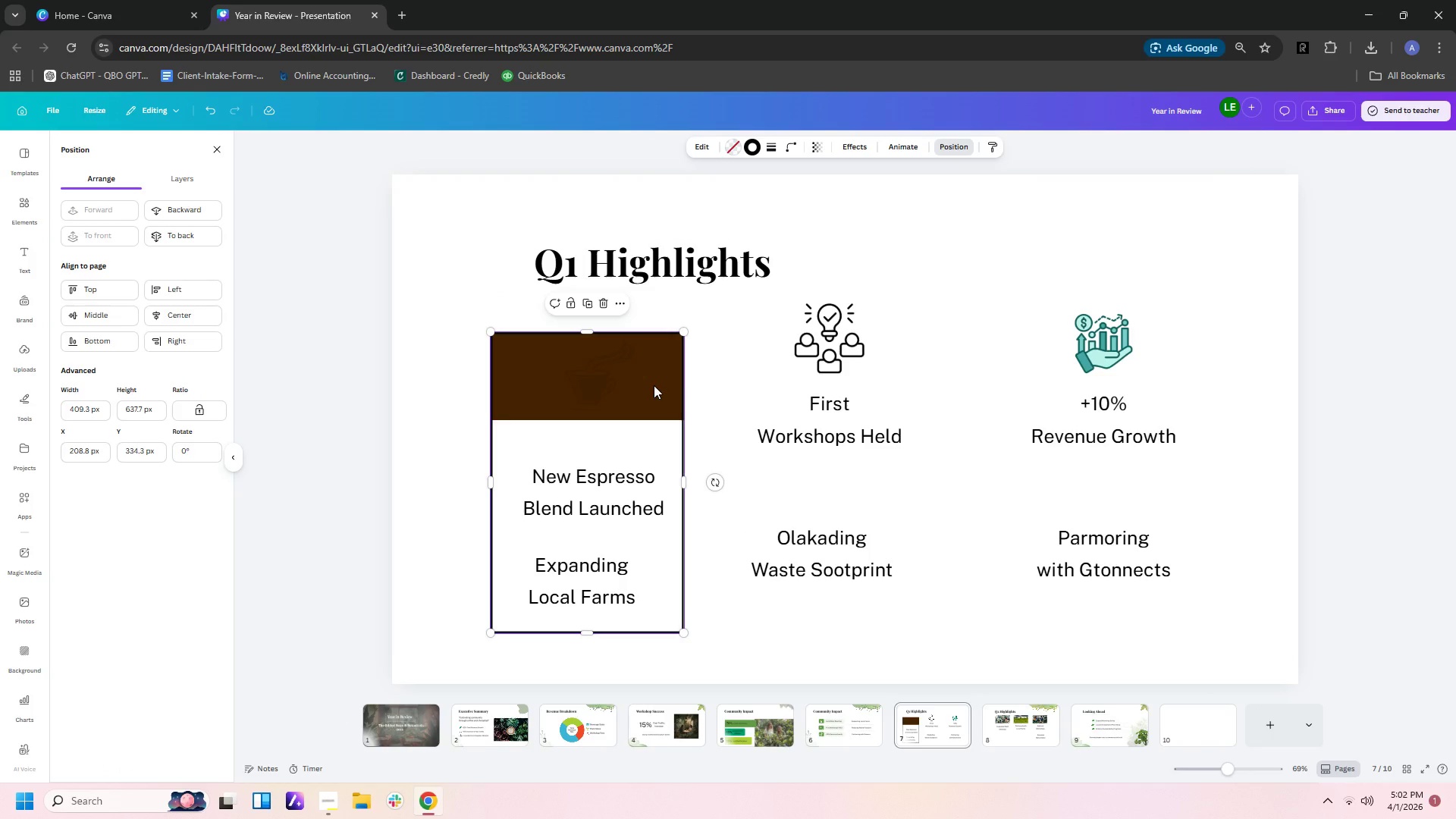 
left_click([654, 385])
 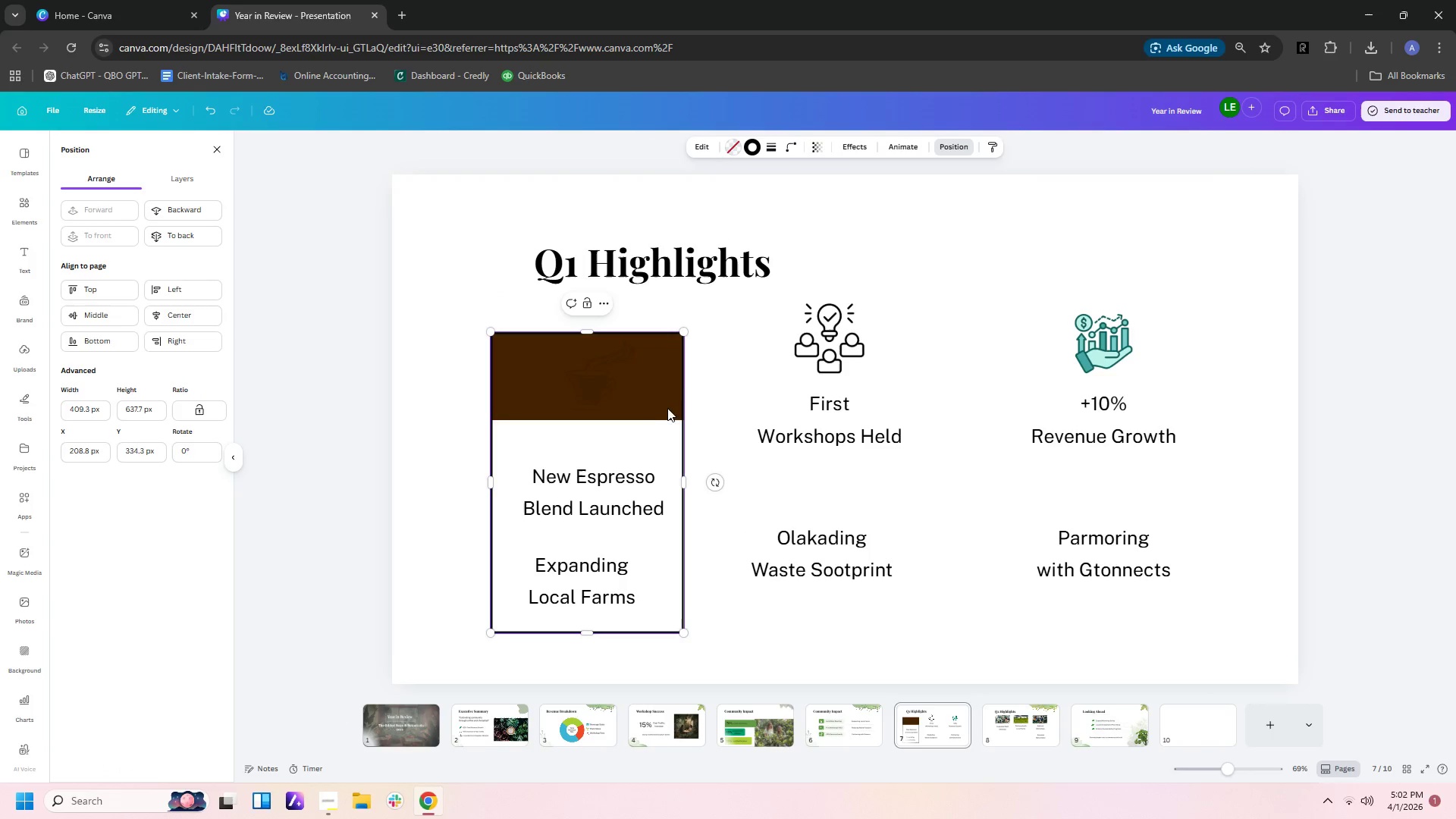 
left_click([366, 413])
 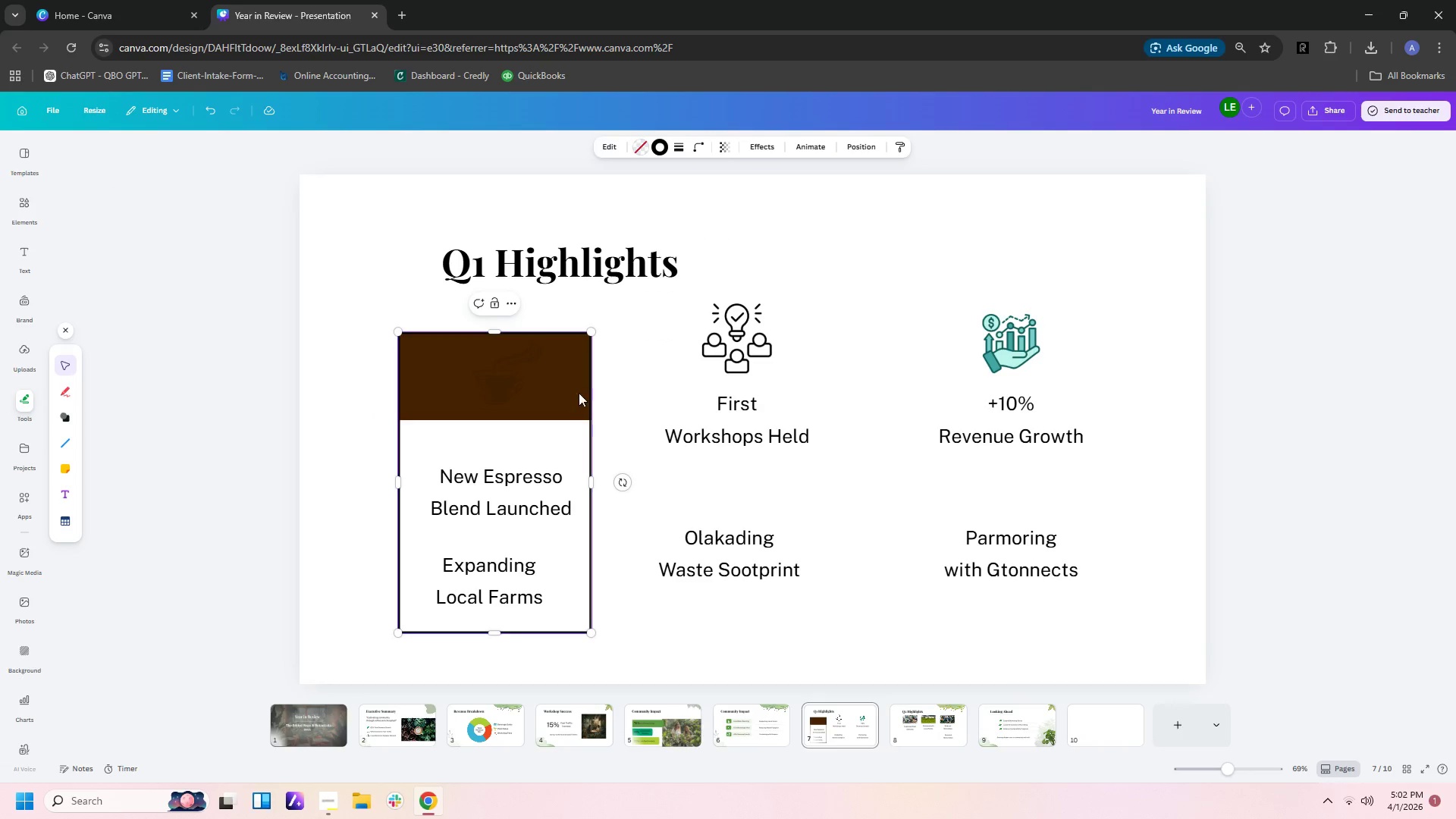 
left_click([599, 399])
 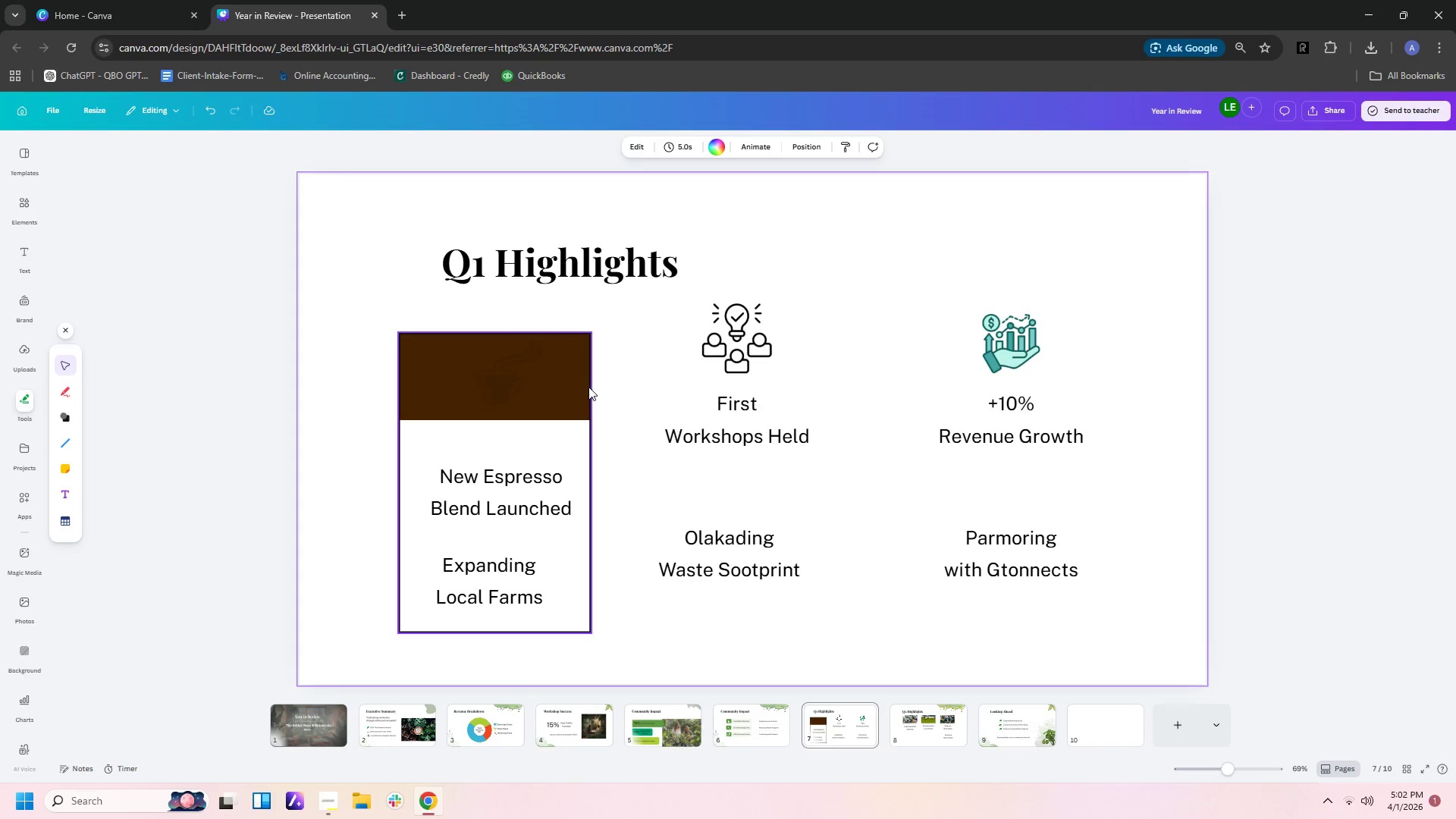 
left_click([586, 388])
 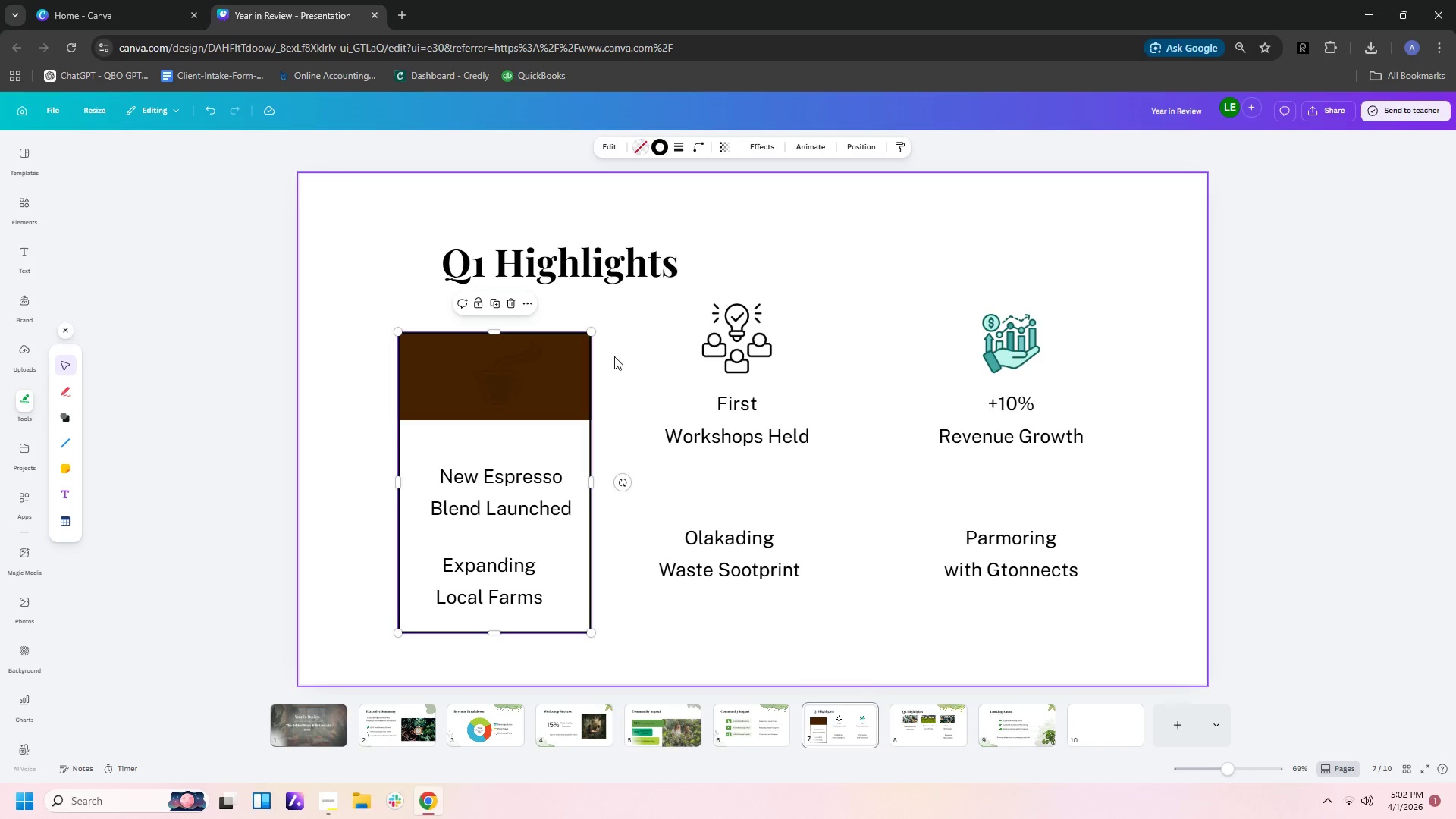 
left_click_drag(start_coordinate=[495, 333], to_coordinate=[476, 419])
 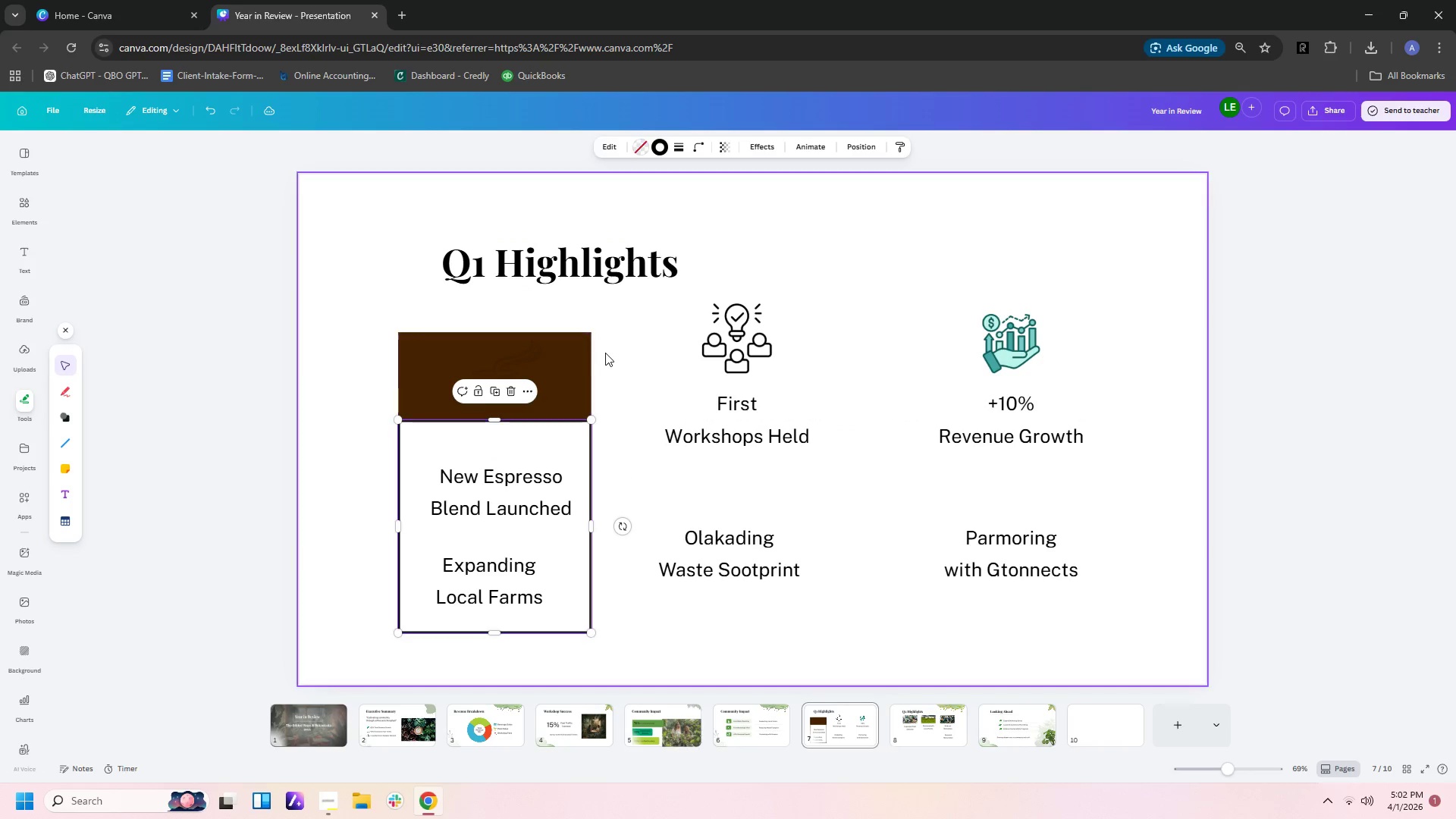 
left_click([605, 353])
 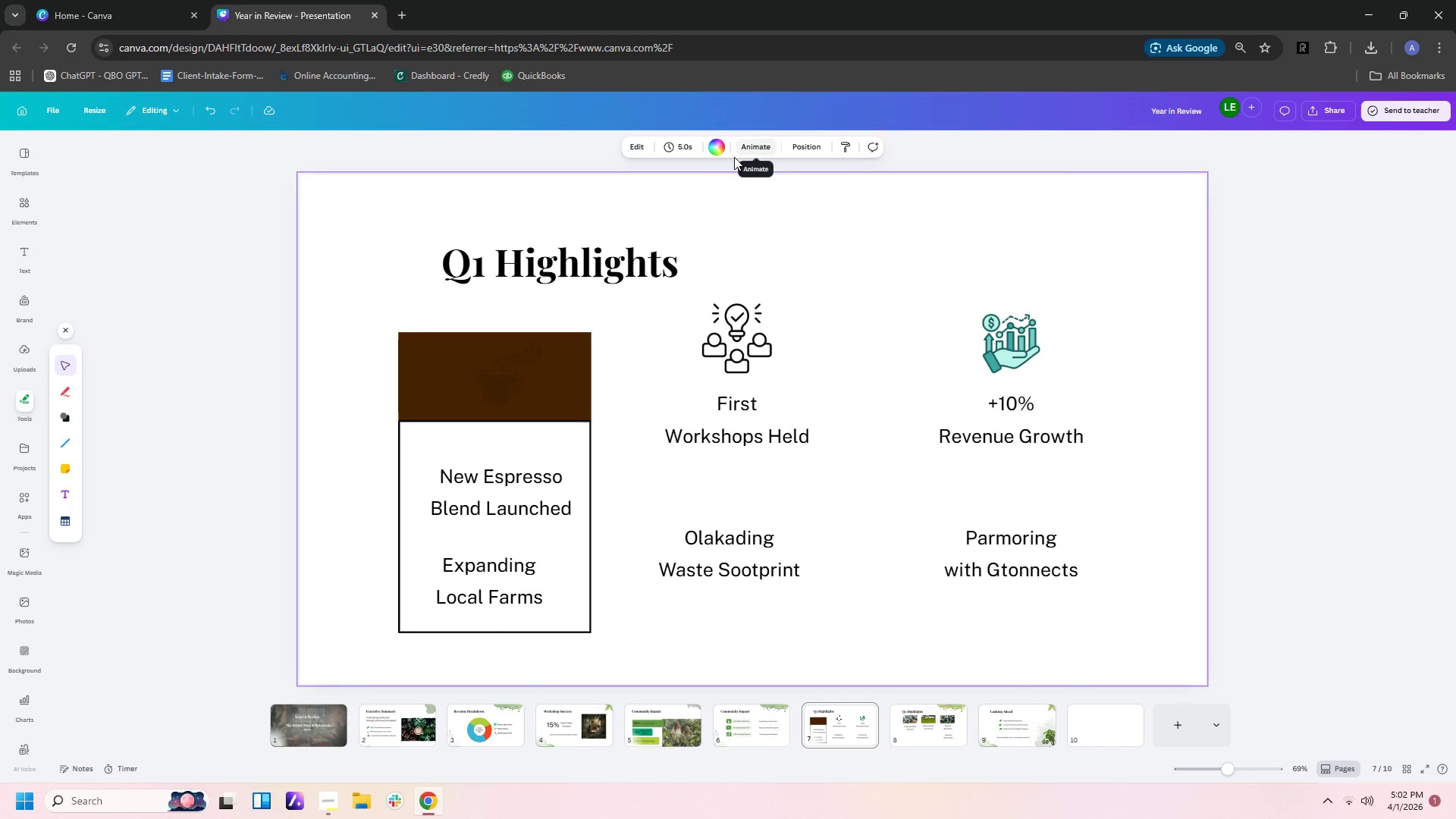 
double_click([563, 351])
 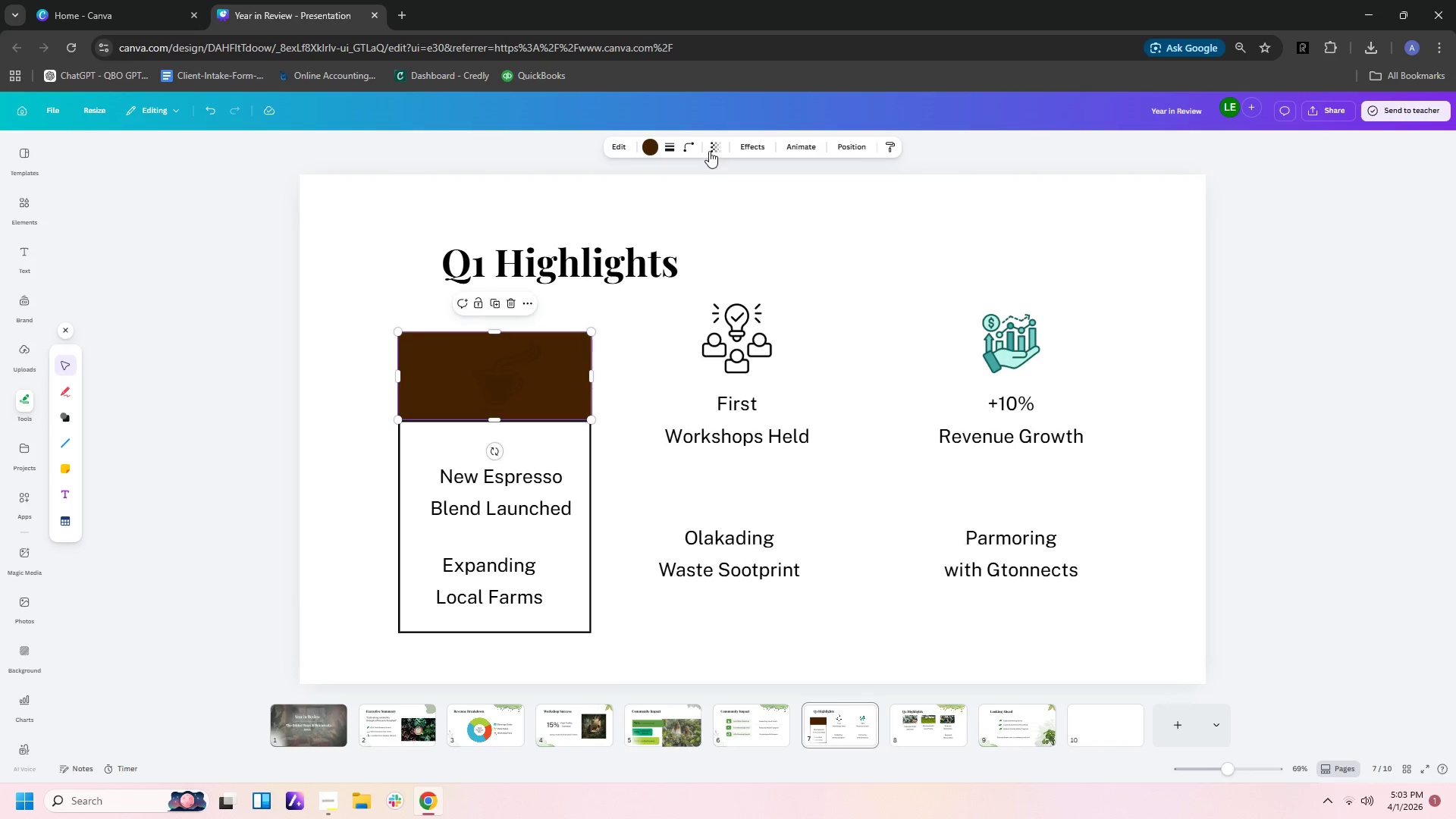 
left_click([708, 146])
 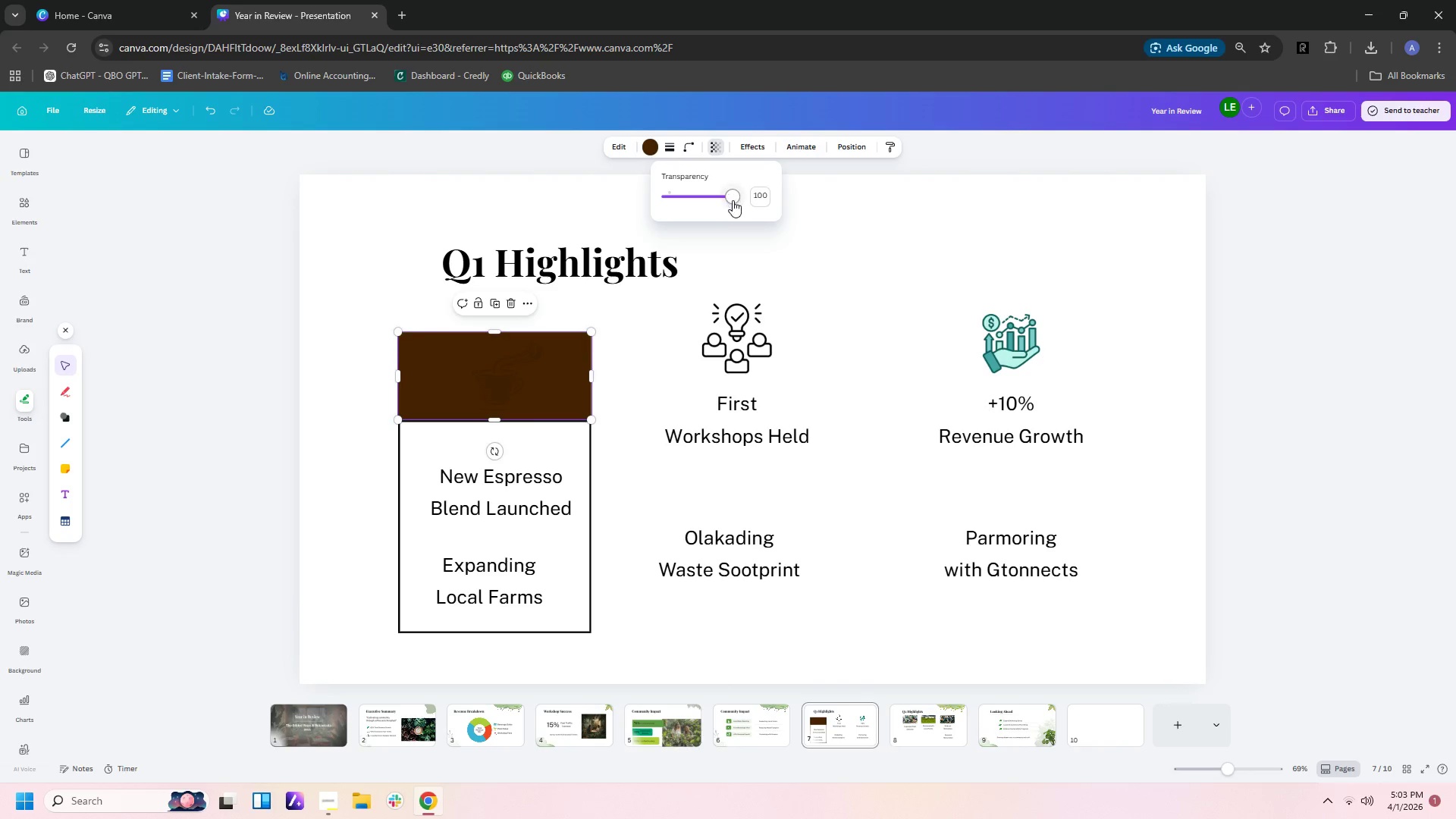 
left_click_drag(start_coordinate=[733, 200], to_coordinate=[714, 206])
 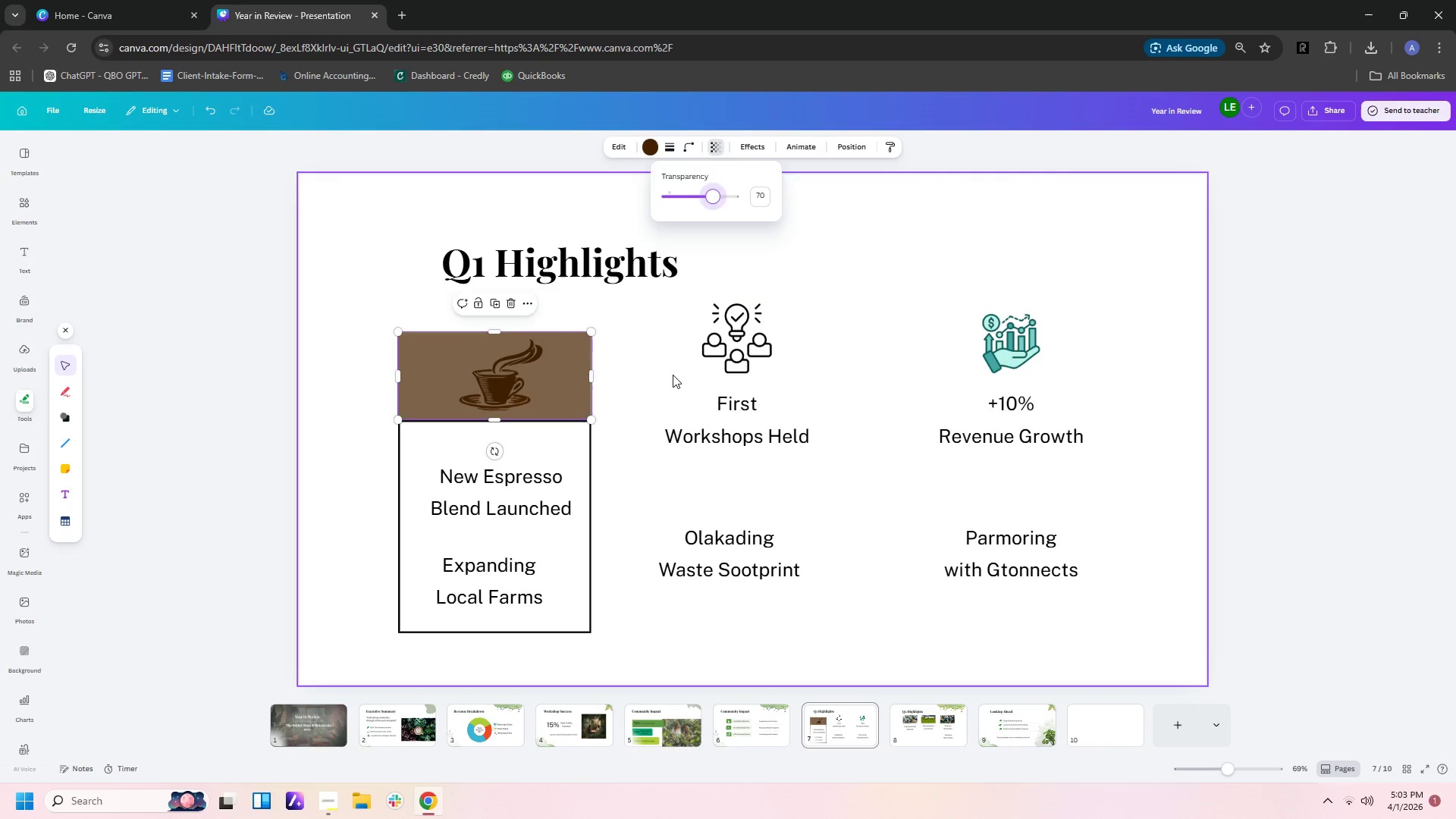 
left_click([672, 375])
 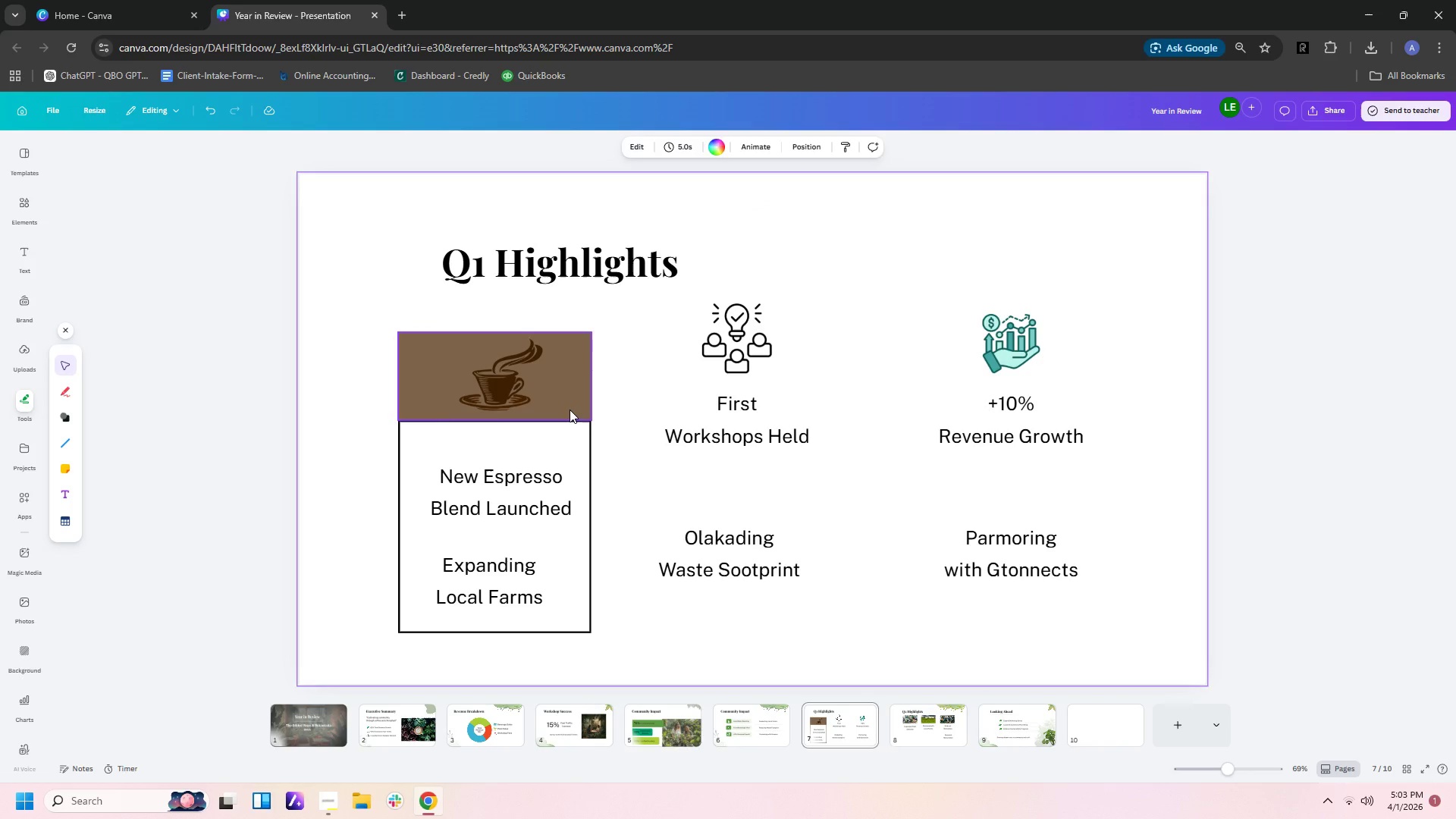 
left_click([570, 410])
 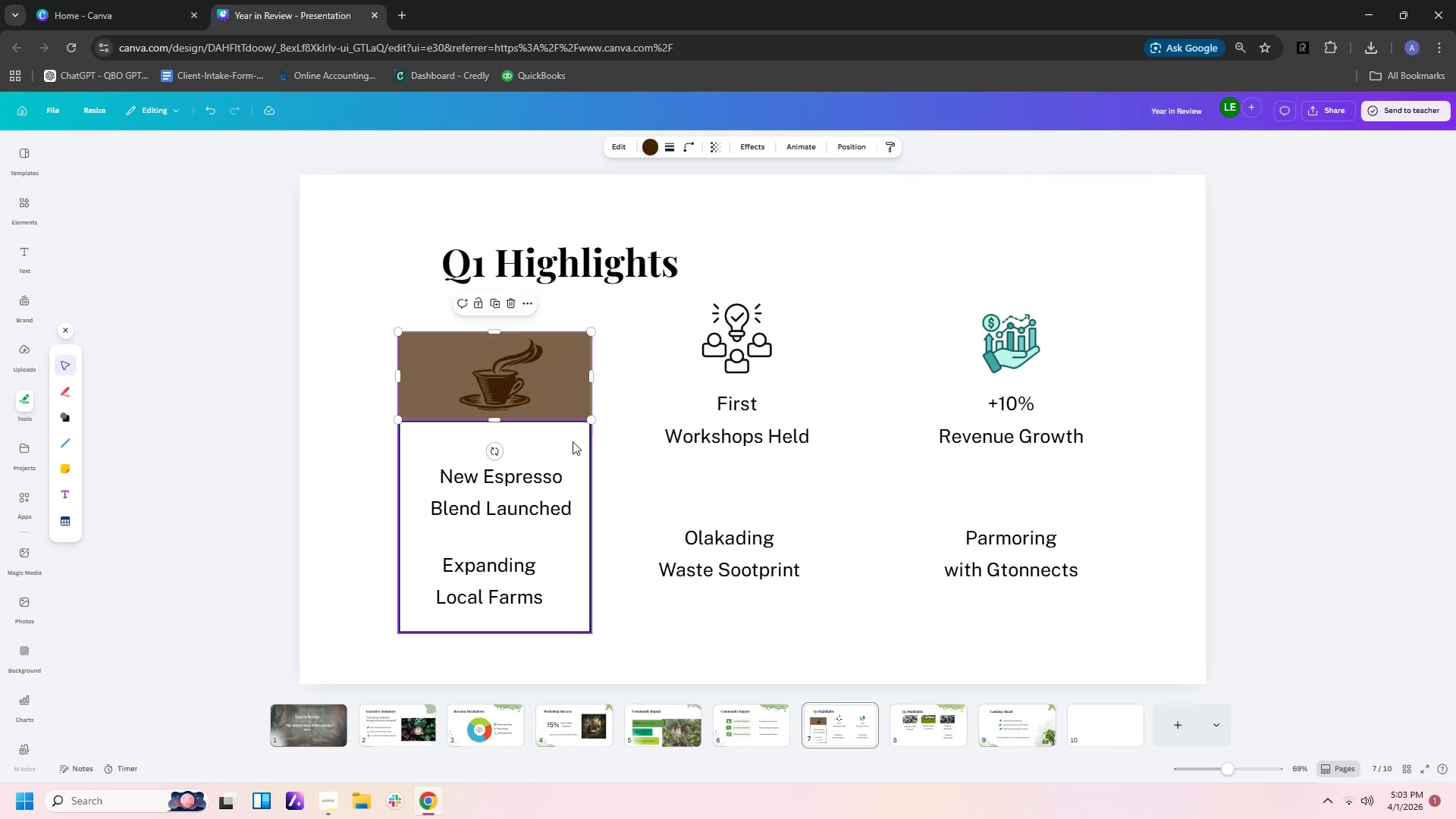 
left_click([569, 441])
 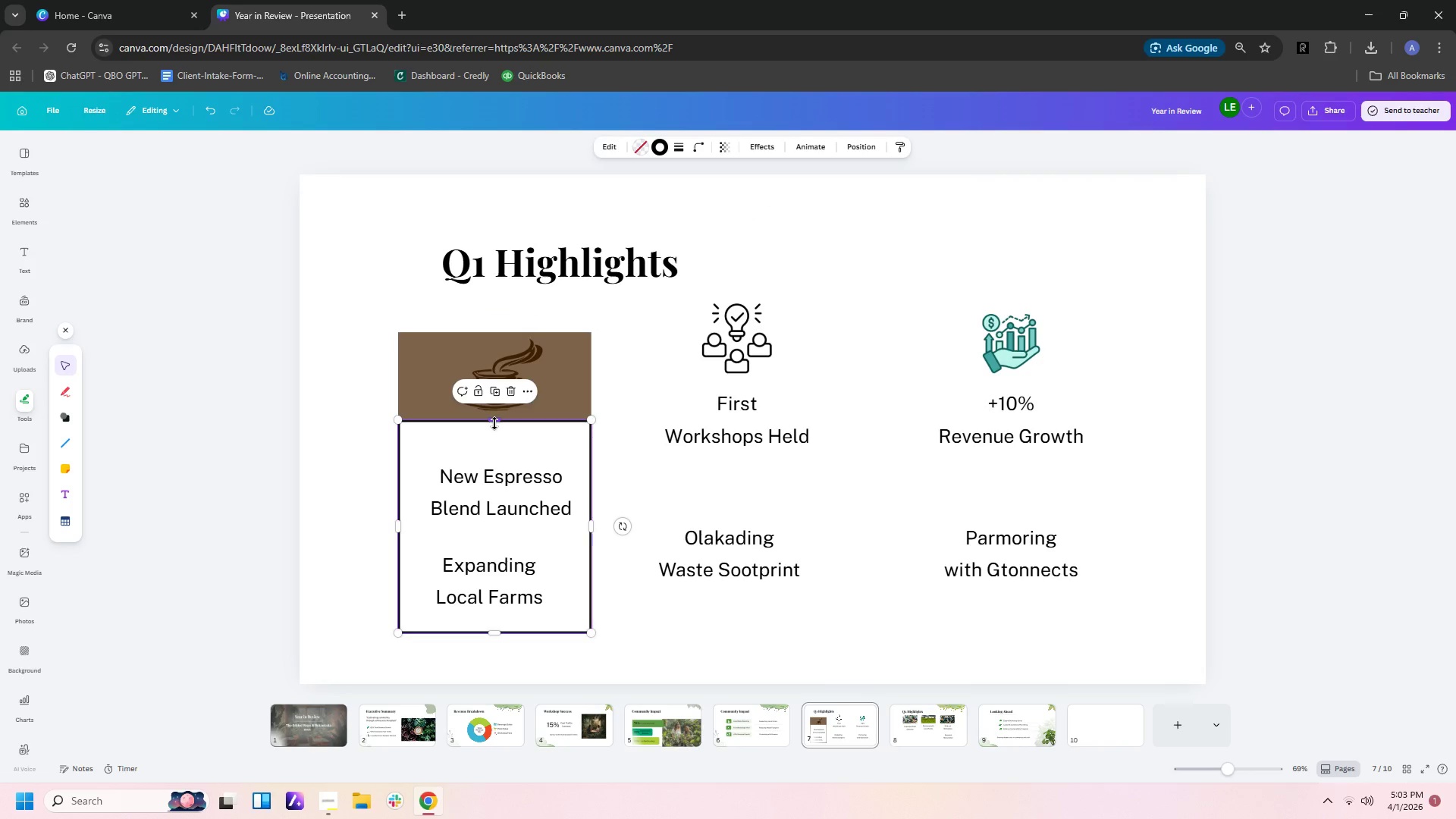 
left_click_drag(start_coordinate=[494, 423], to_coordinate=[497, 337])
 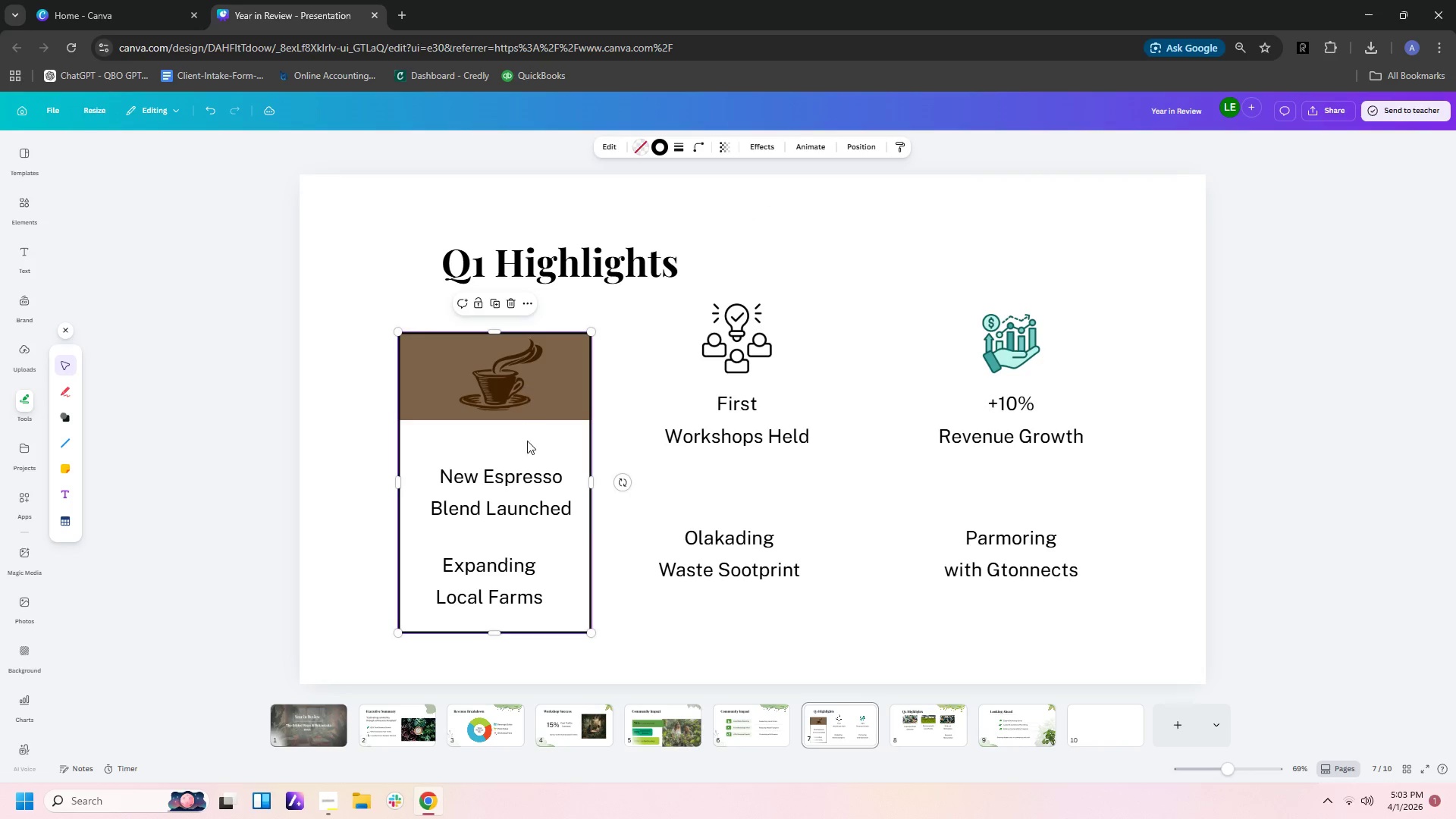 
left_click([527, 442])
 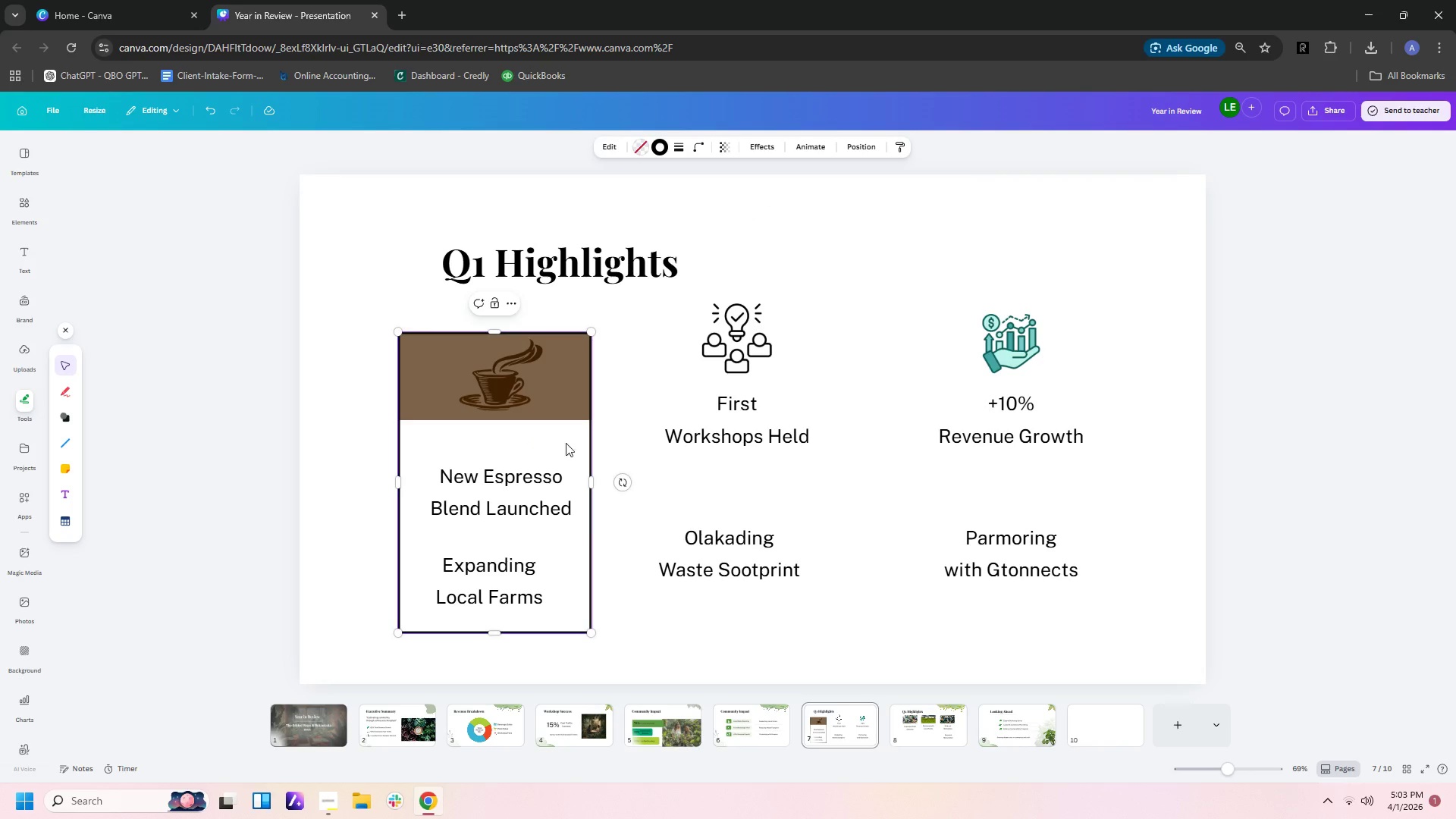 
left_click([673, 438])
 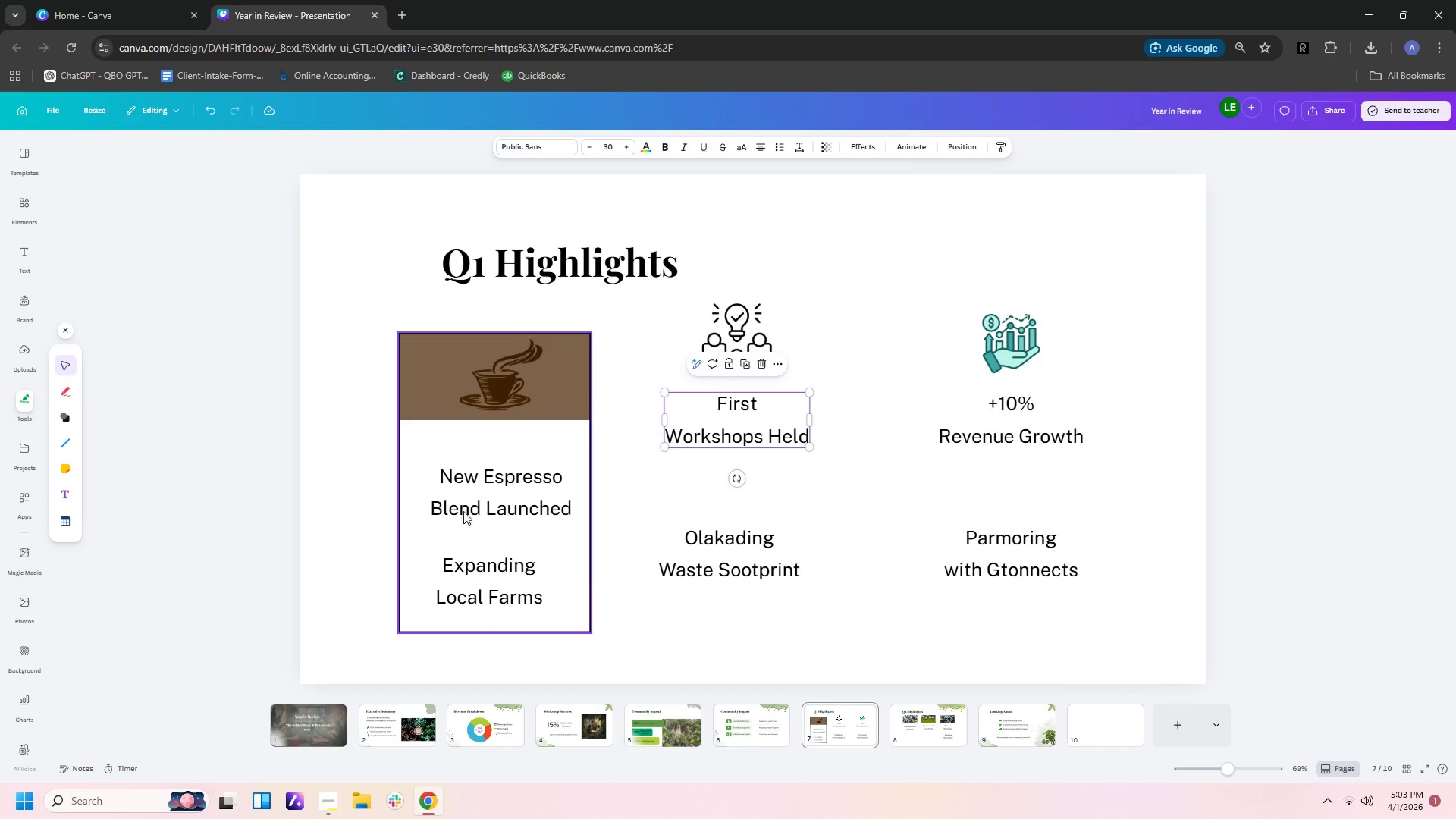 
left_click([537, 416])
 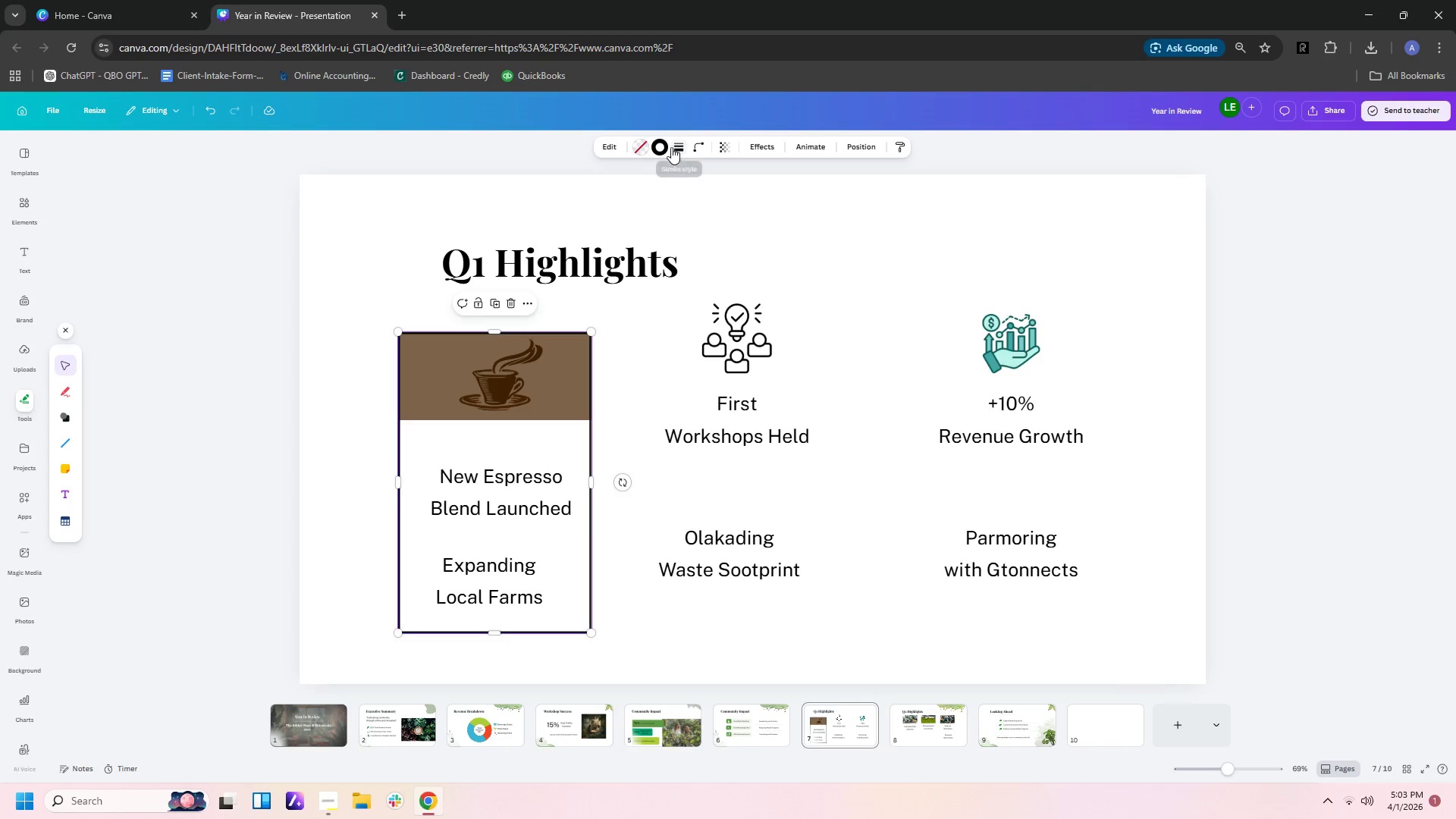 
left_click([678, 146])
 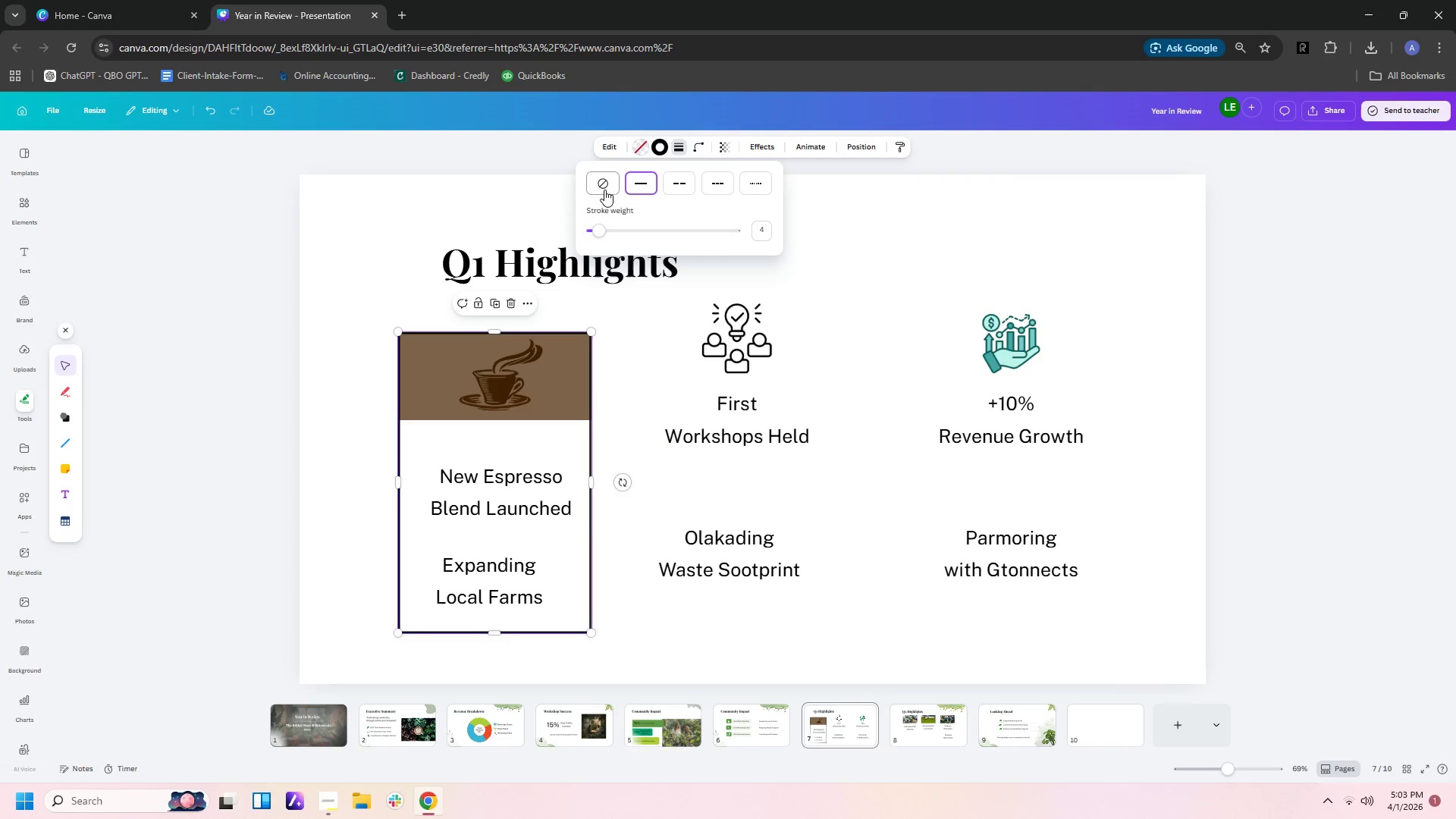 
left_click([647, 189])
 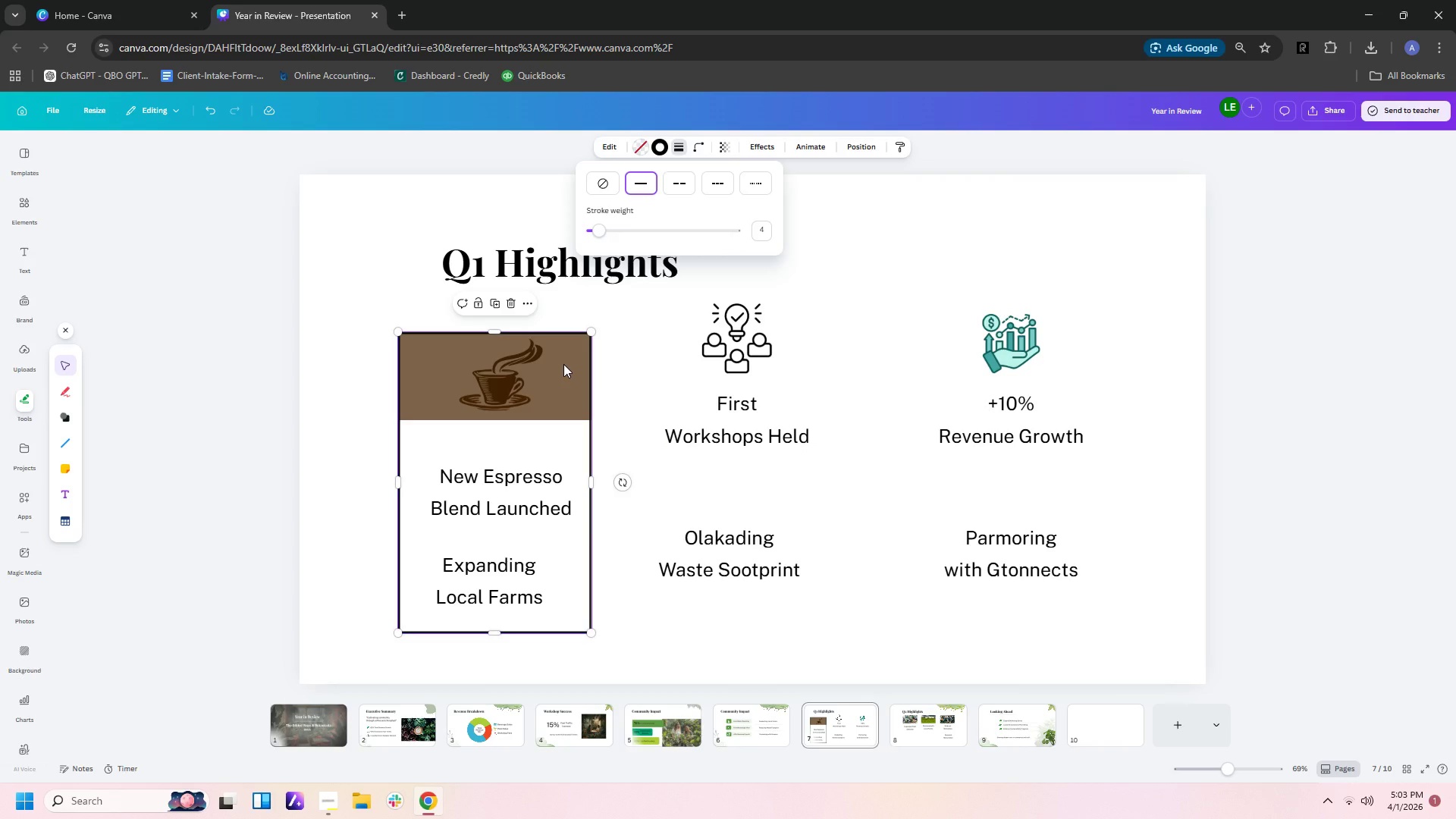 
left_click([563, 364])
 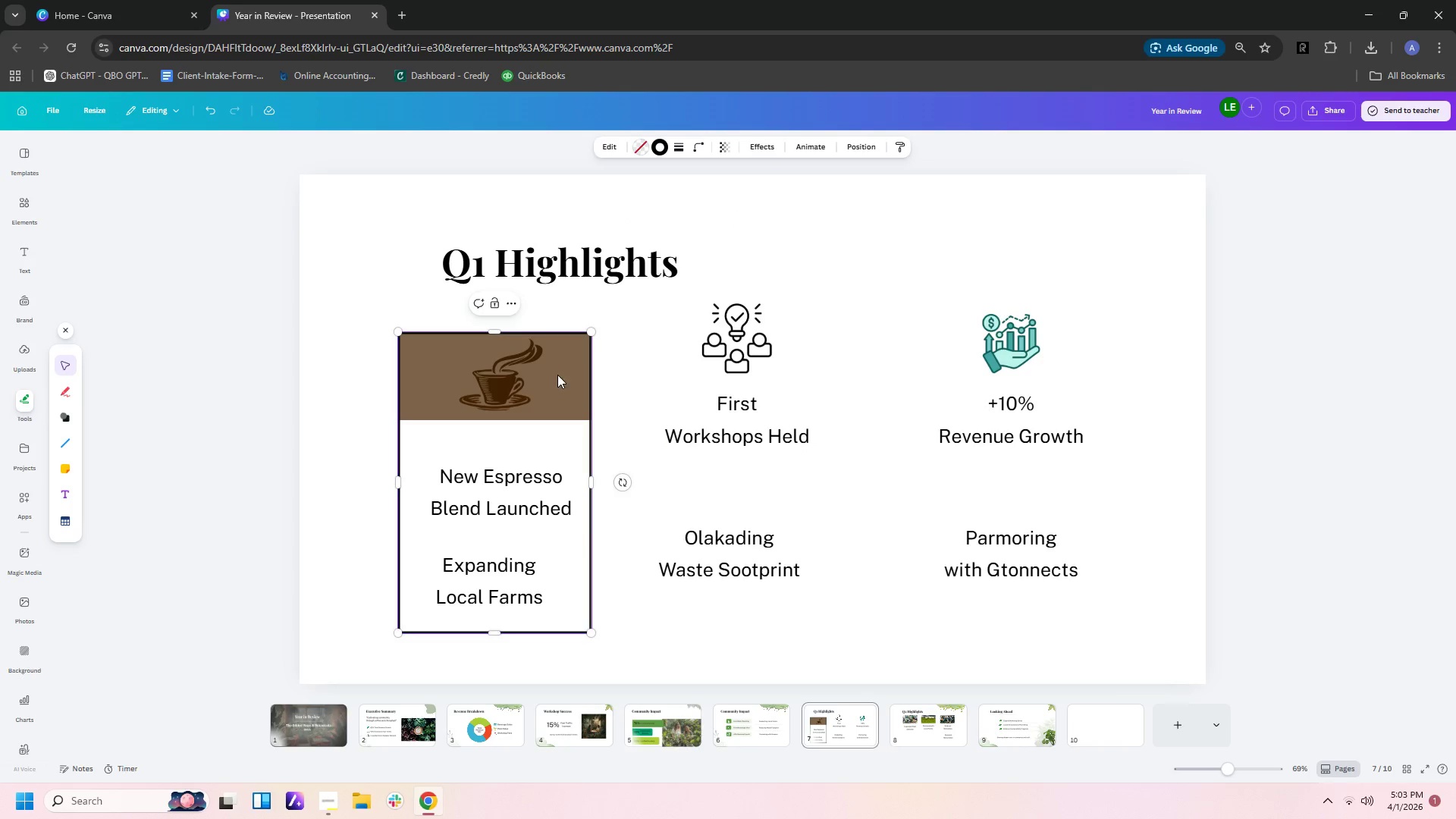 
left_click([556, 378])
 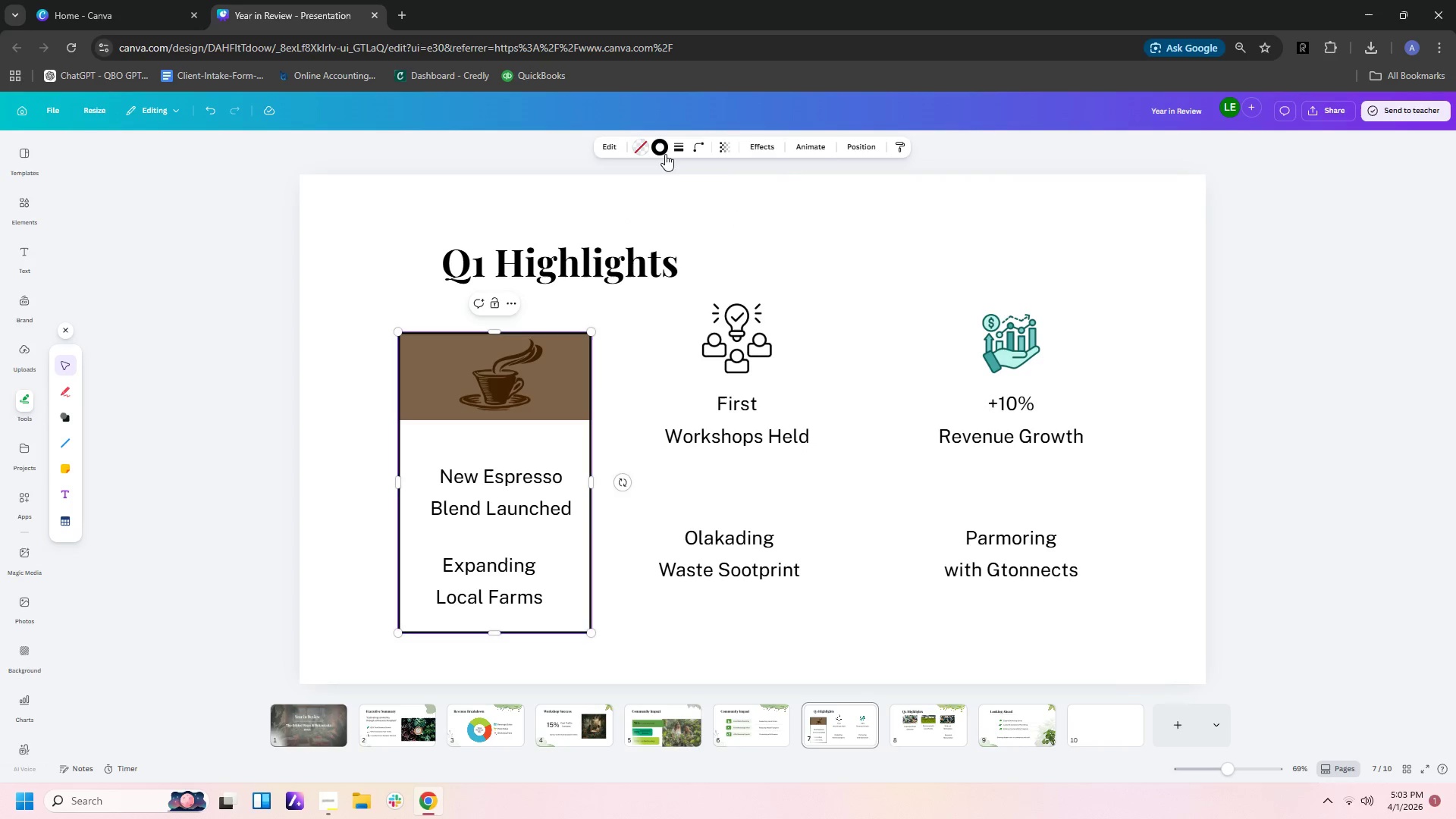 
left_click([663, 149])
 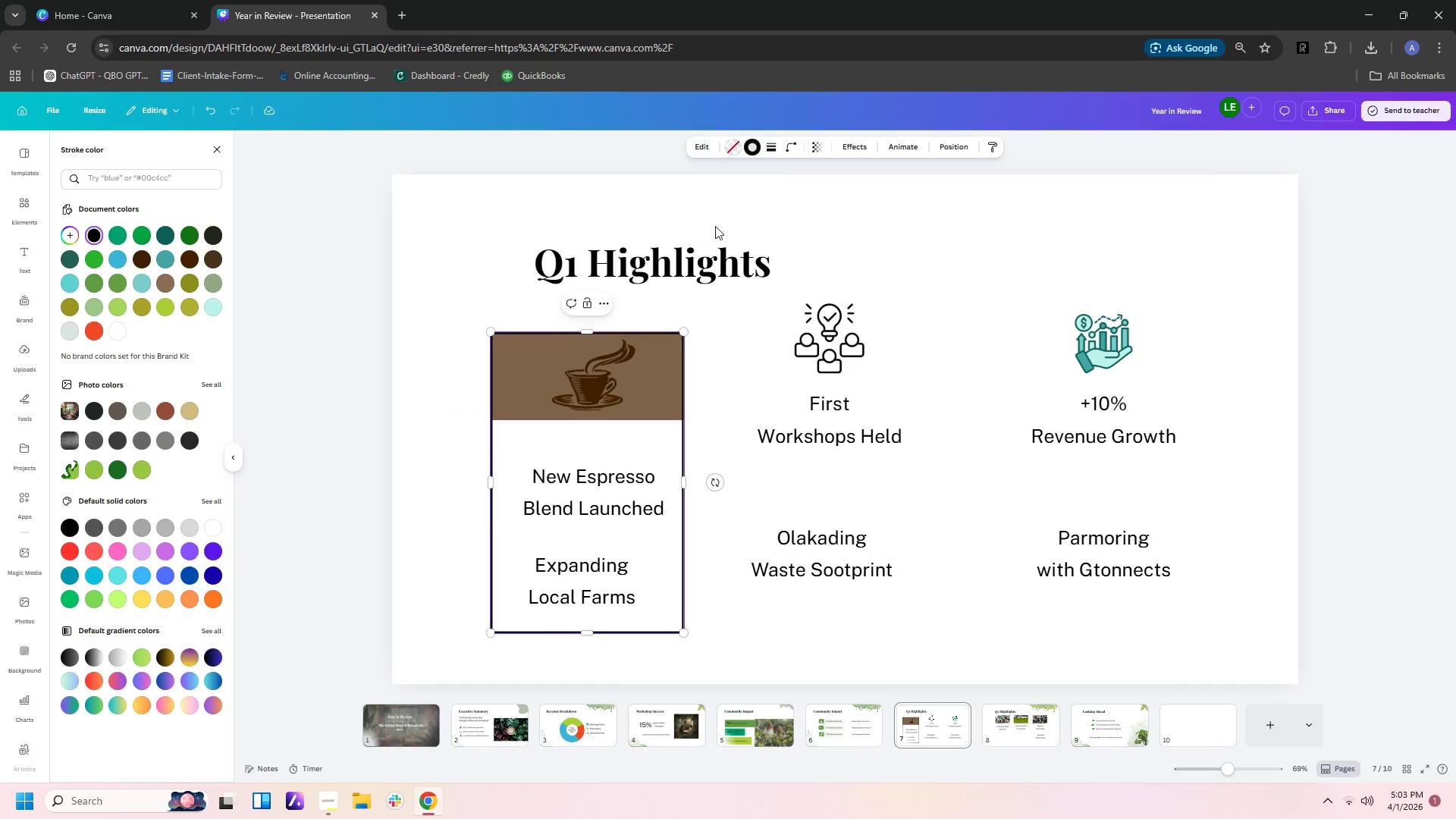 
left_click([645, 388])
 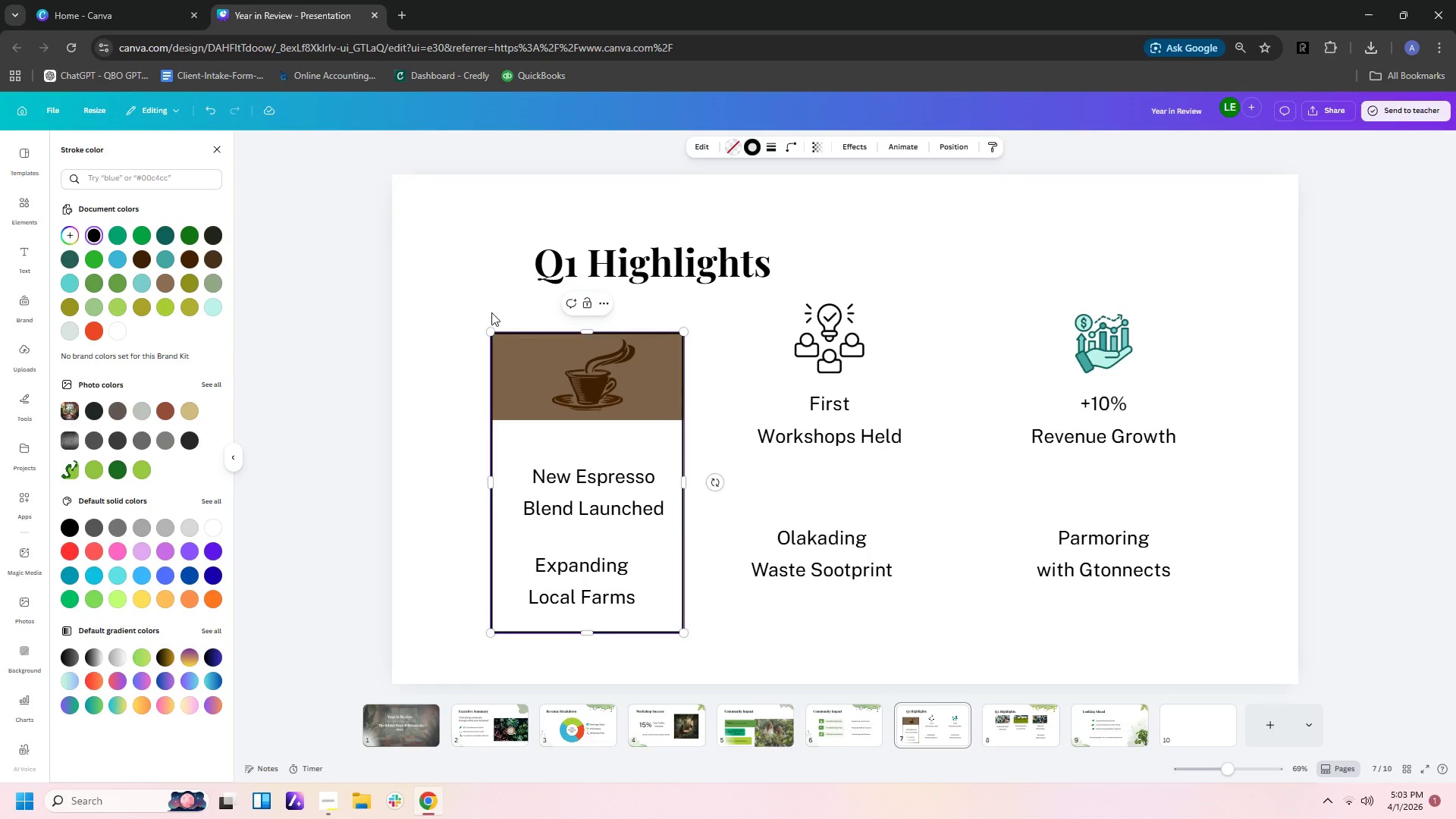 
left_click([466, 281])
 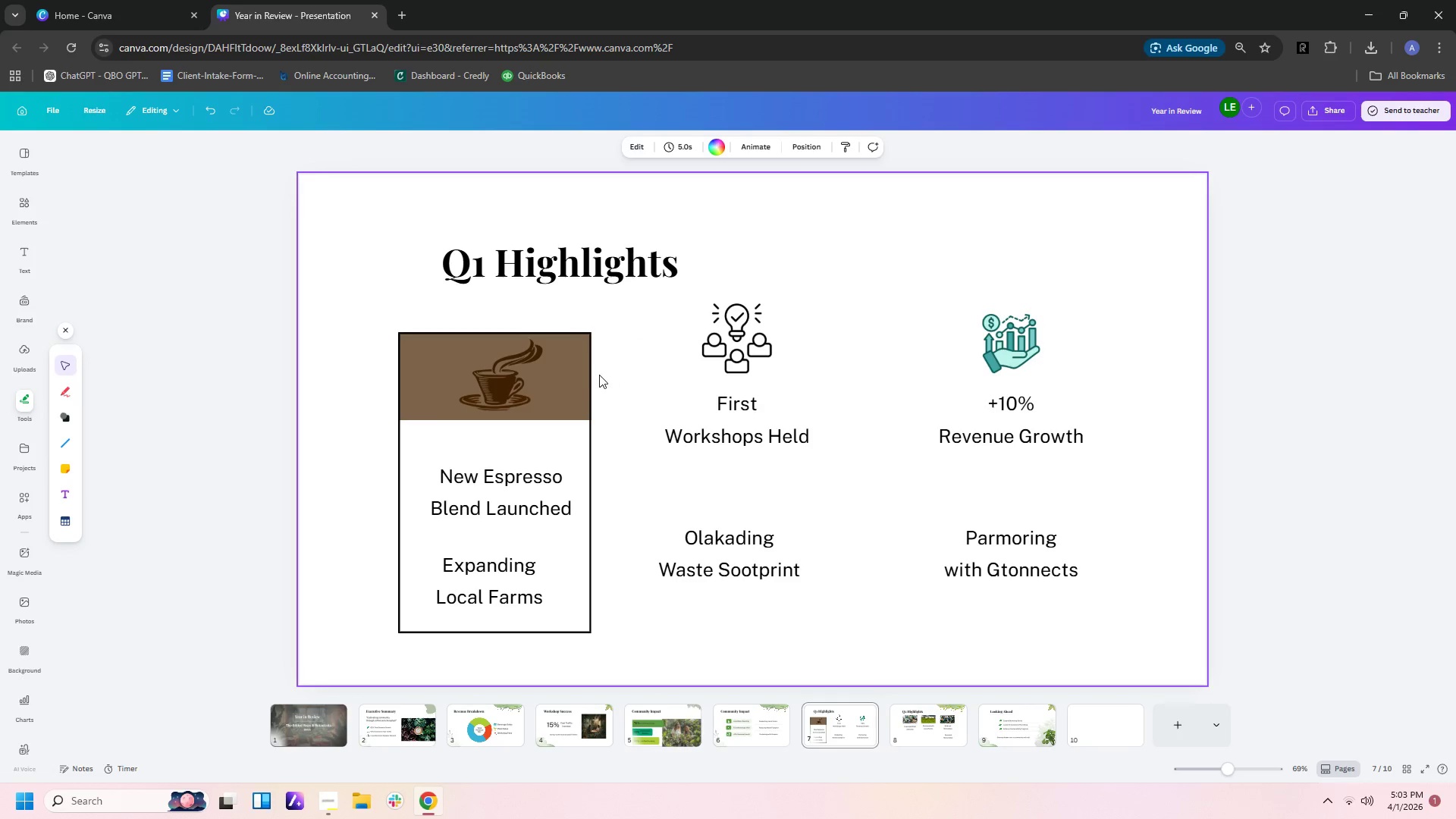 
left_click([580, 381])
 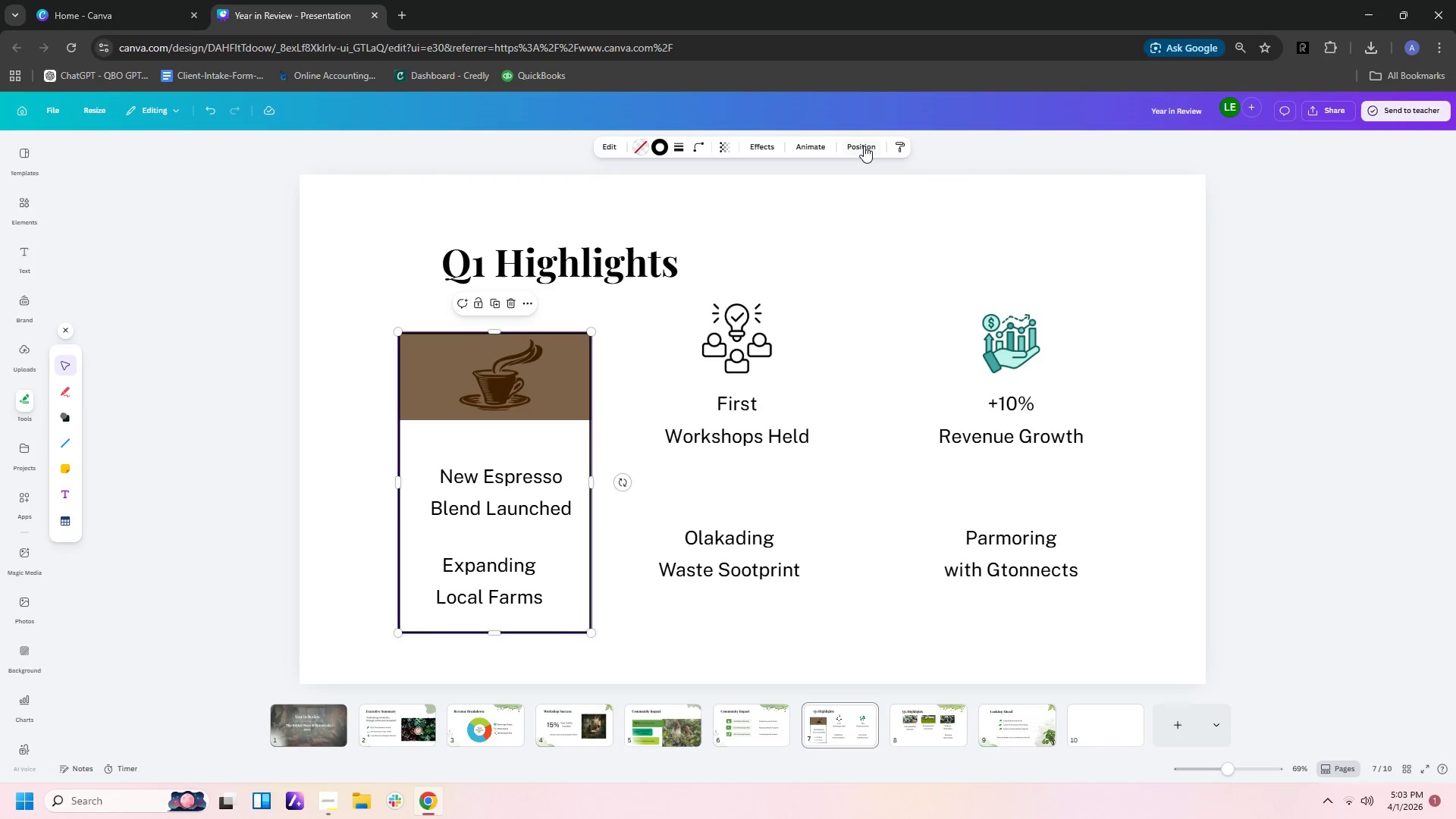 
left_click([864, 146])
 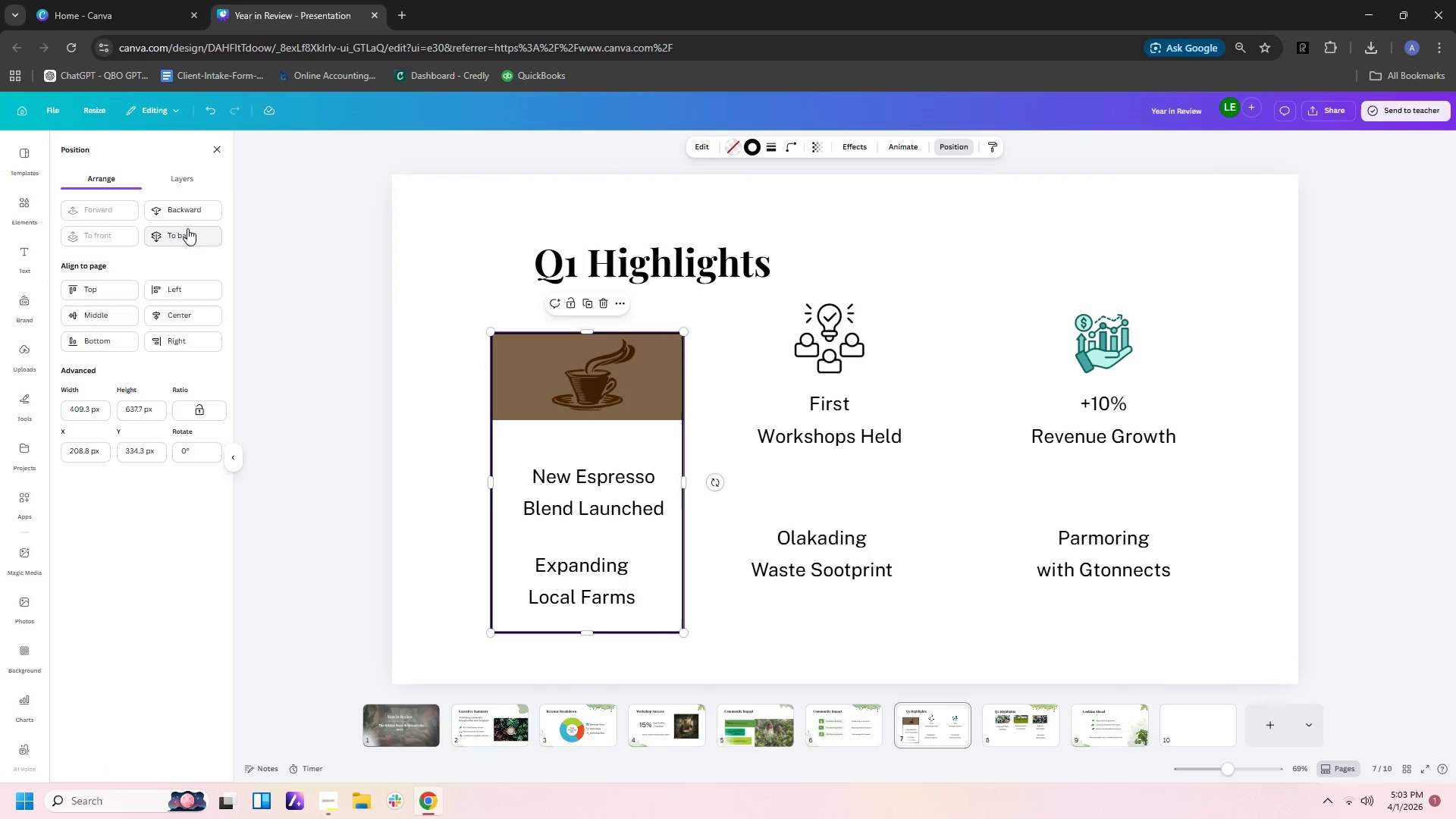 
left_click([197, 211])
 